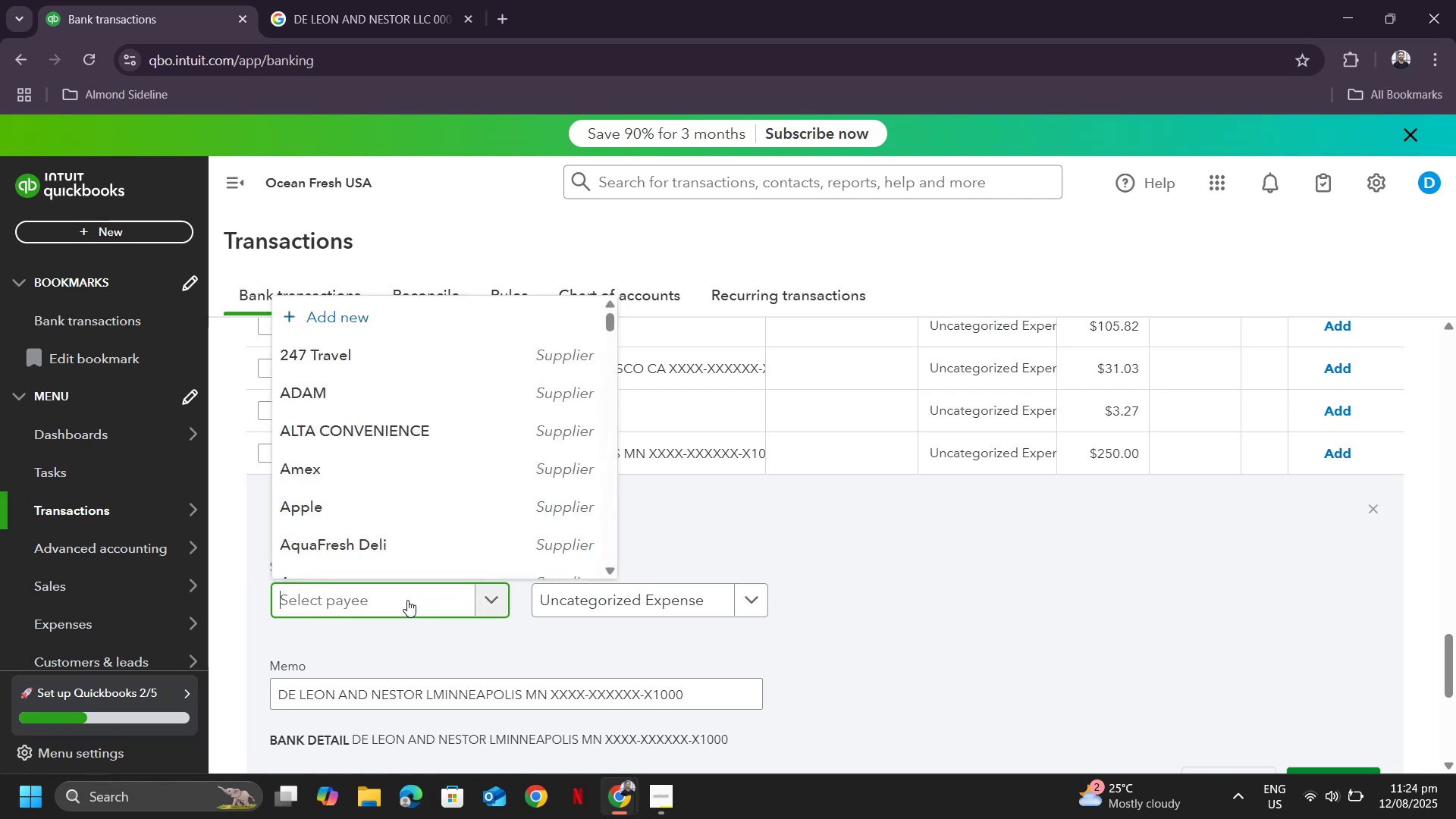 
key(Control+V)
 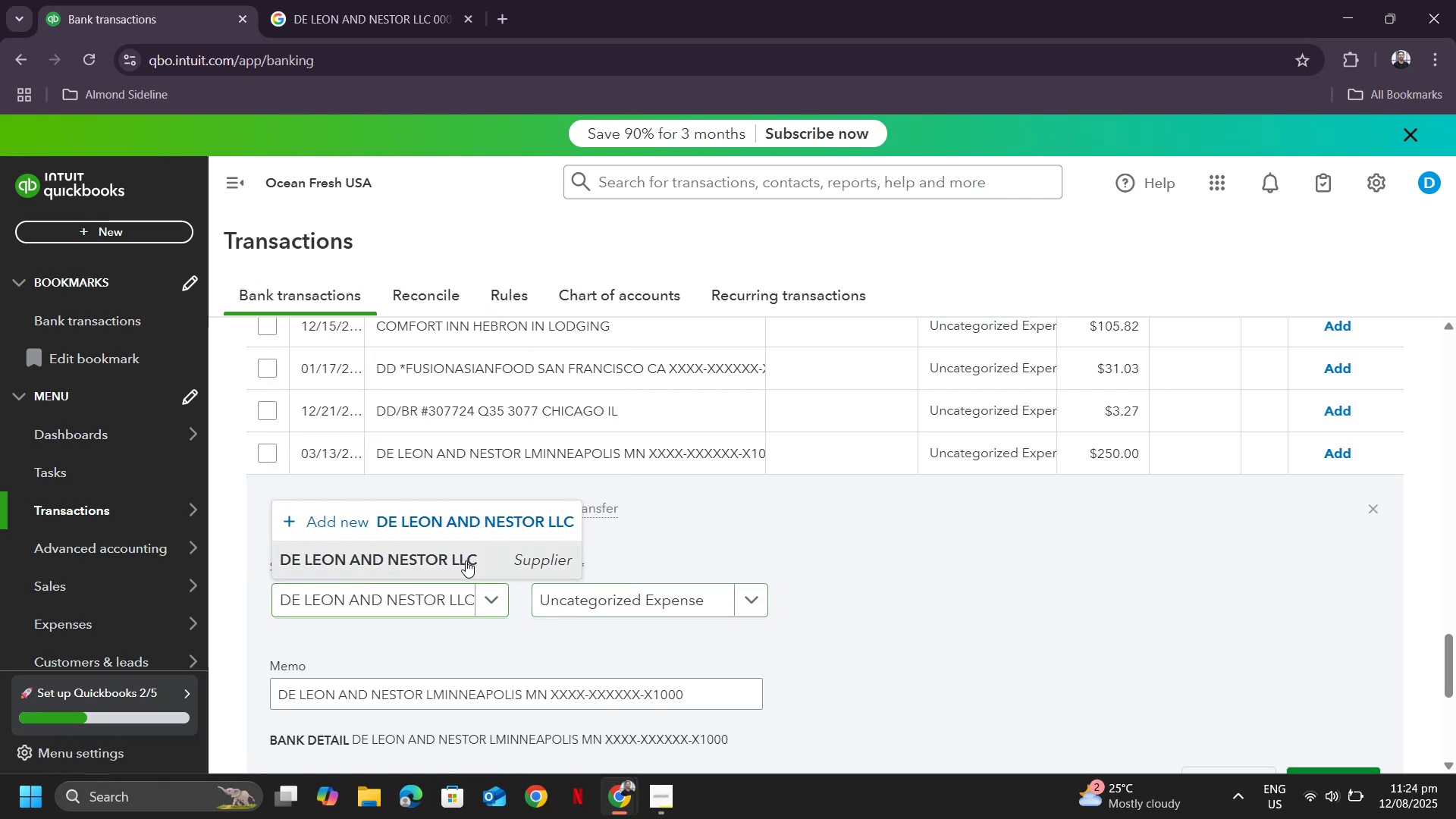 
double_click([648, 607])
 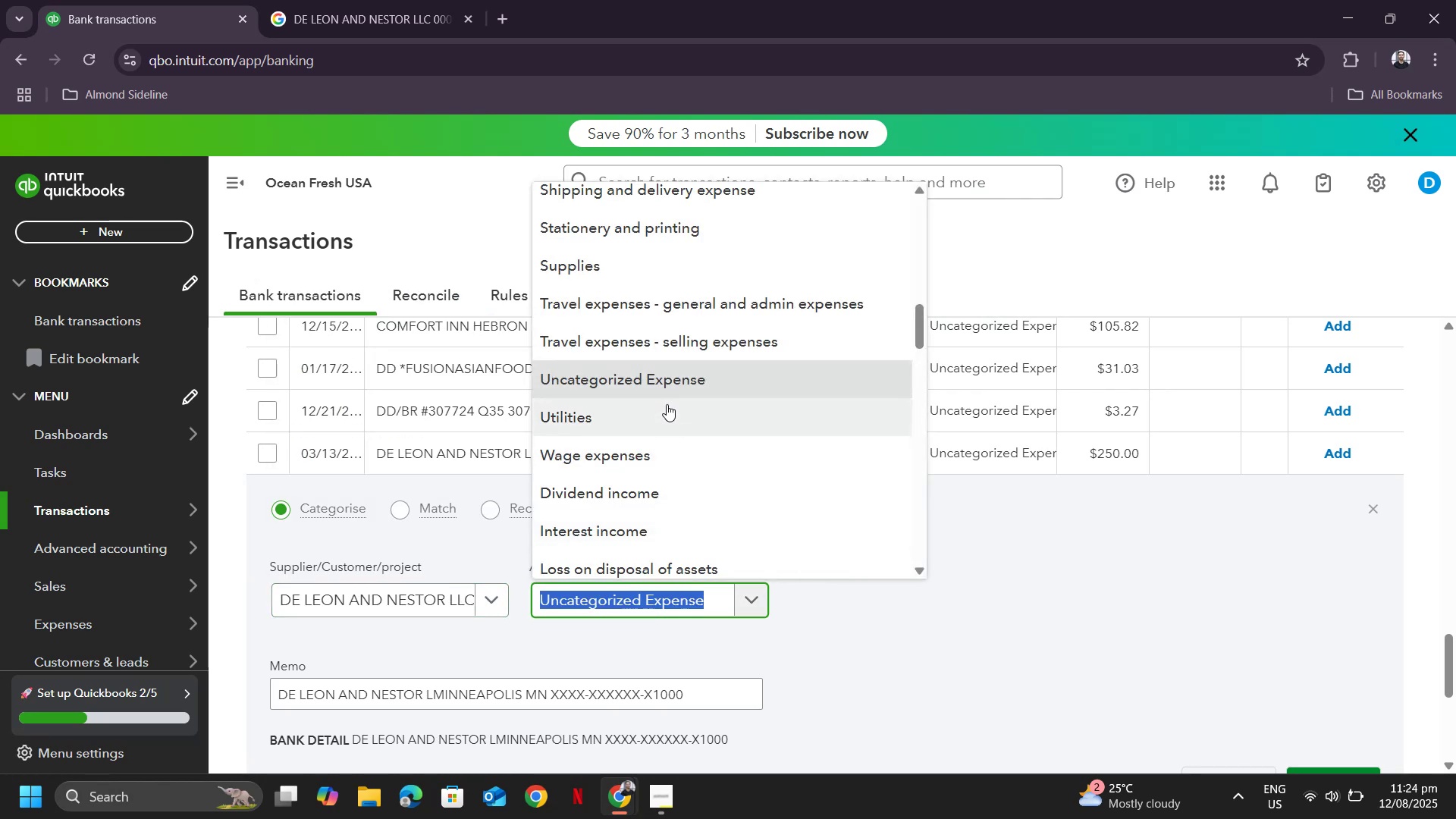 
type(admin)
 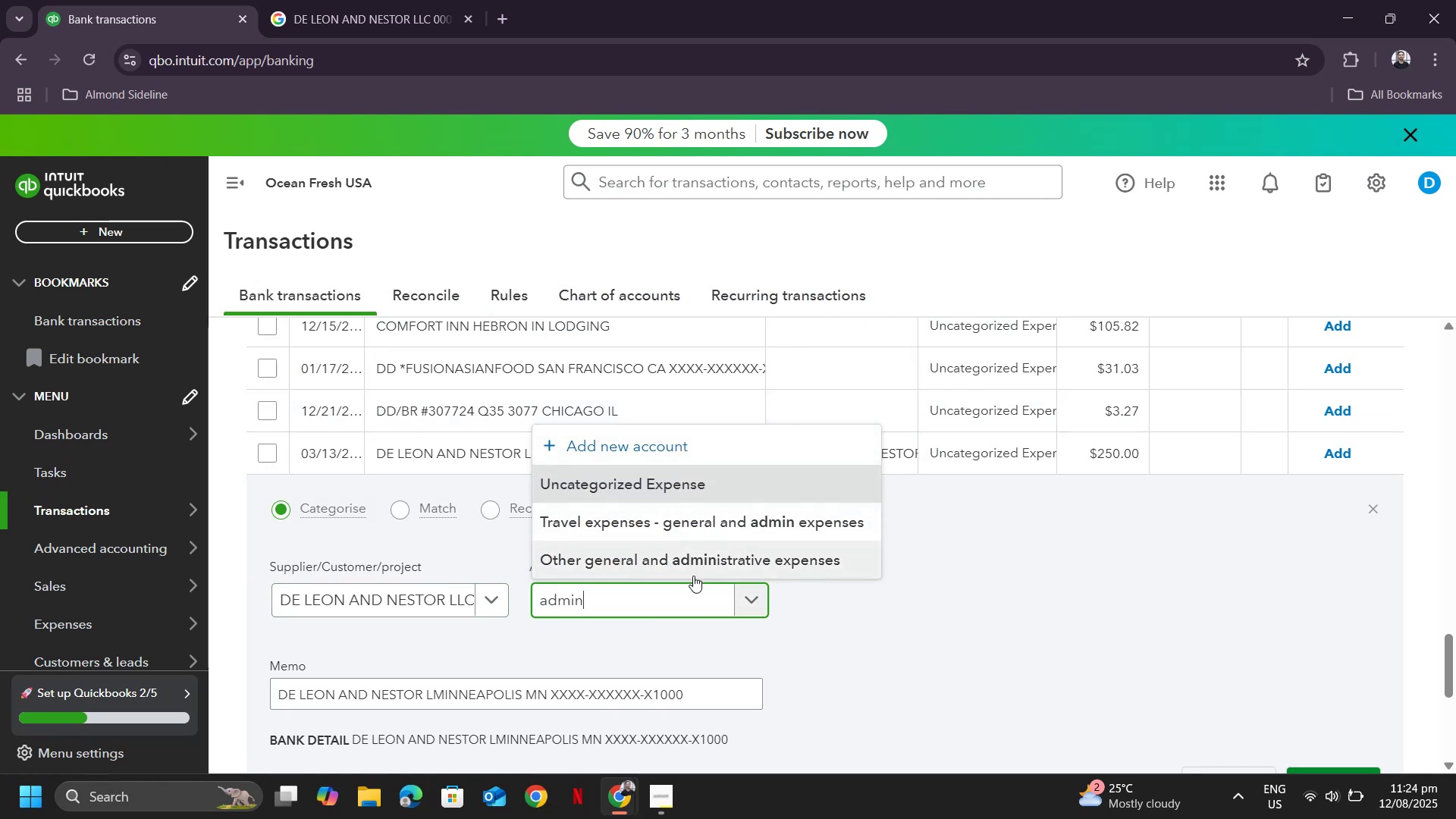 
left_click([691, 568])
 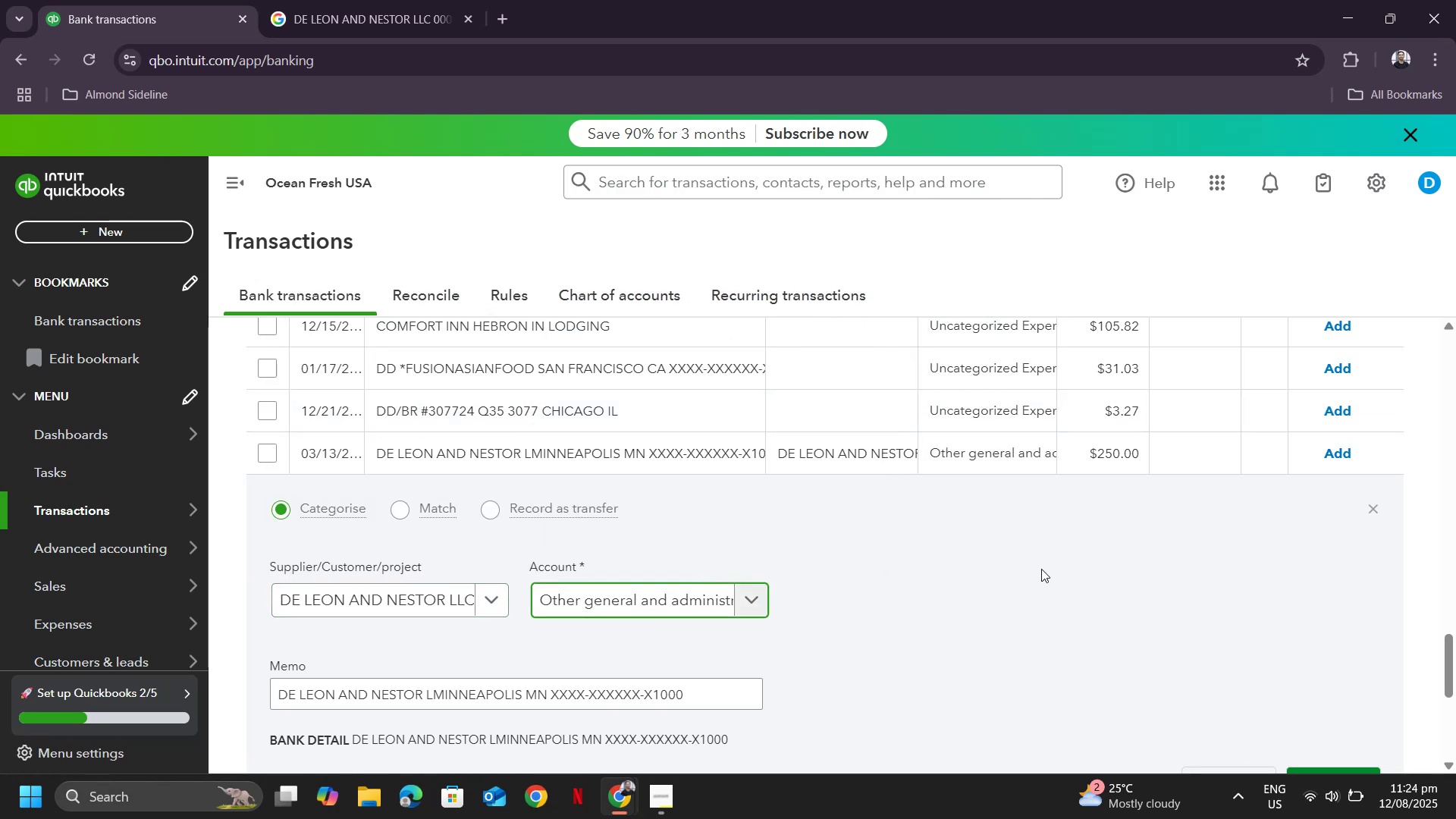 
scroll: coordinate [1127, 576], scroll_direction: down, amount: 2.0
 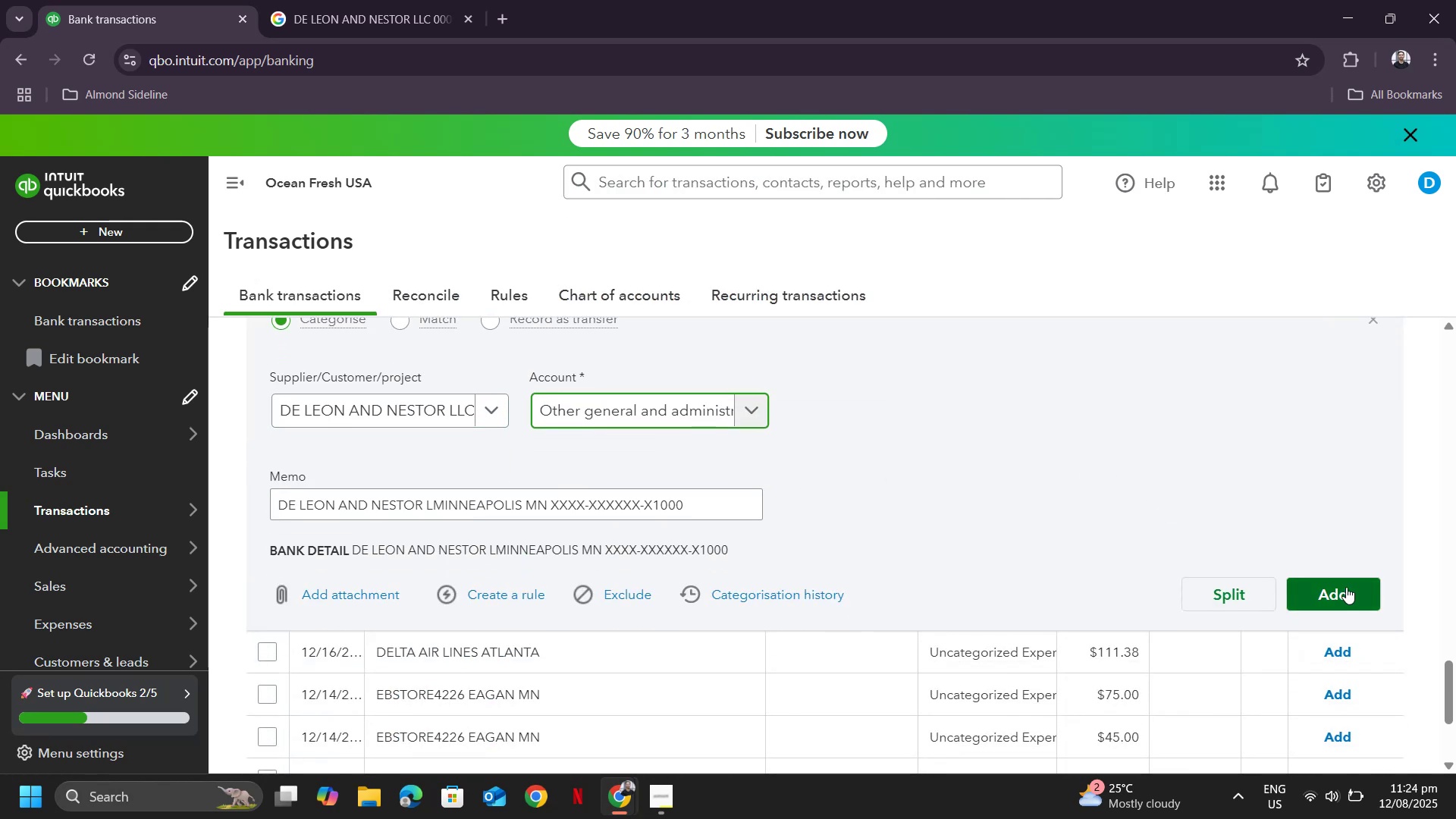 
left_click([1346, 587])
 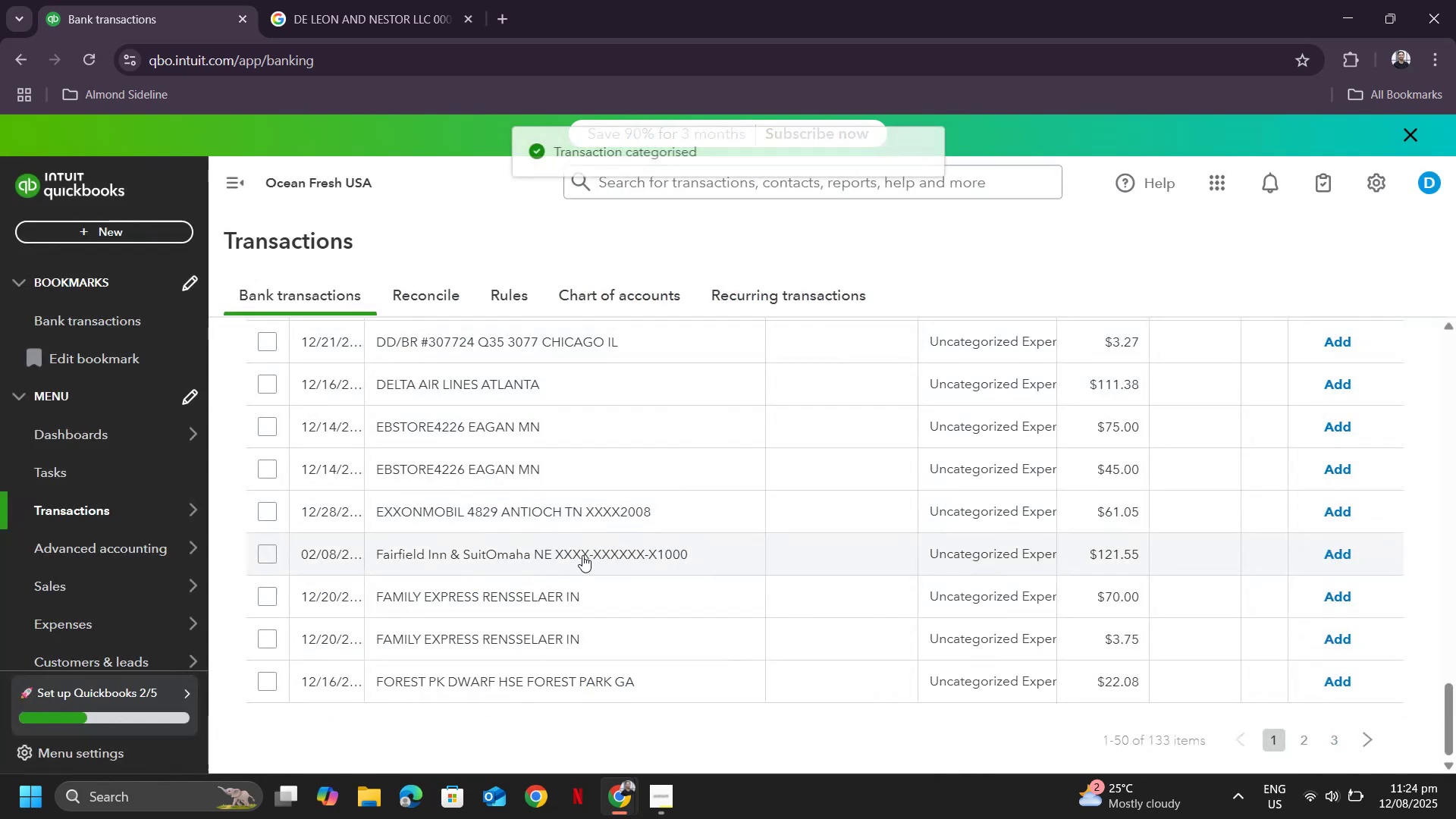 
scroll: coordinate [724, 504], scroll_direction: up, amount: 1.0
 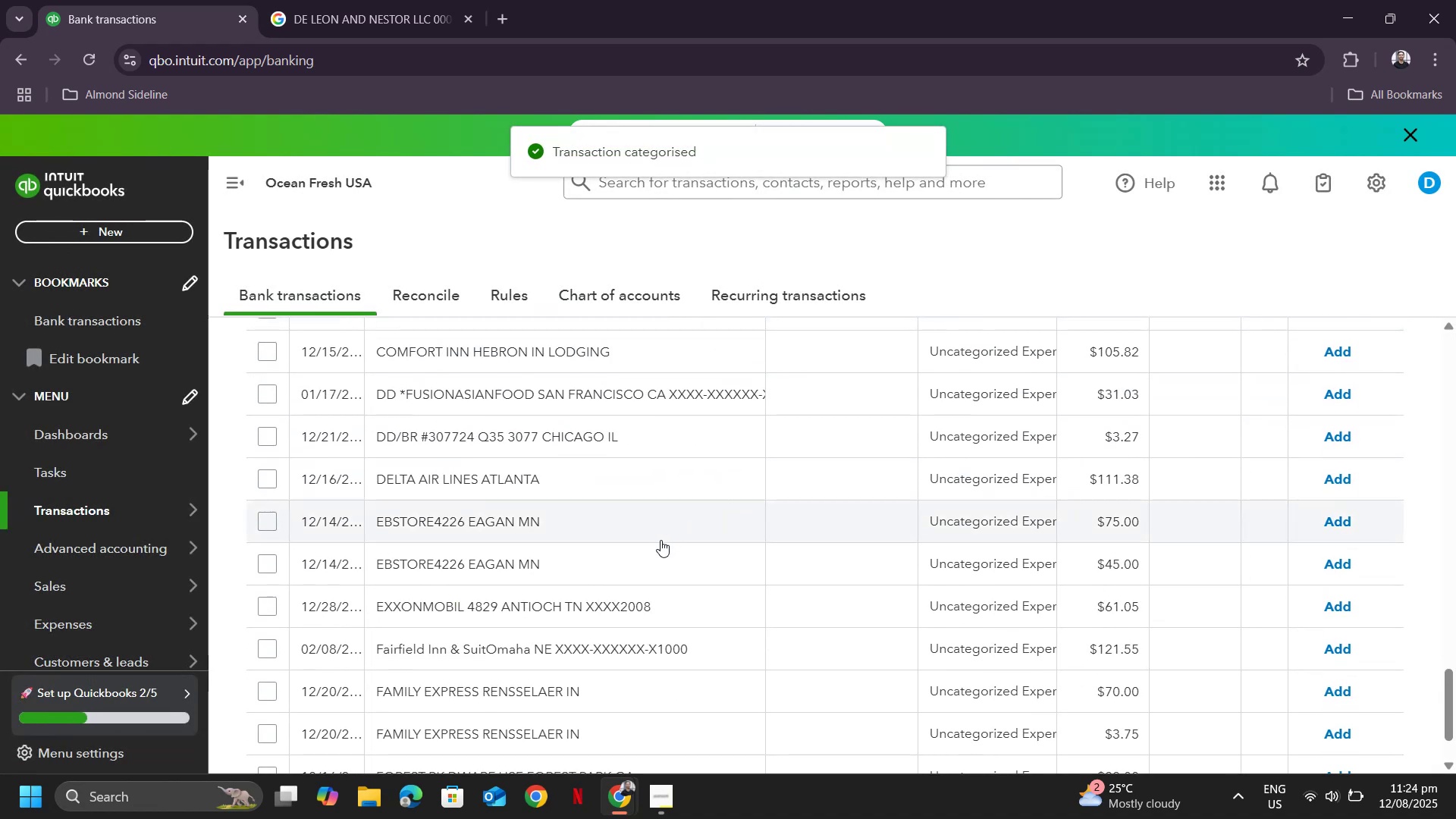 
scroll: coordinate [652, 550], scroll_direction: down, amount: 1.0
 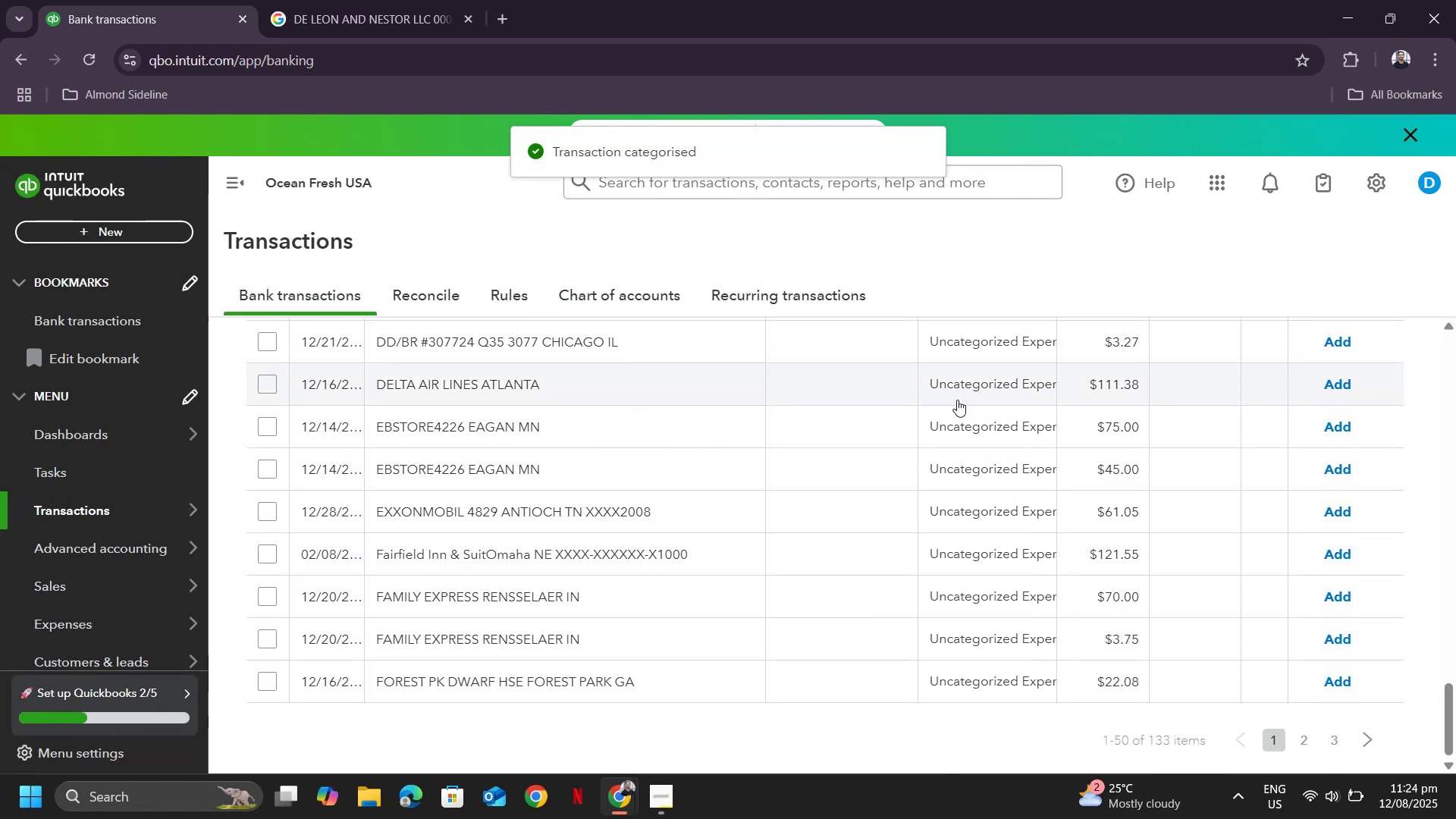 
scroll: coordinate [922, 394], scroll_direction: up, amount: 24.0
 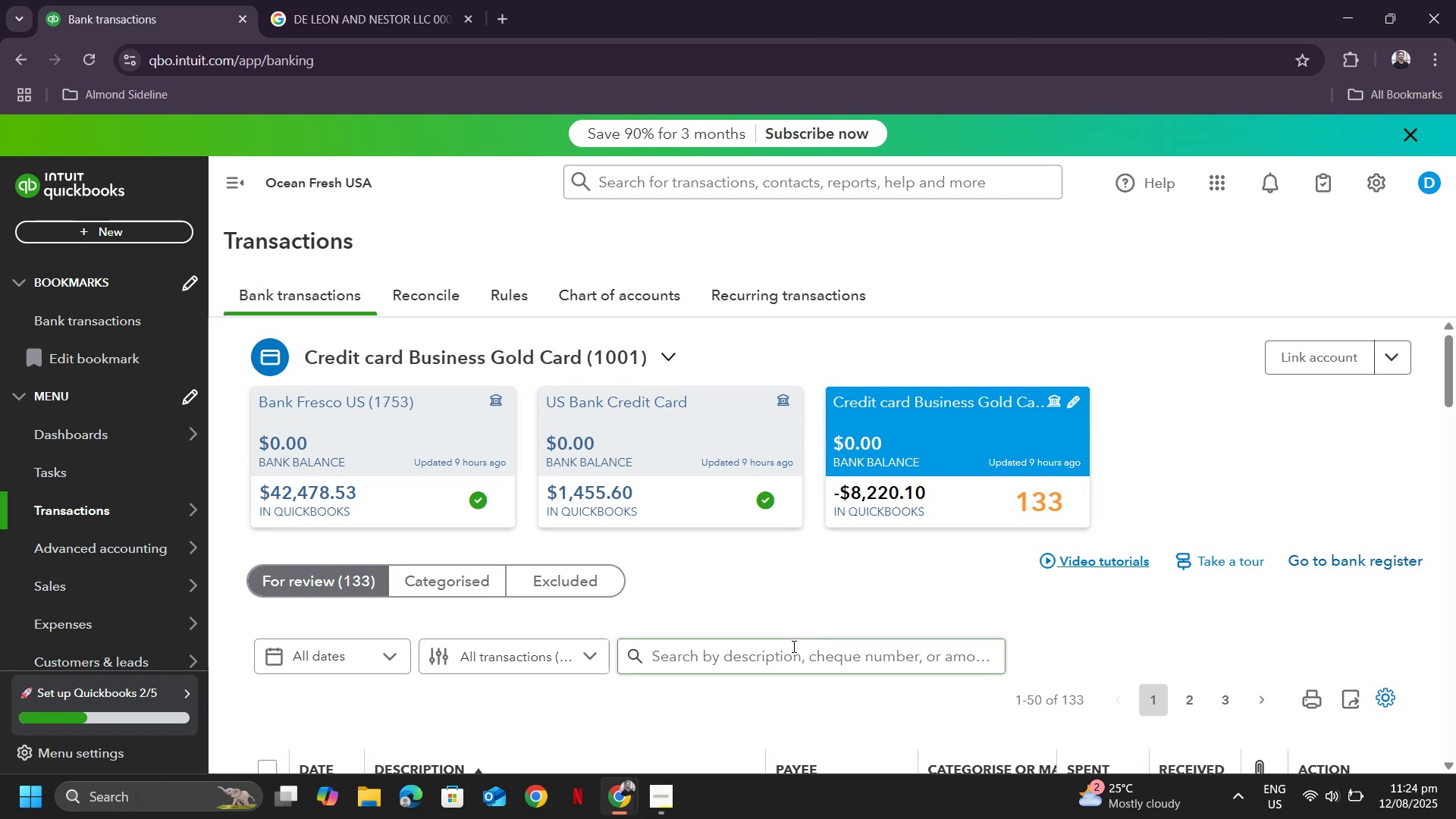 
left_click([791, 647])
 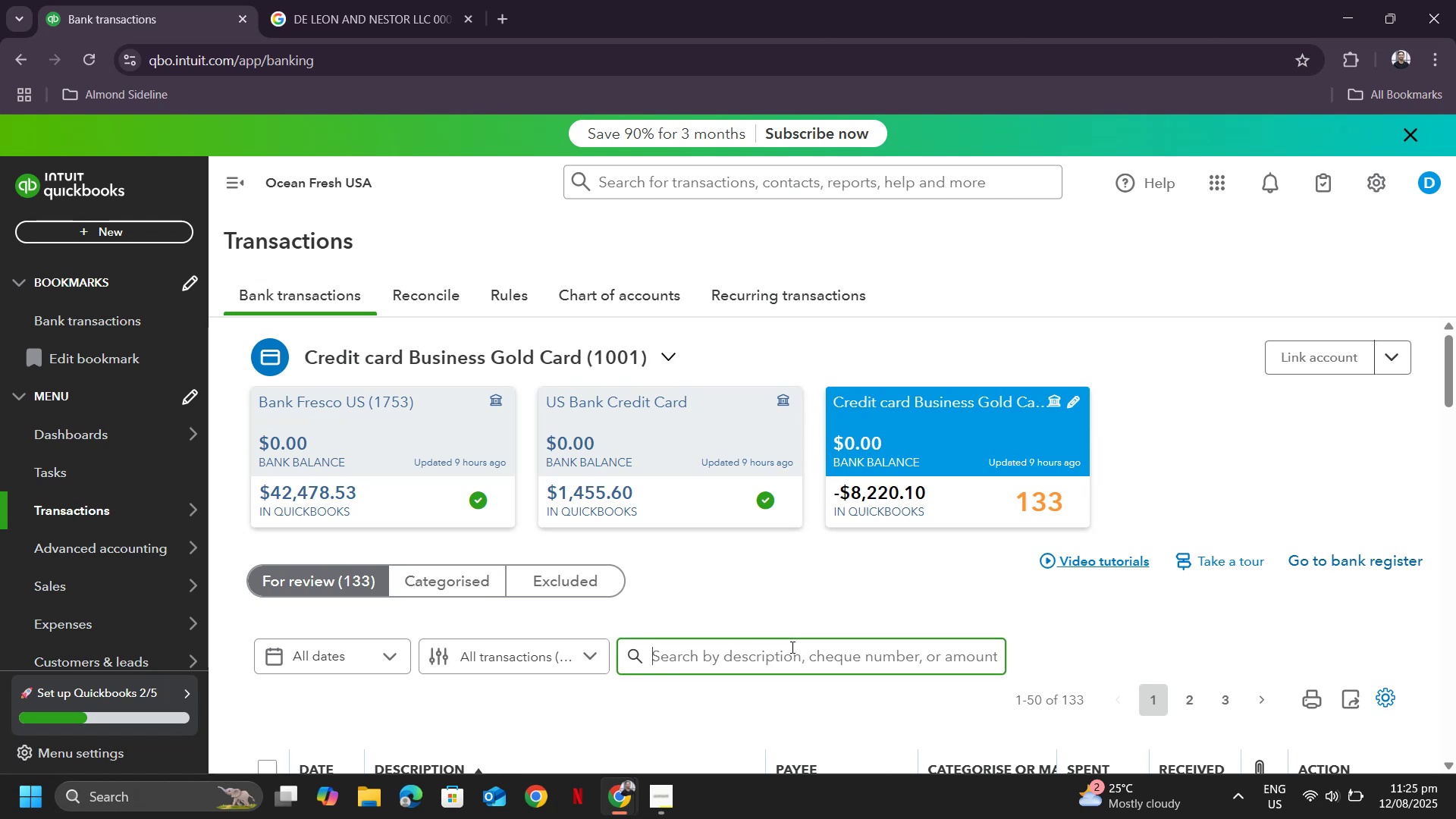 
type(exxon)
 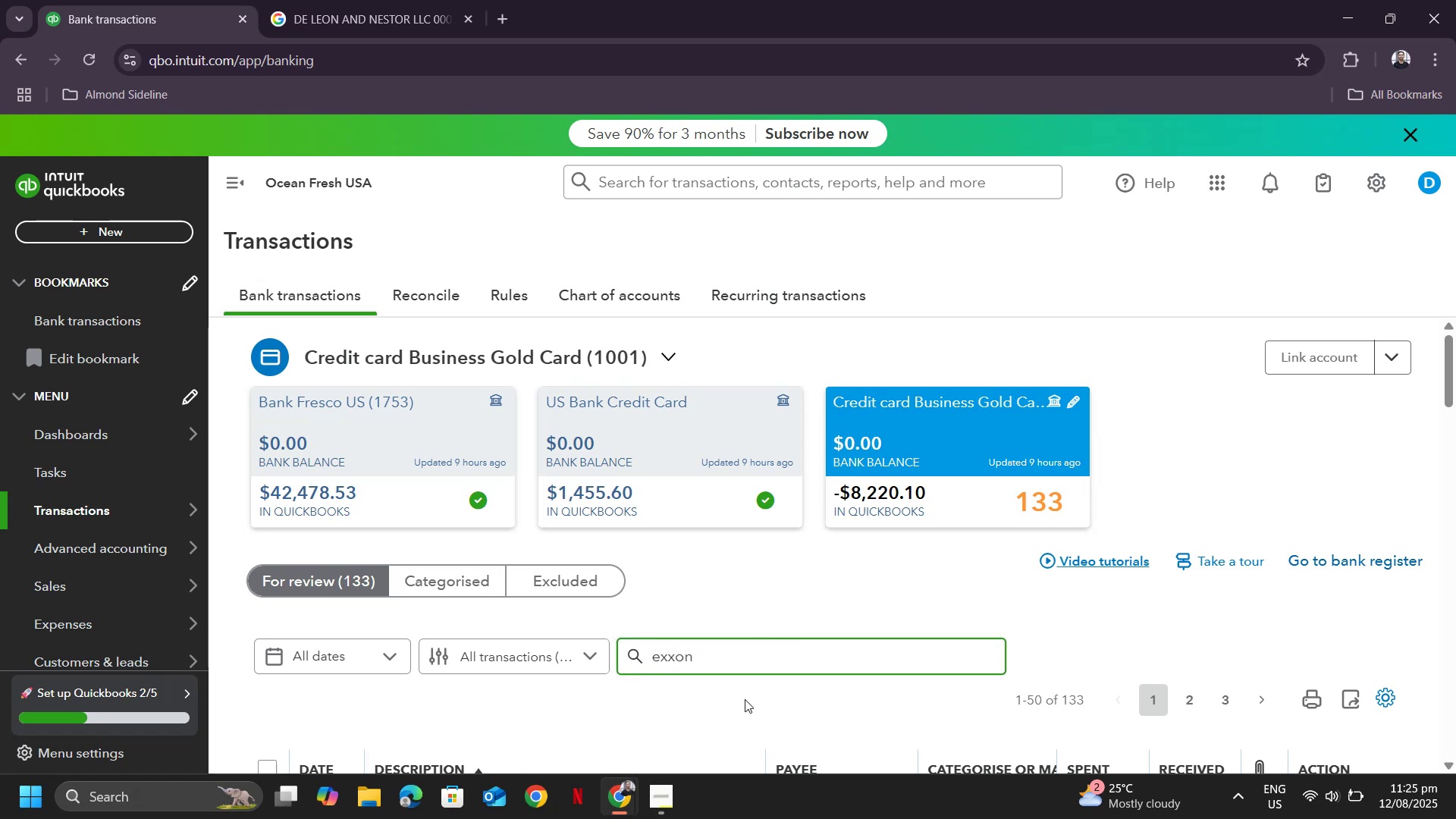 
scroll: coordinate [792, 629], scroll_direction: down, amount: 3.0
 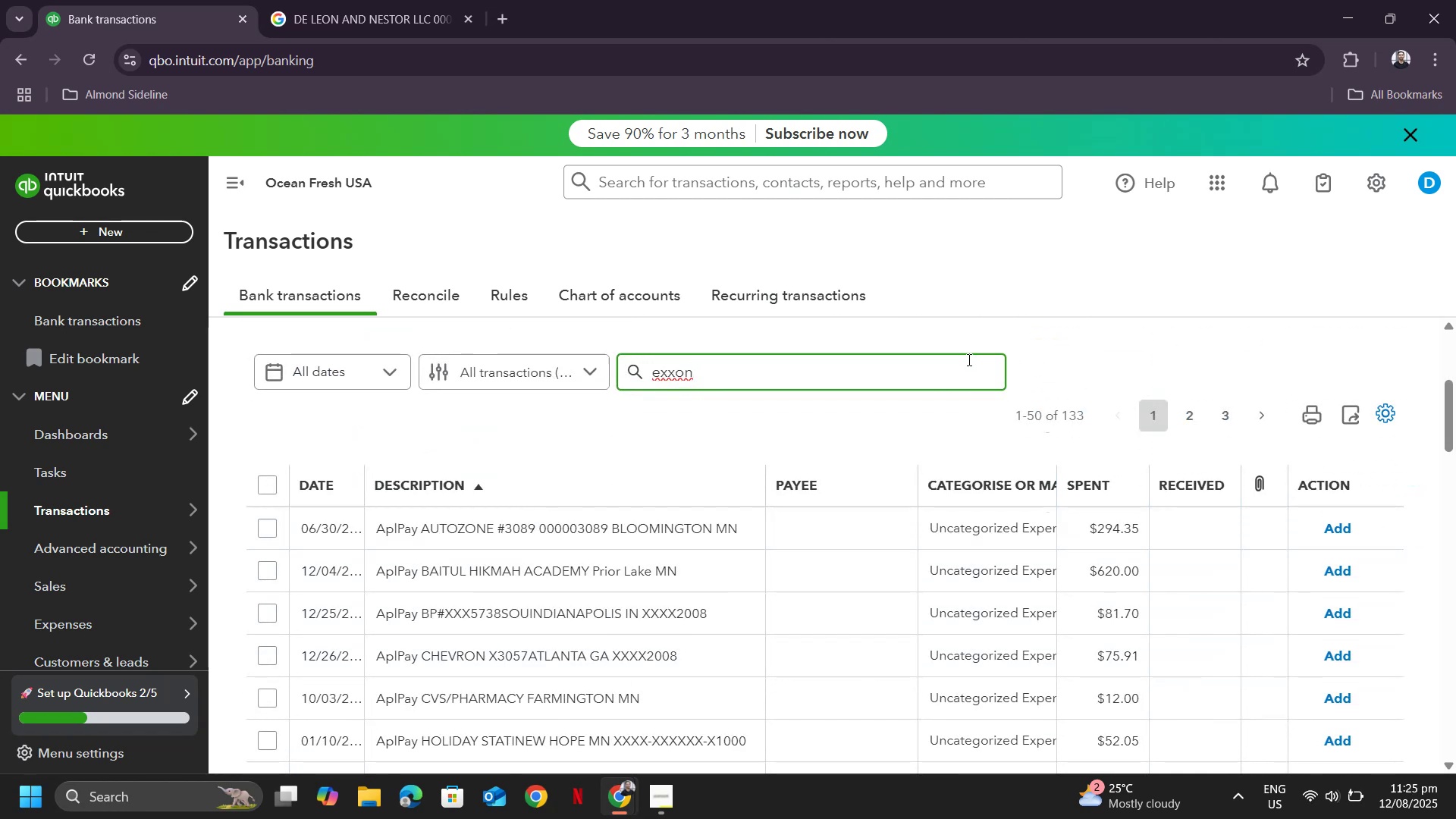 
key(Enter)
 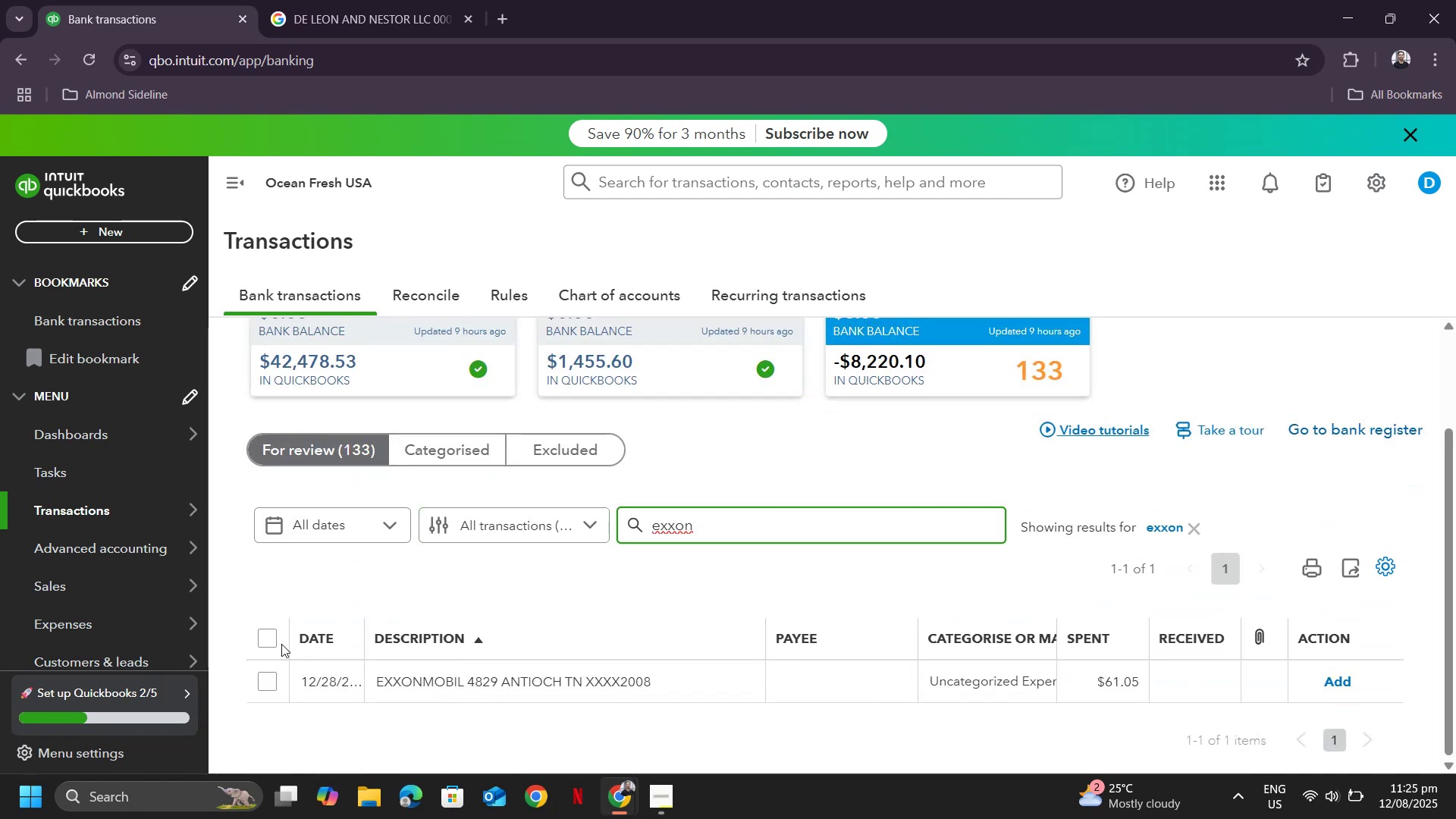 
left_click([271, 686])
 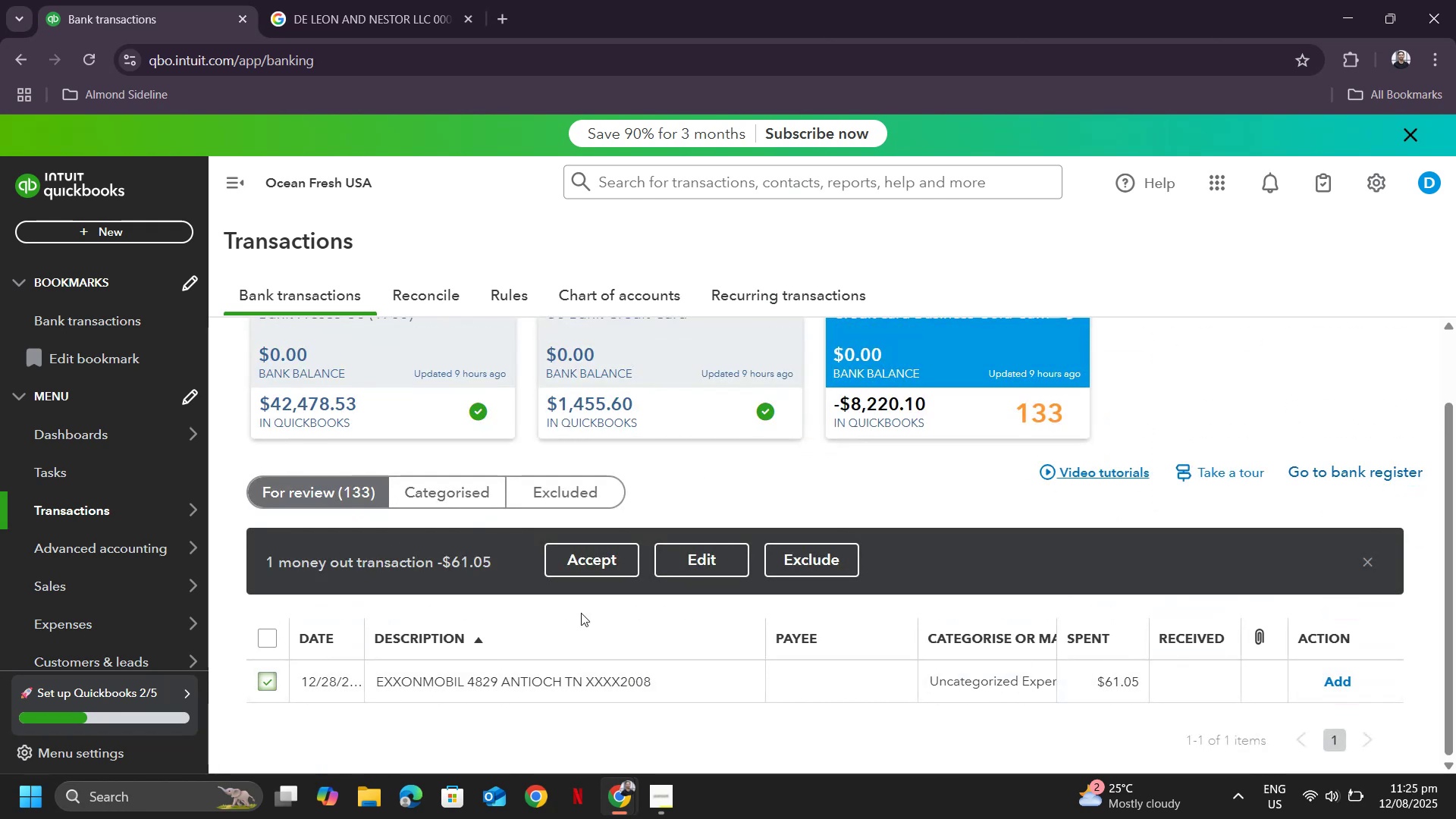 
left_click([688, 561])
 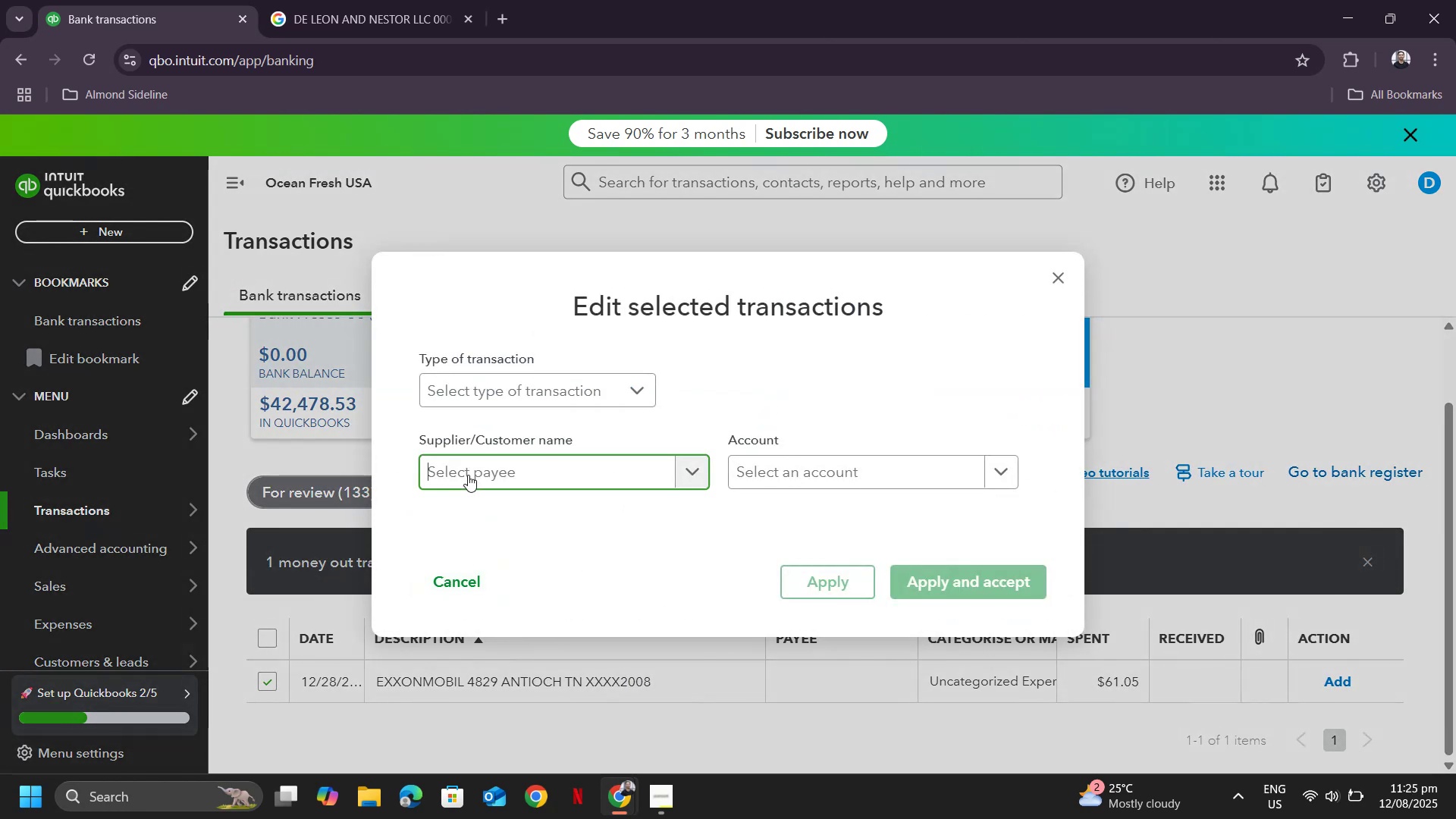 
type(exx)
 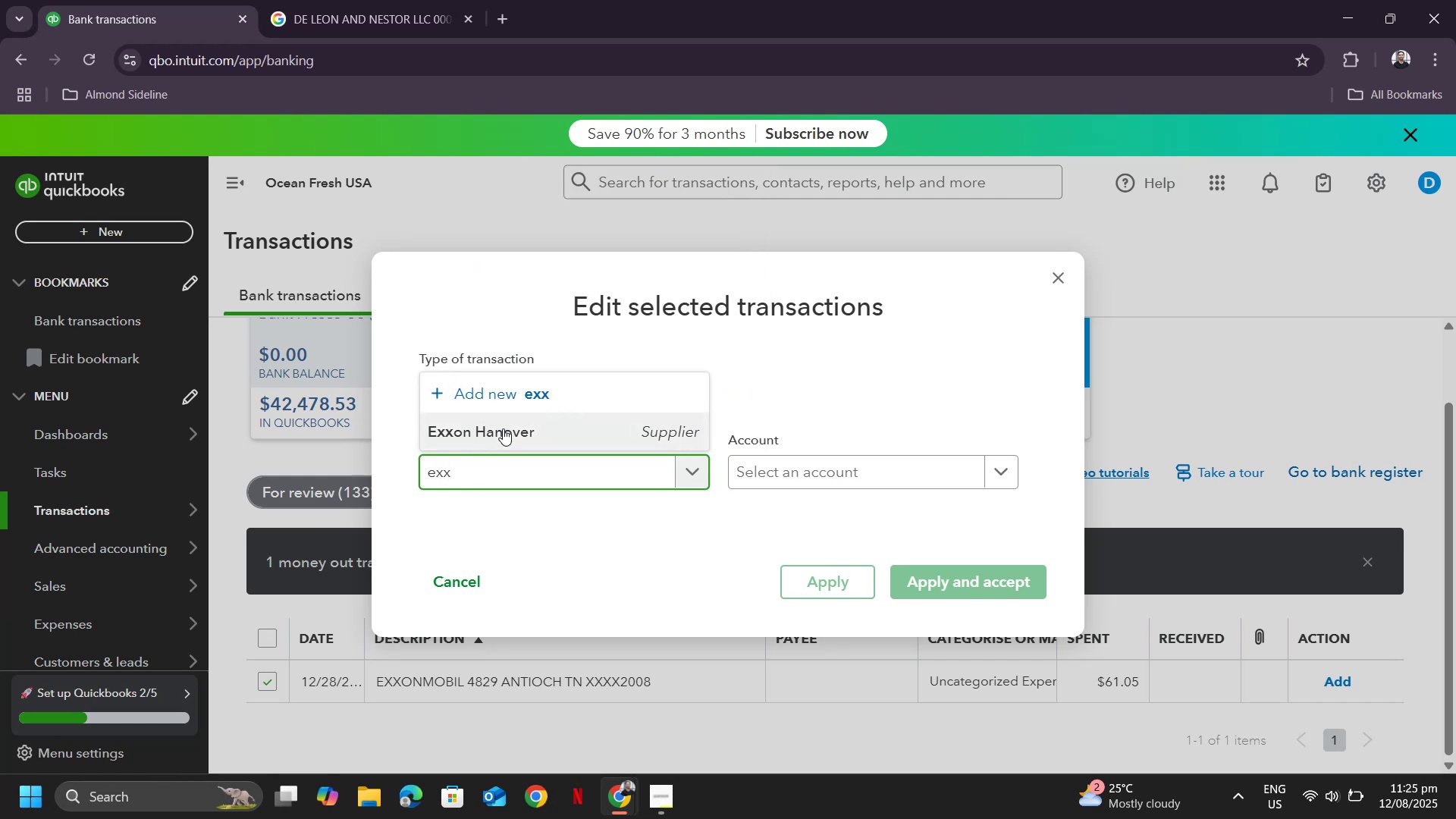 
left_click([507, 439])
 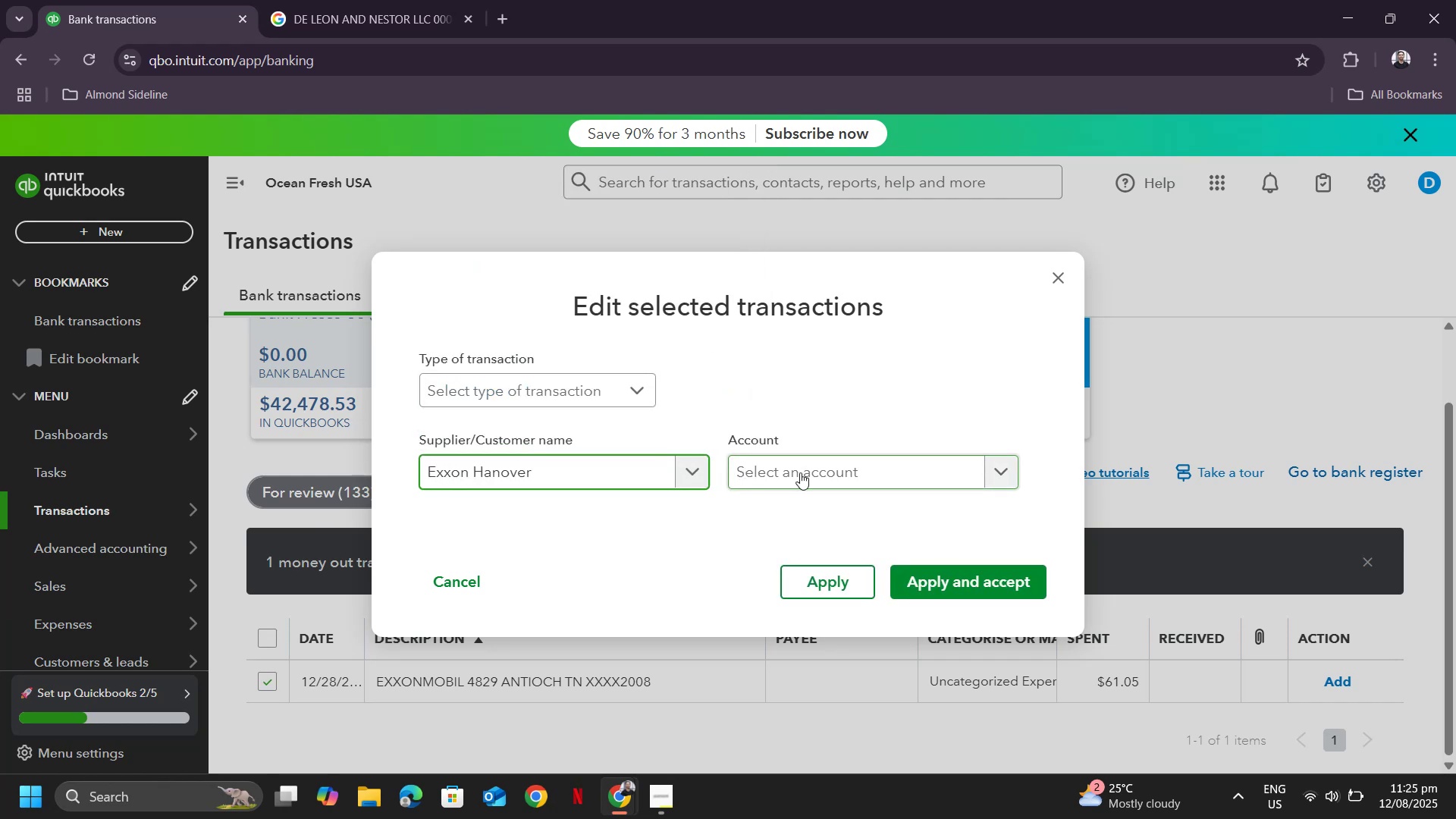 
left_click([800, 472])
 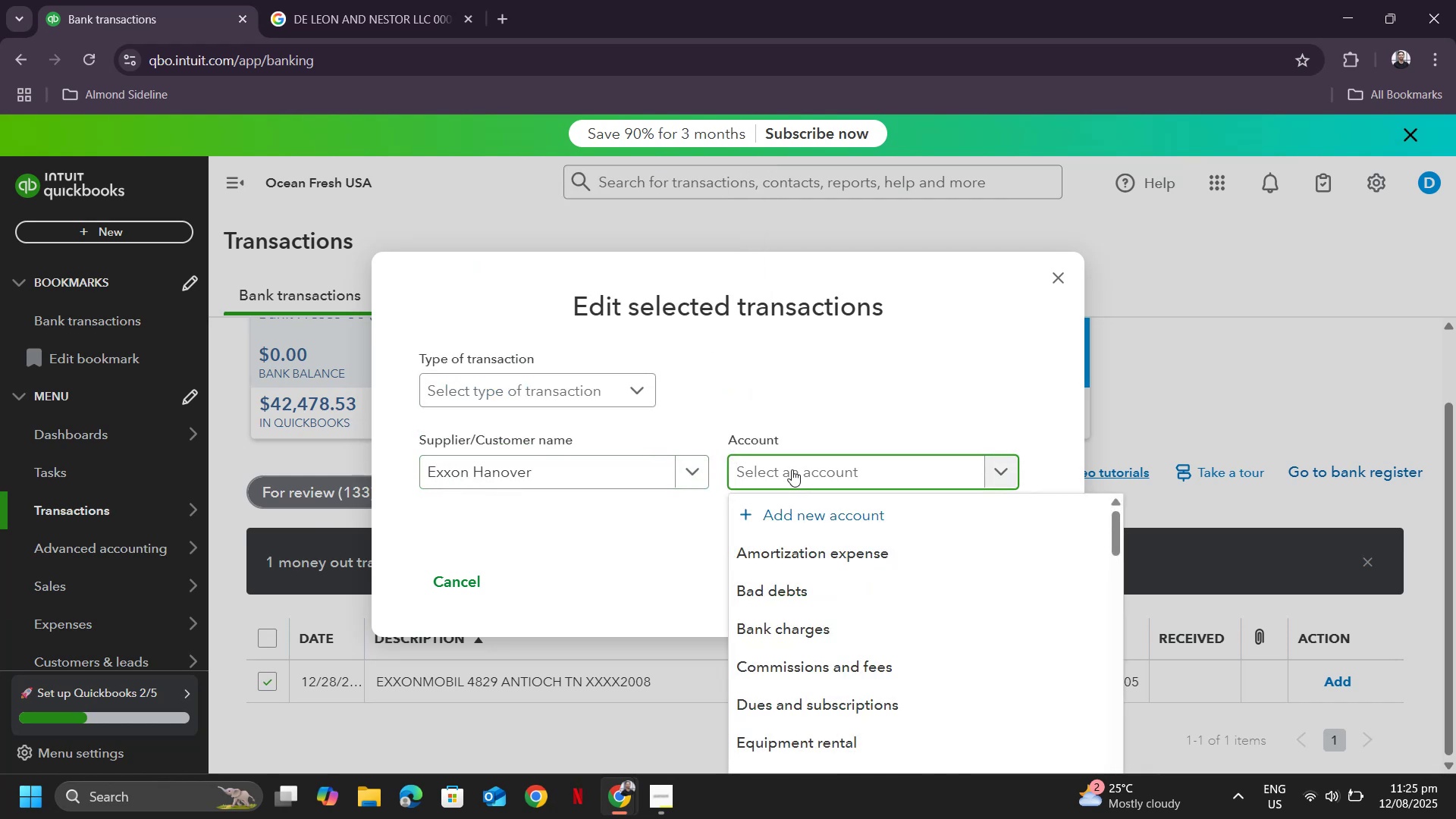 
type(trave)
 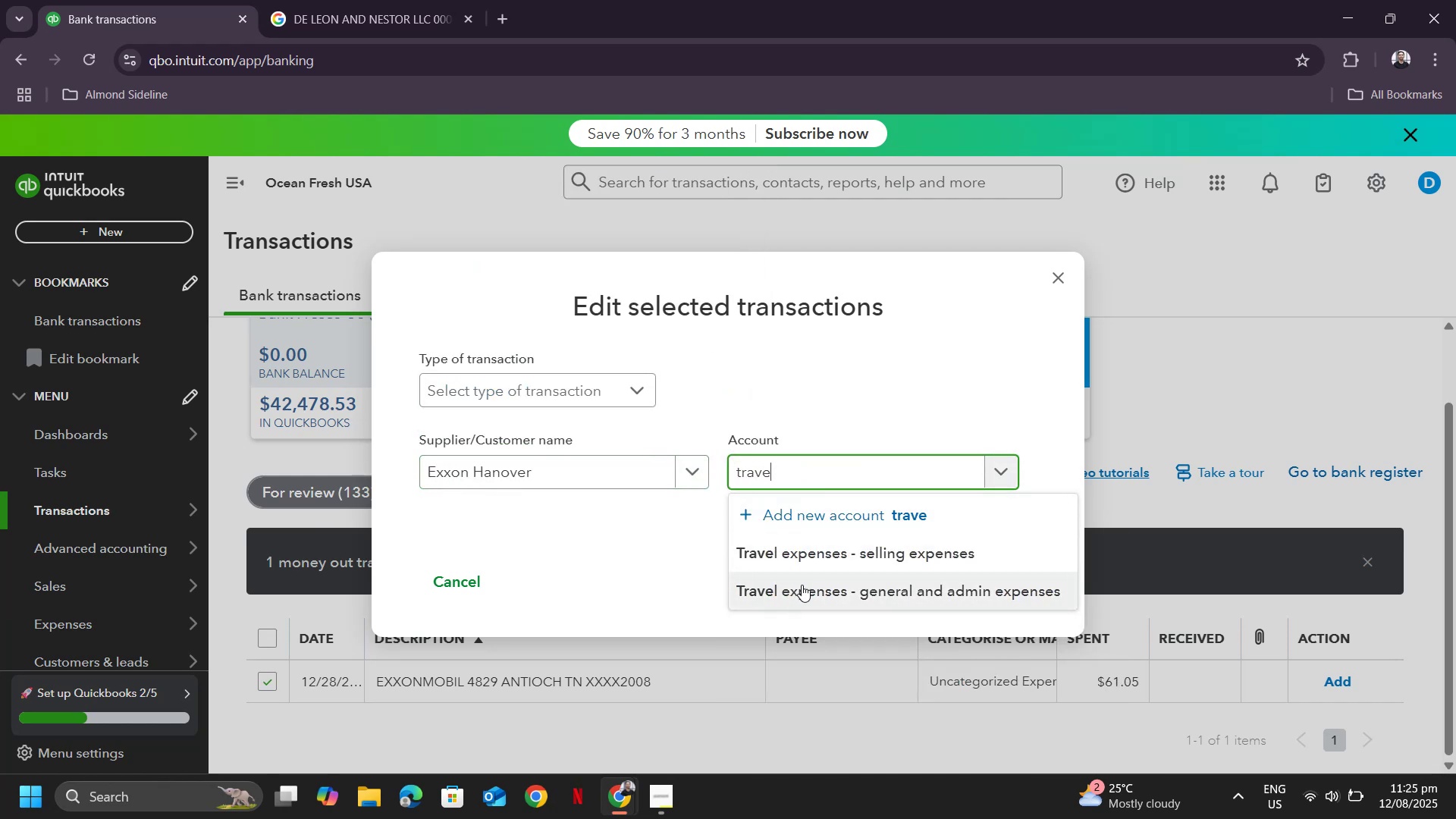 
left_click([802, 585])
 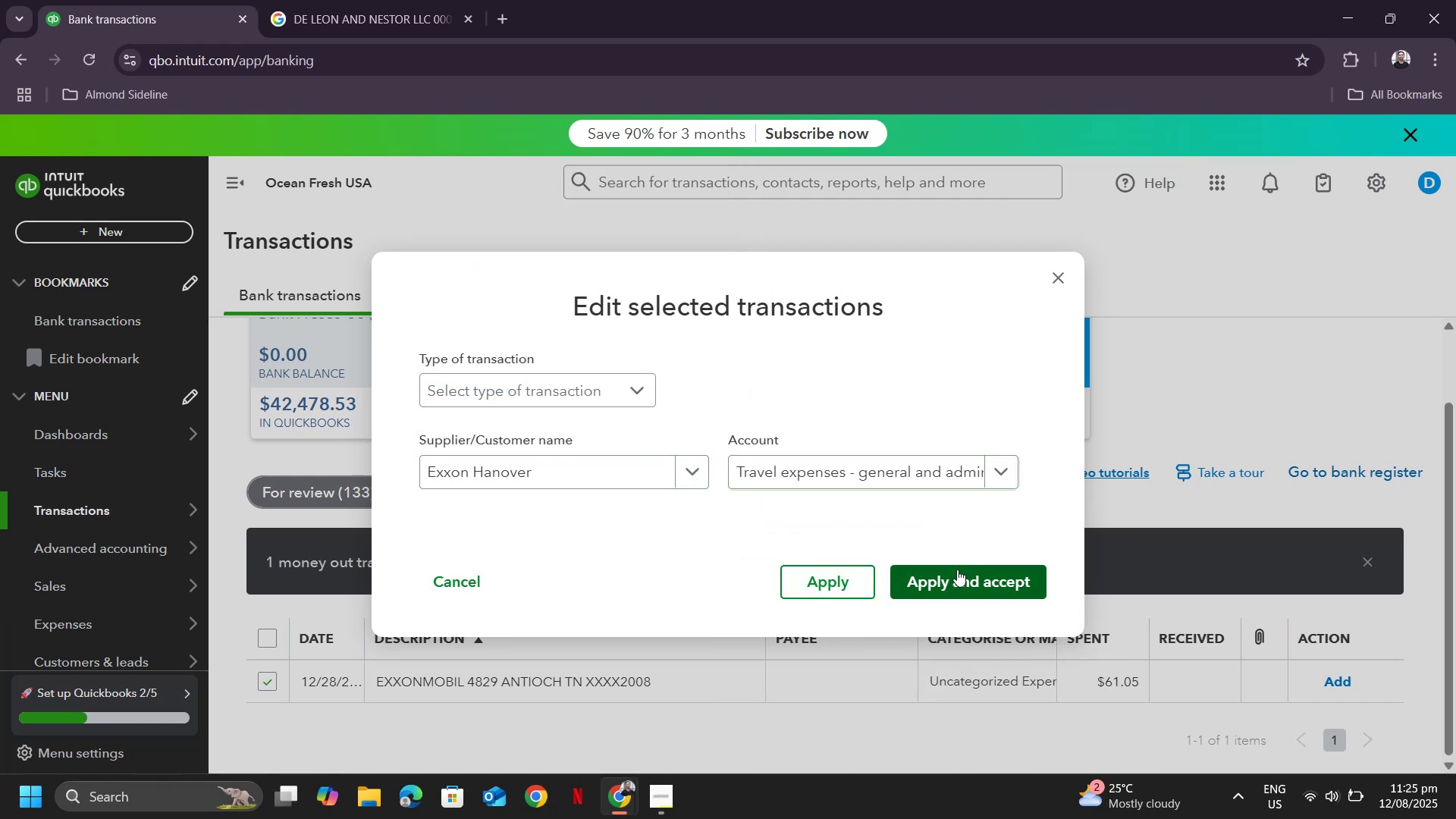 
left_click([957, 570])
 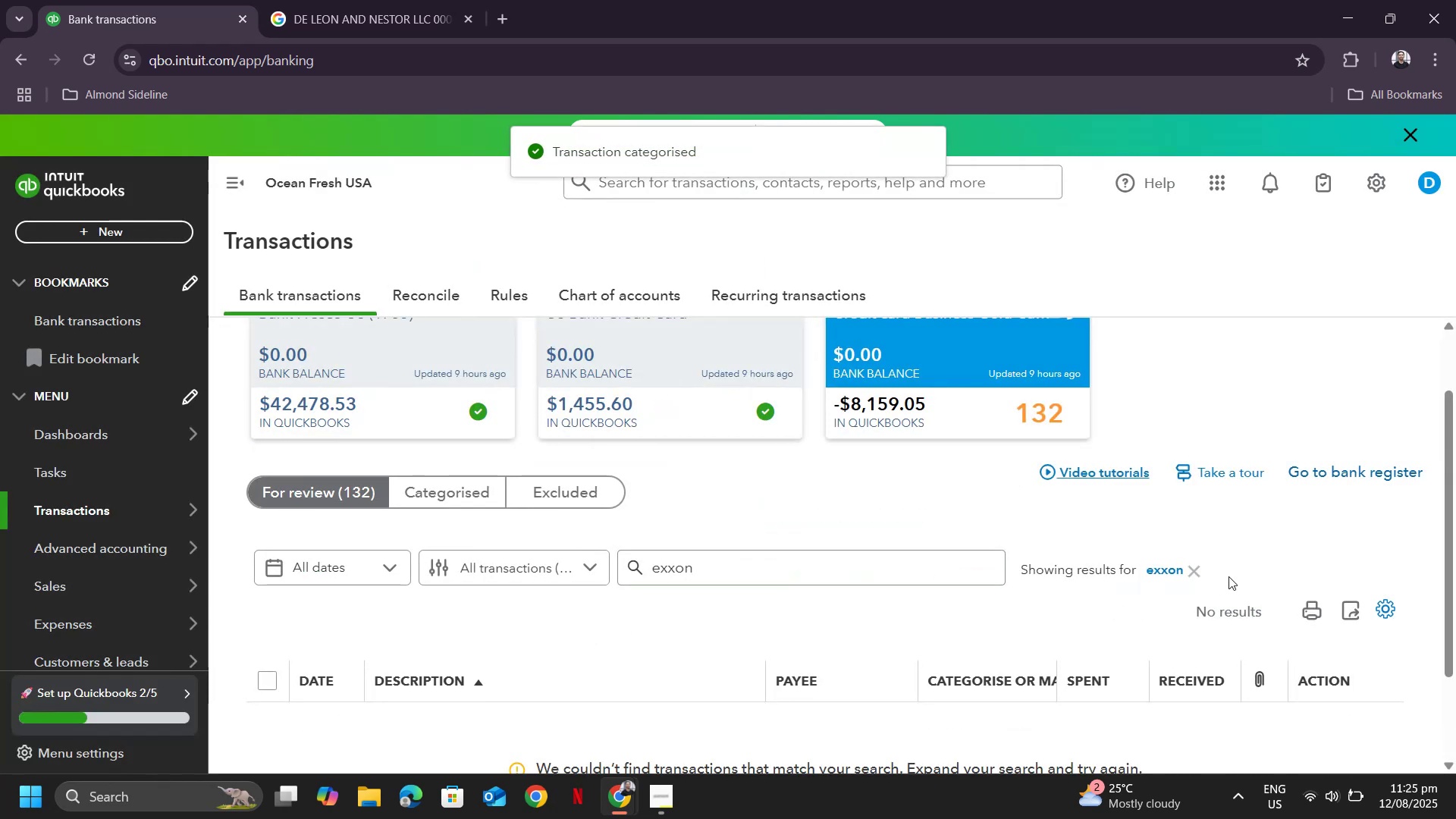 
left_click([1185, 571])
 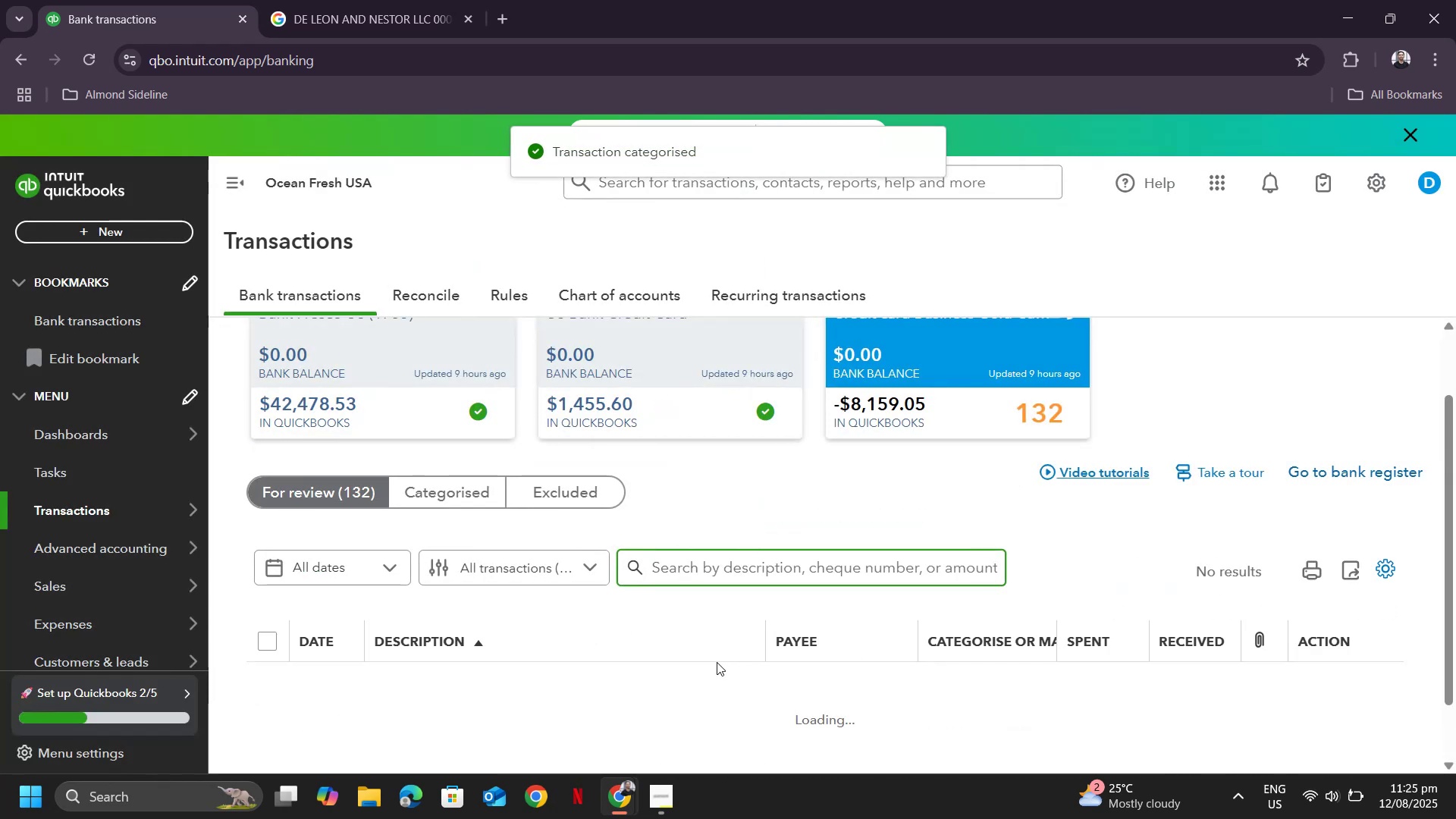 
scroll: coordinate [636, 632], scroll_direction: down, amount: 6.0
 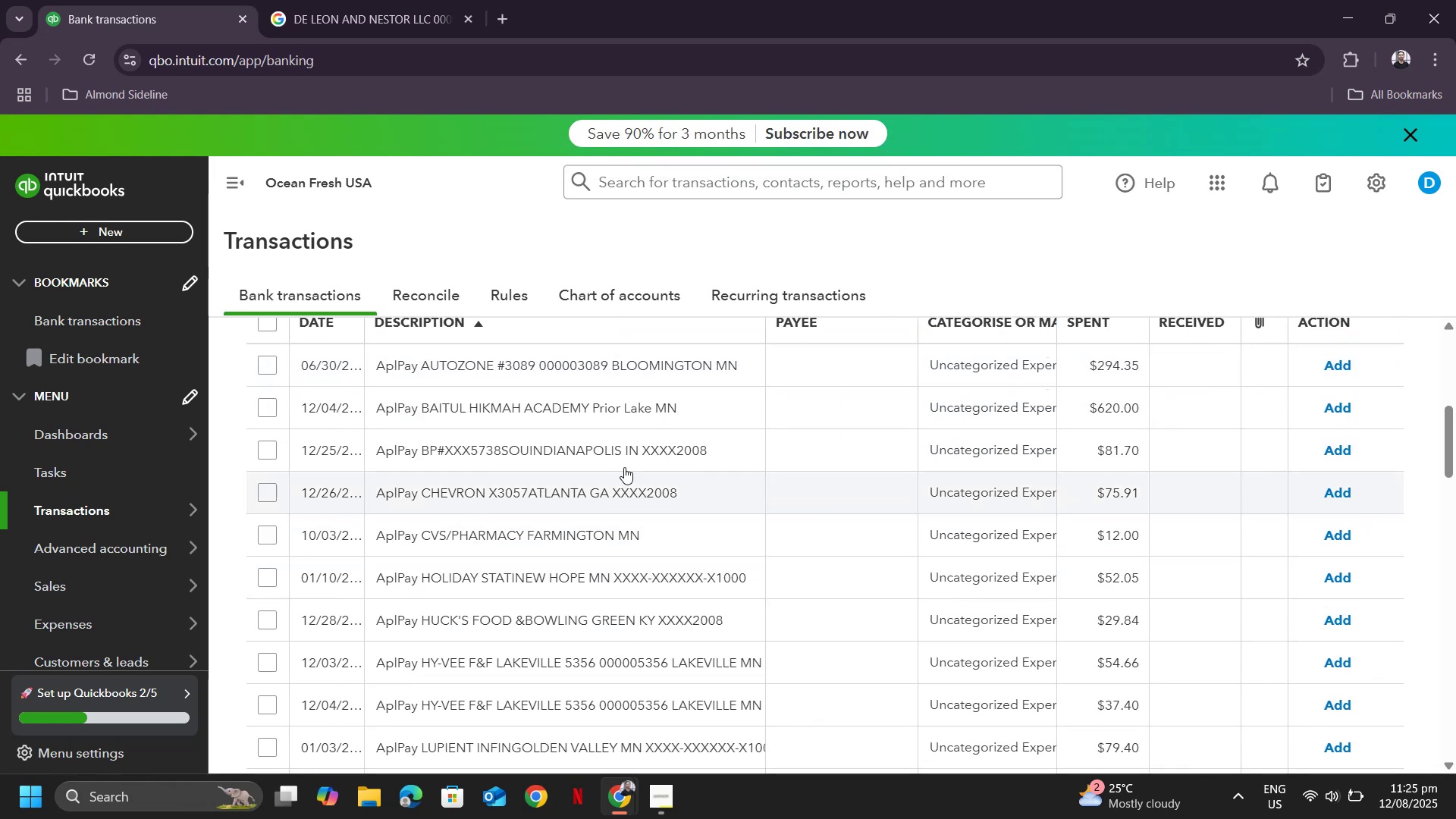 
scroll: coordinate [798, 535], scroll_direction: up, amount: 5.0
 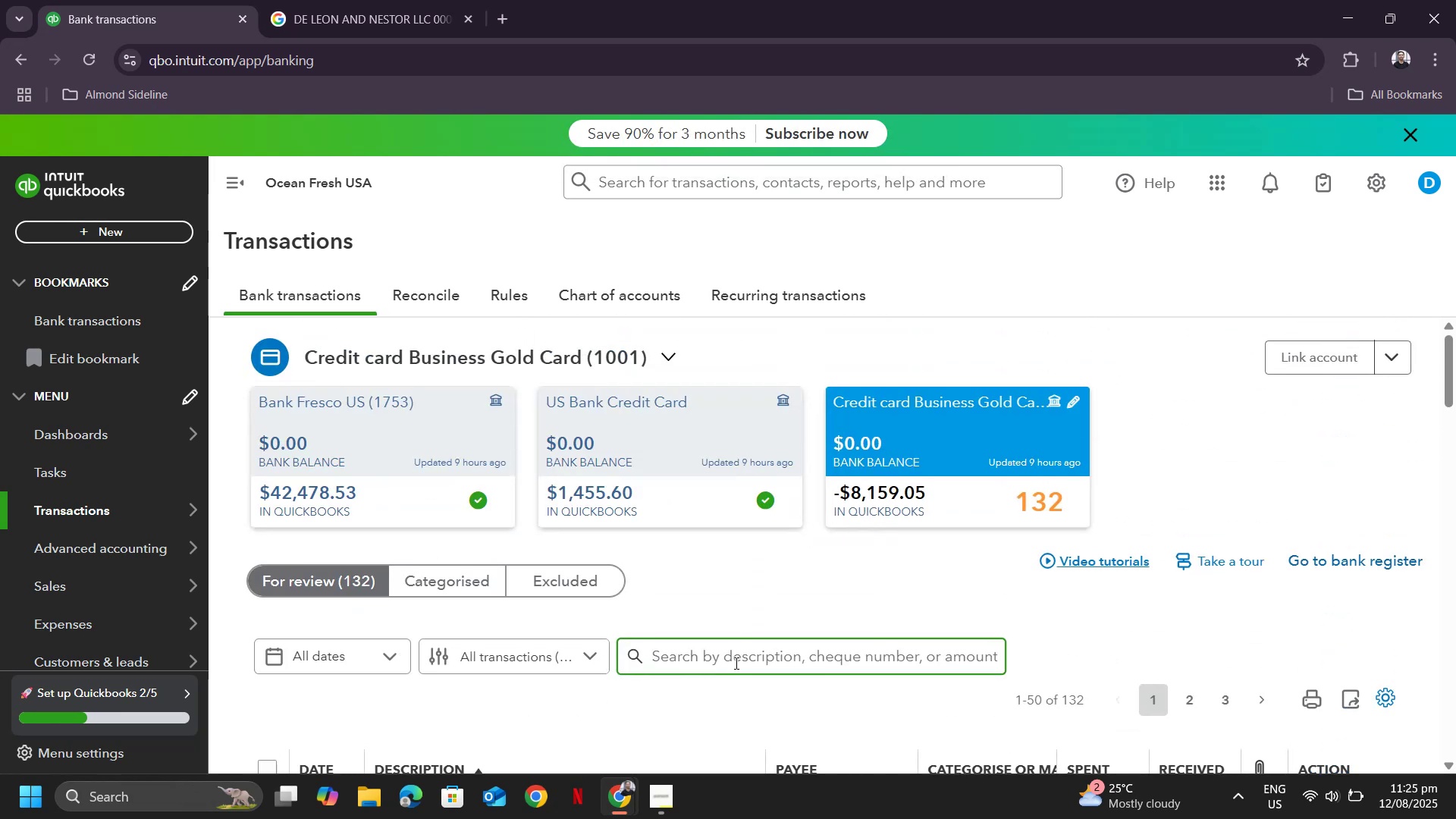 
left_click_drag(start_coordinate=[736, 668], to_coordinate=[736, 664])
 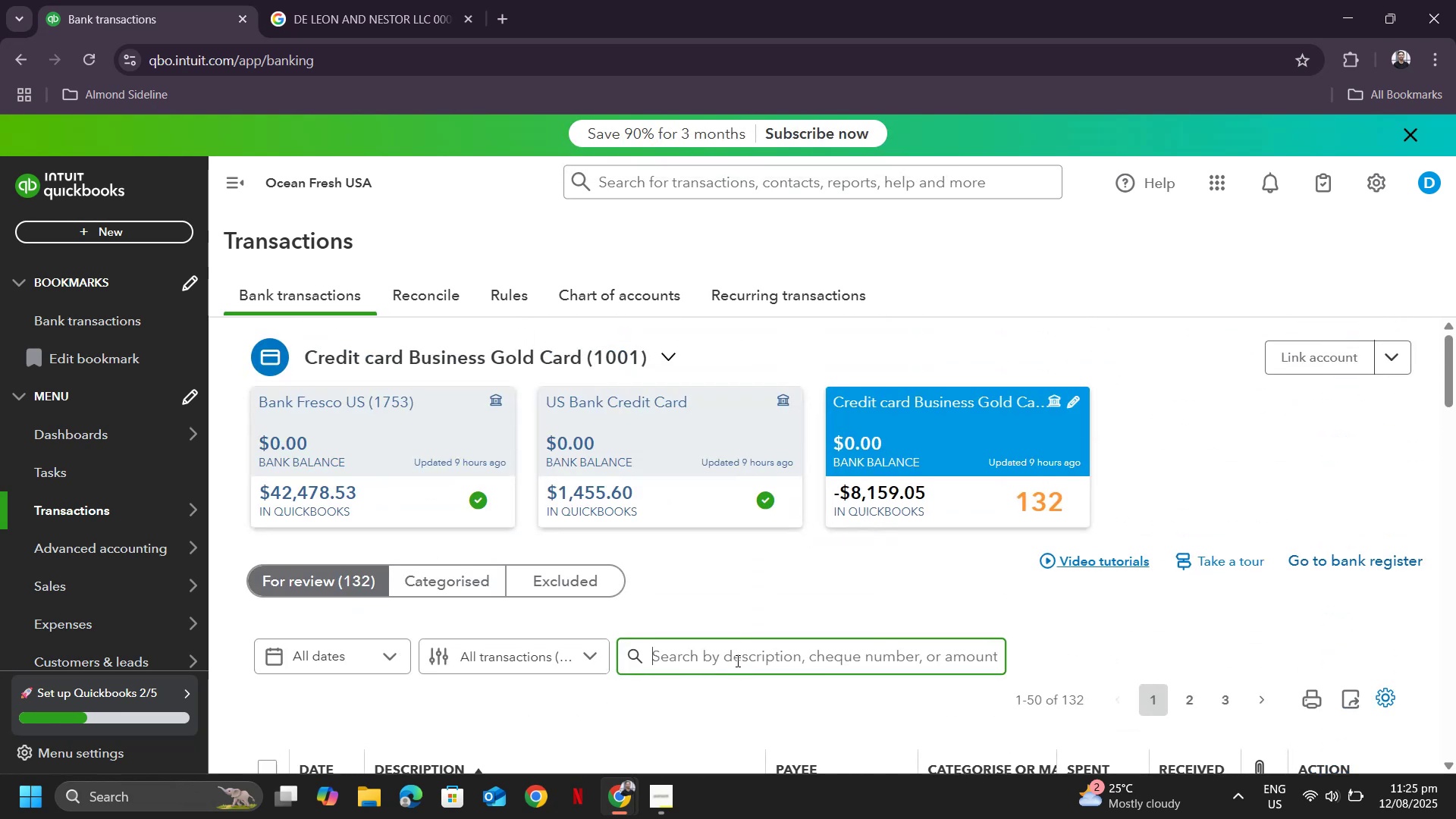 
type(chevropn)
key(Backspace)
key(Backspace)
key(Backspace)
type(on)
 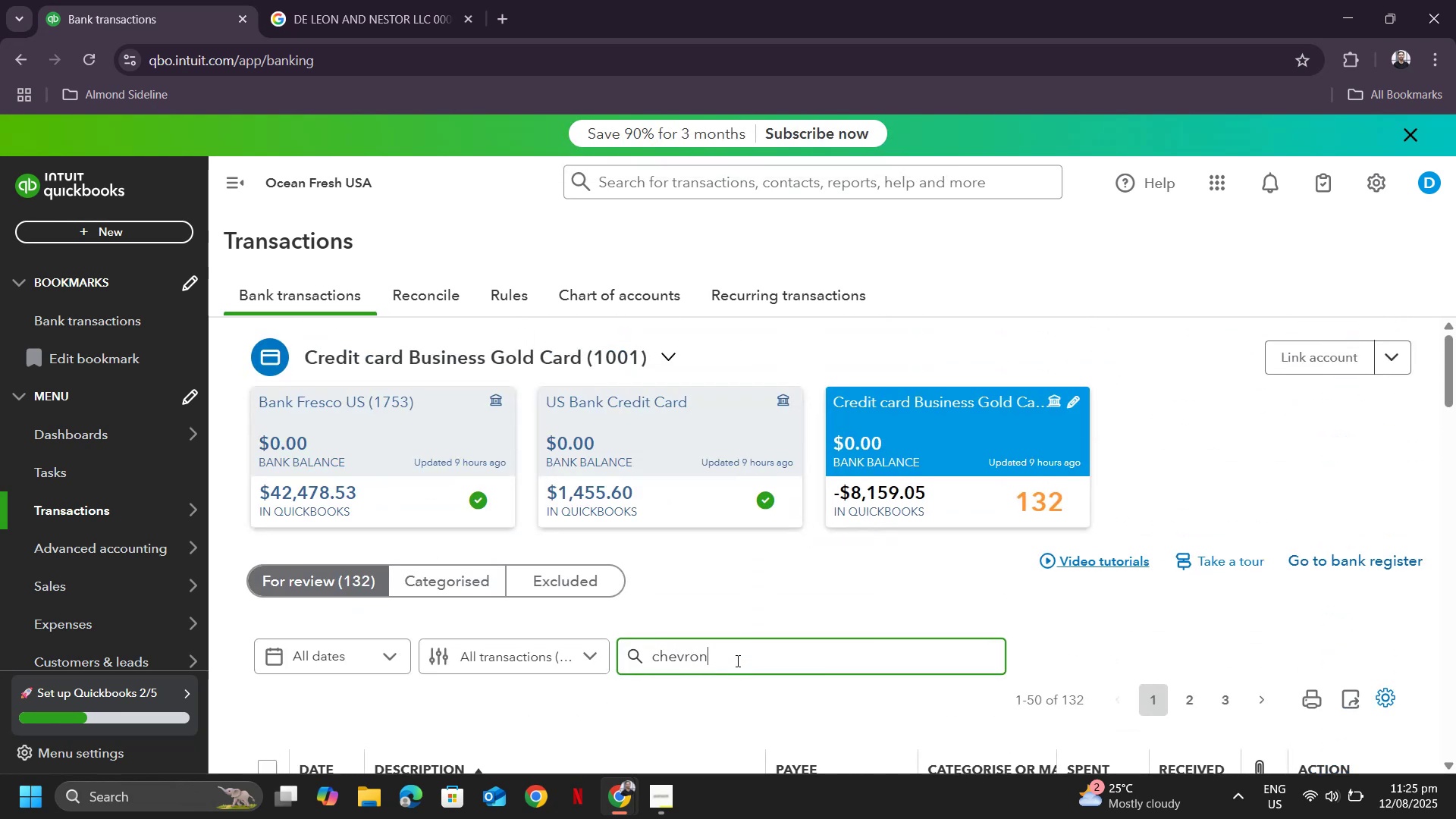 
key(Enter)
 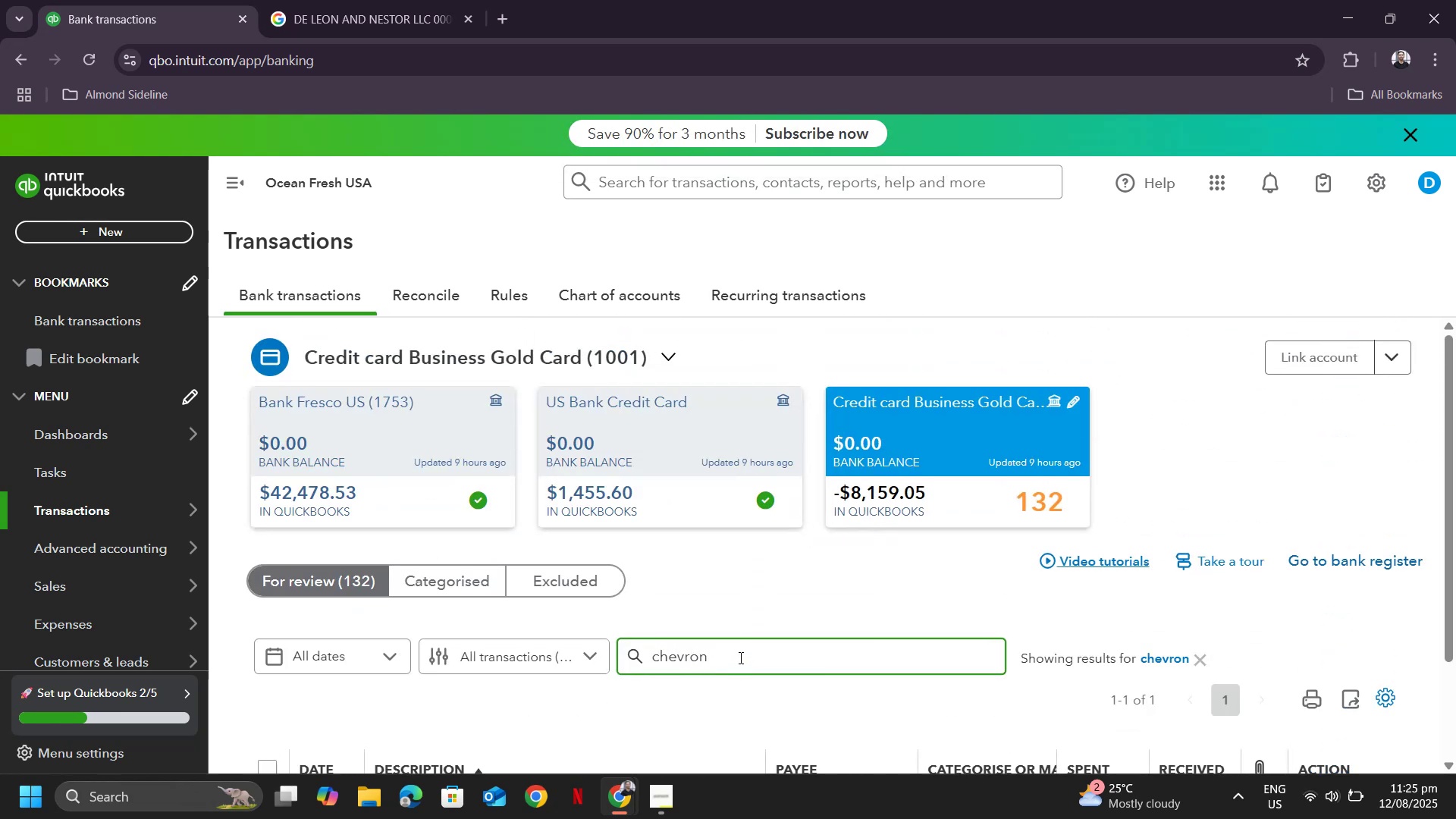 
scroll: coordinate [897, 595], scroll_direction: down, amount: 2.0
 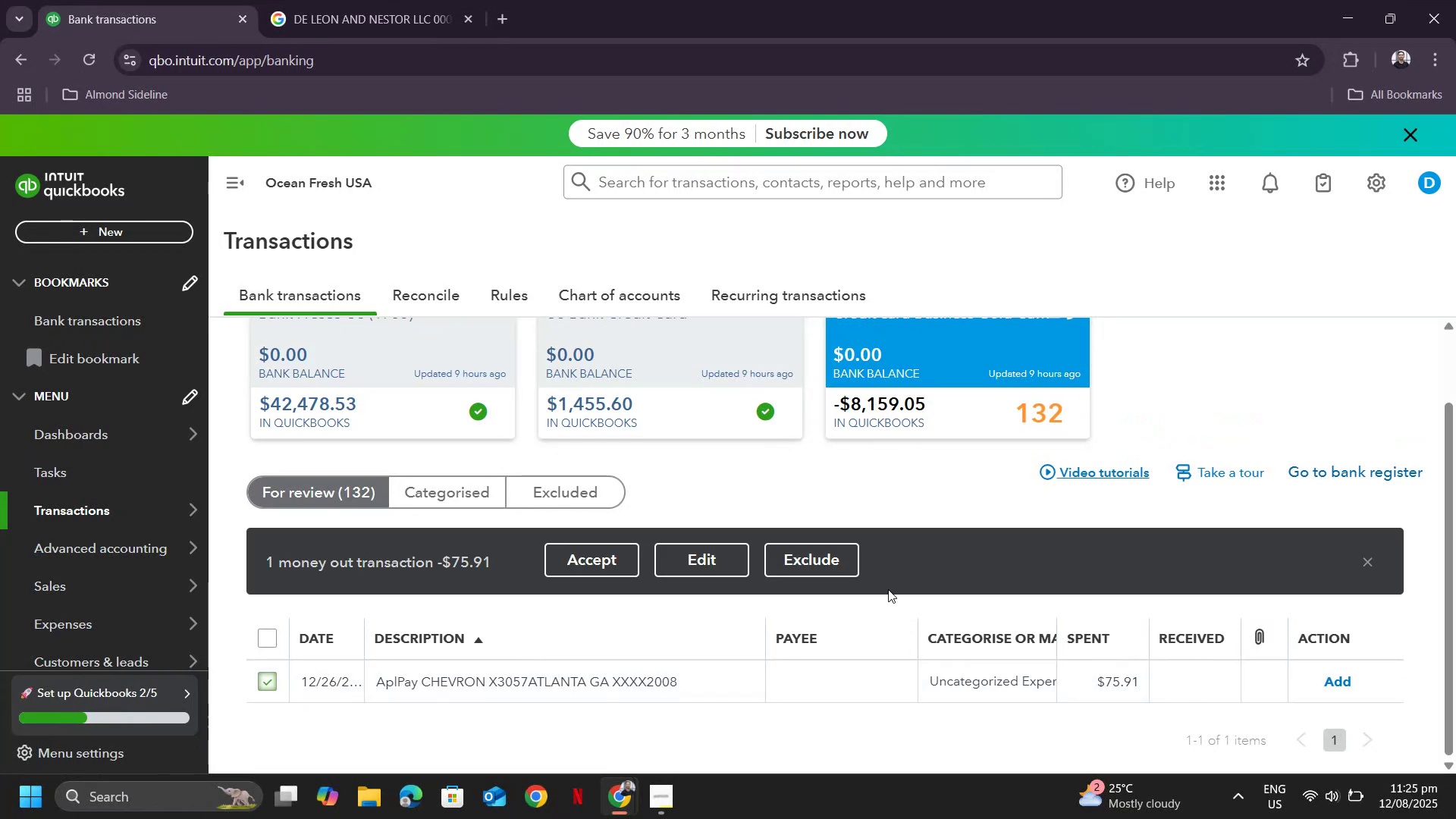 
left_click([683, 545])
 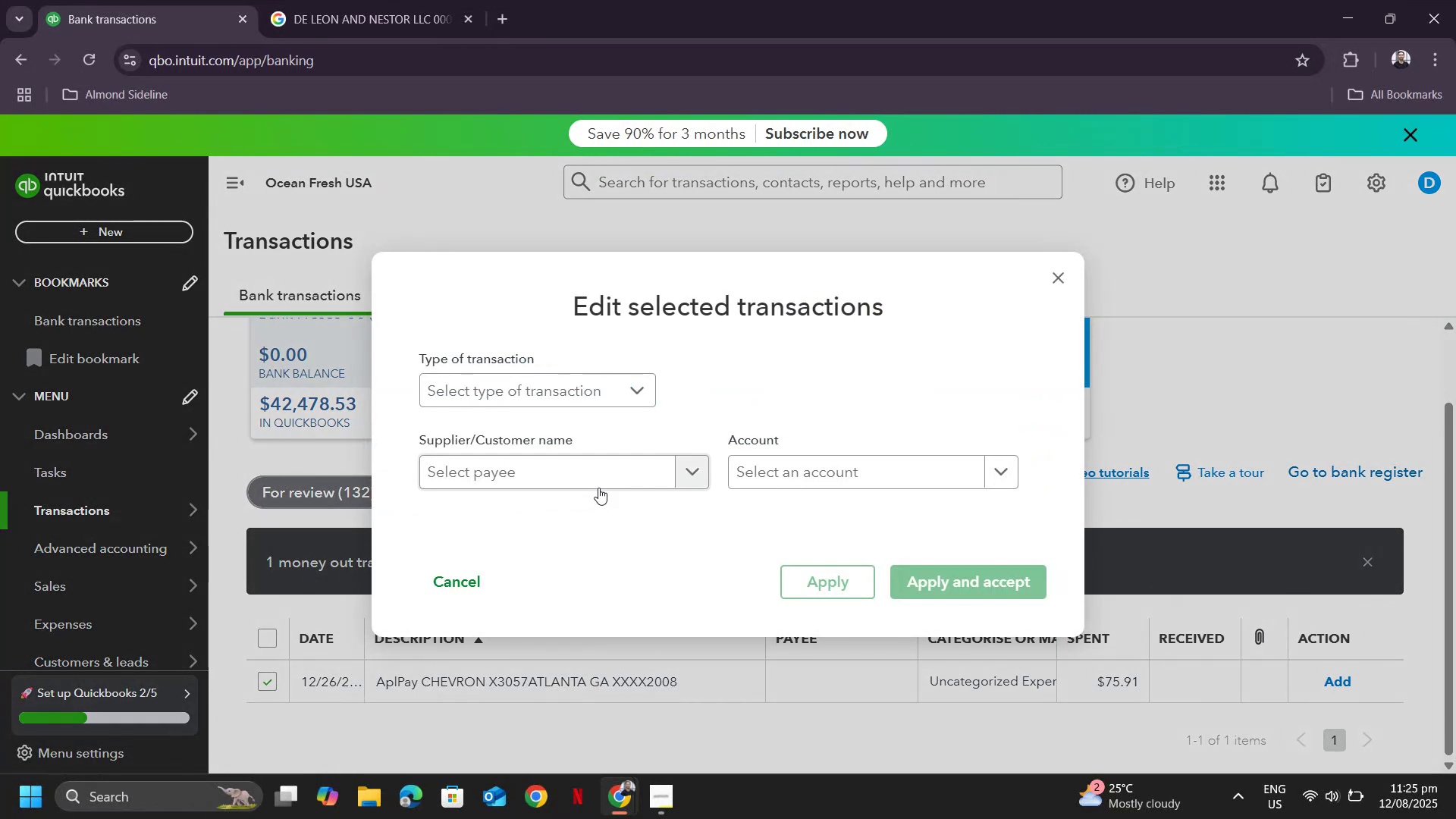 
left_click([602, 479])
 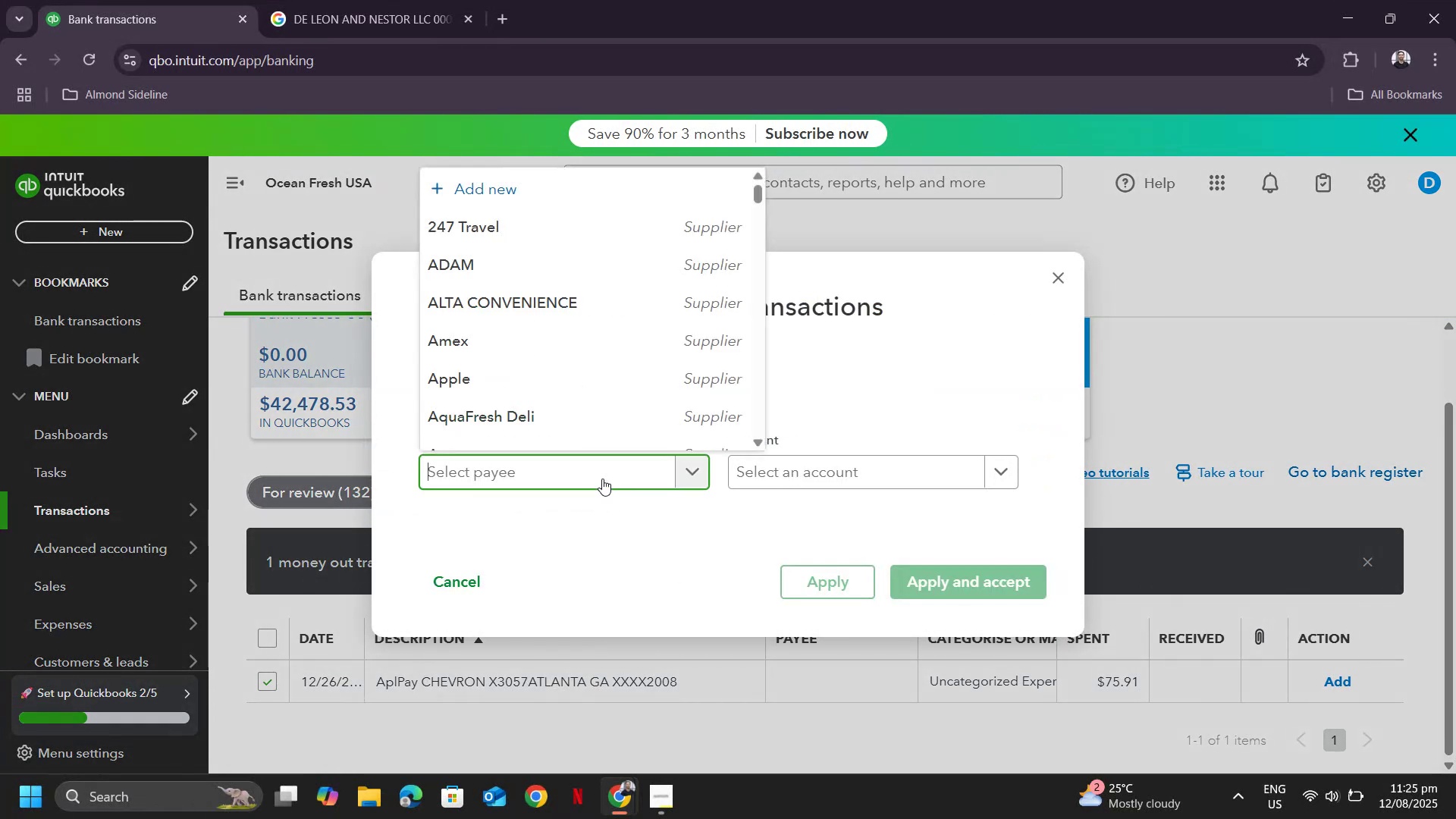 
type(chev)
 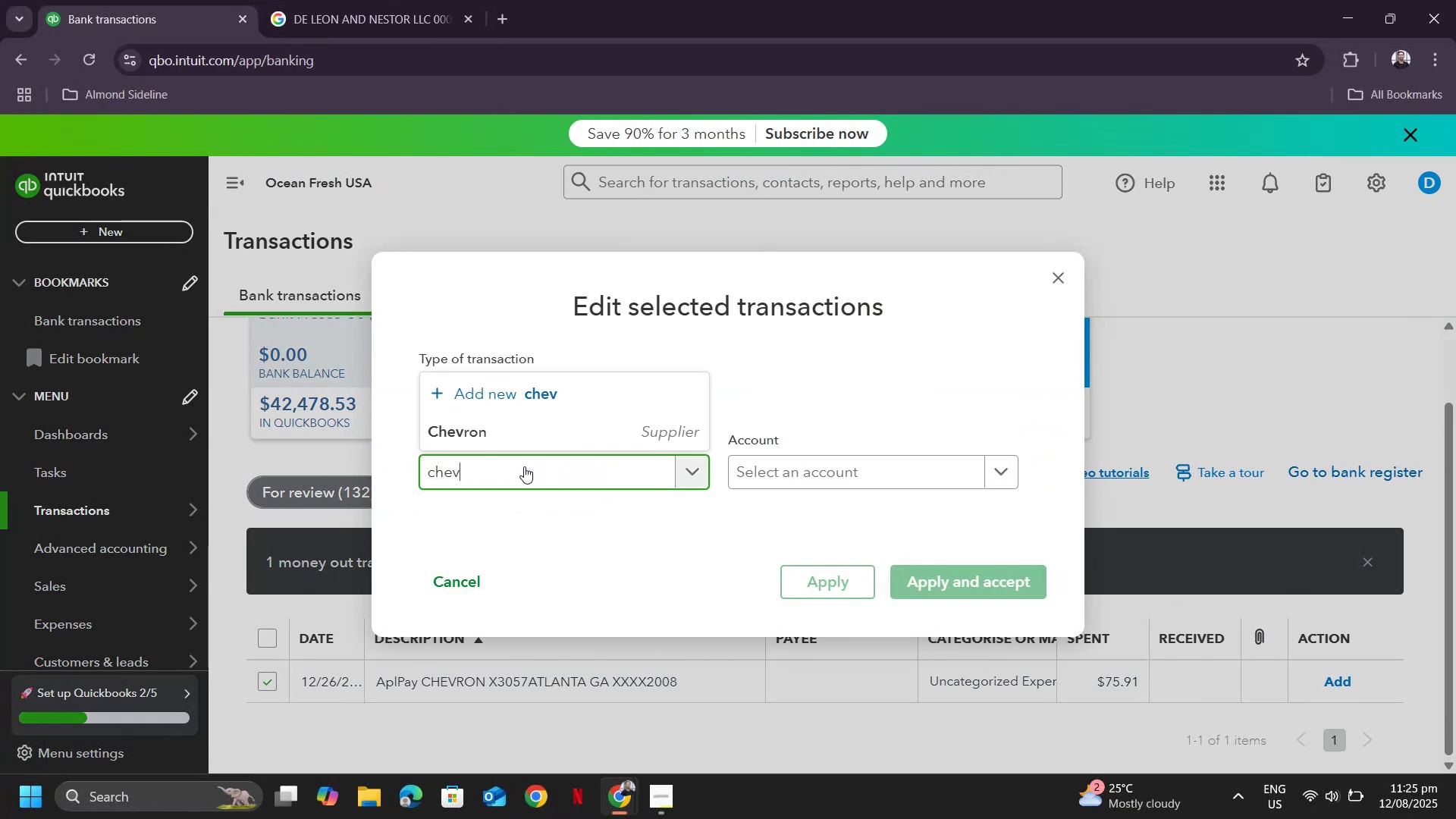 
left_click([513, 423])
 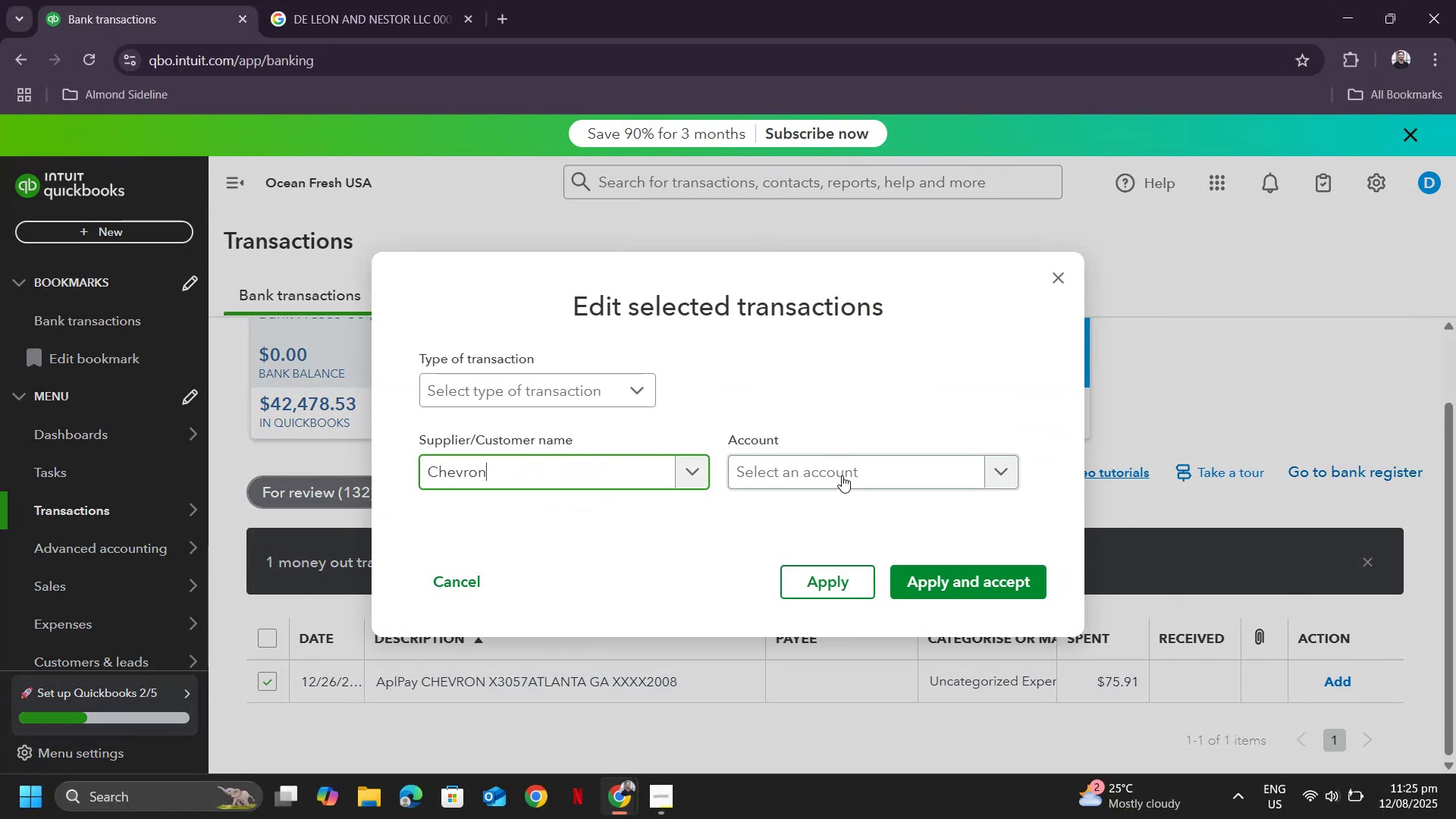 
left_click([842, 472])
 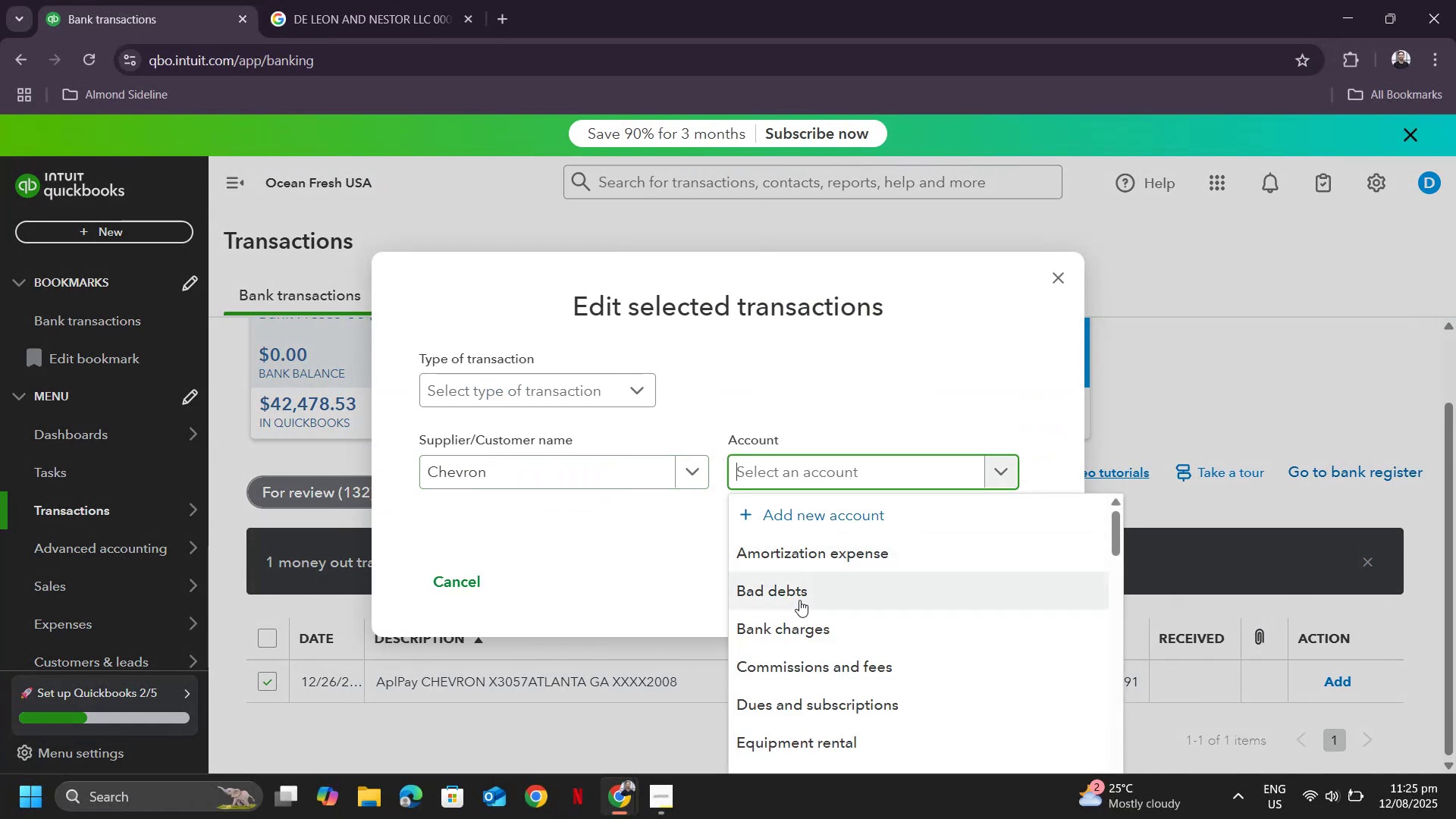 
type(trave)
 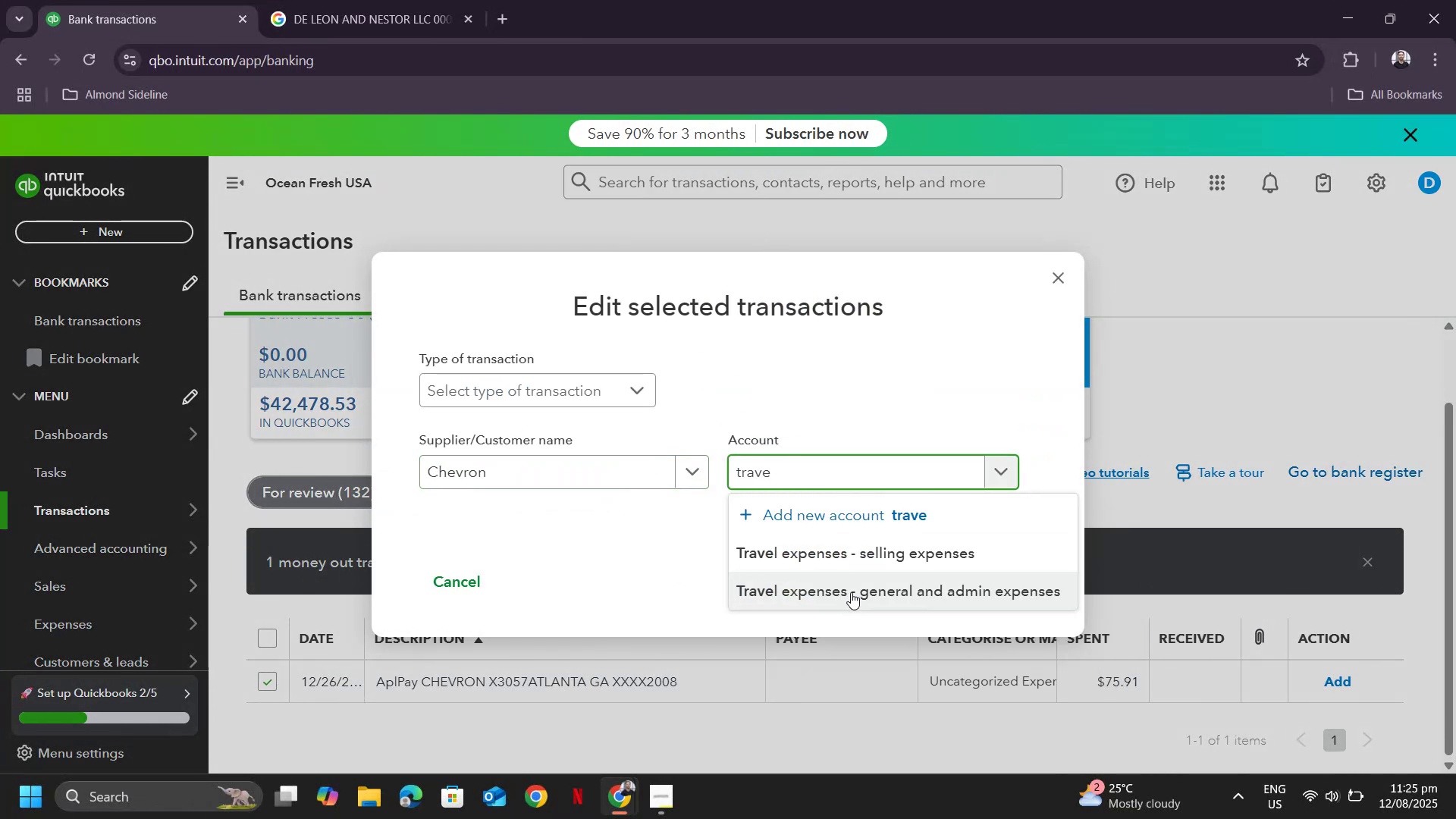 
left_click([851, 592])
 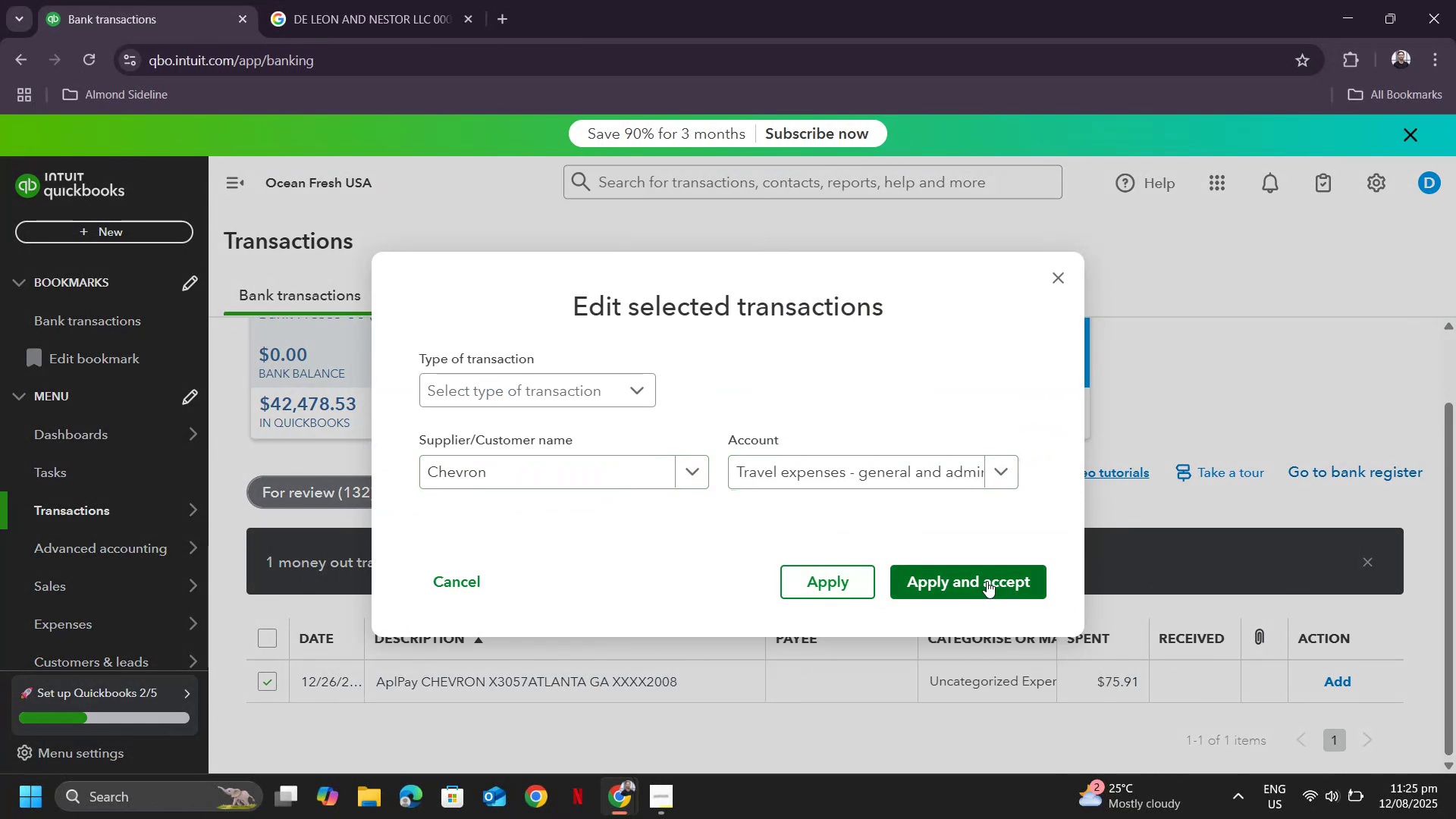 
left_click([987, 581])
 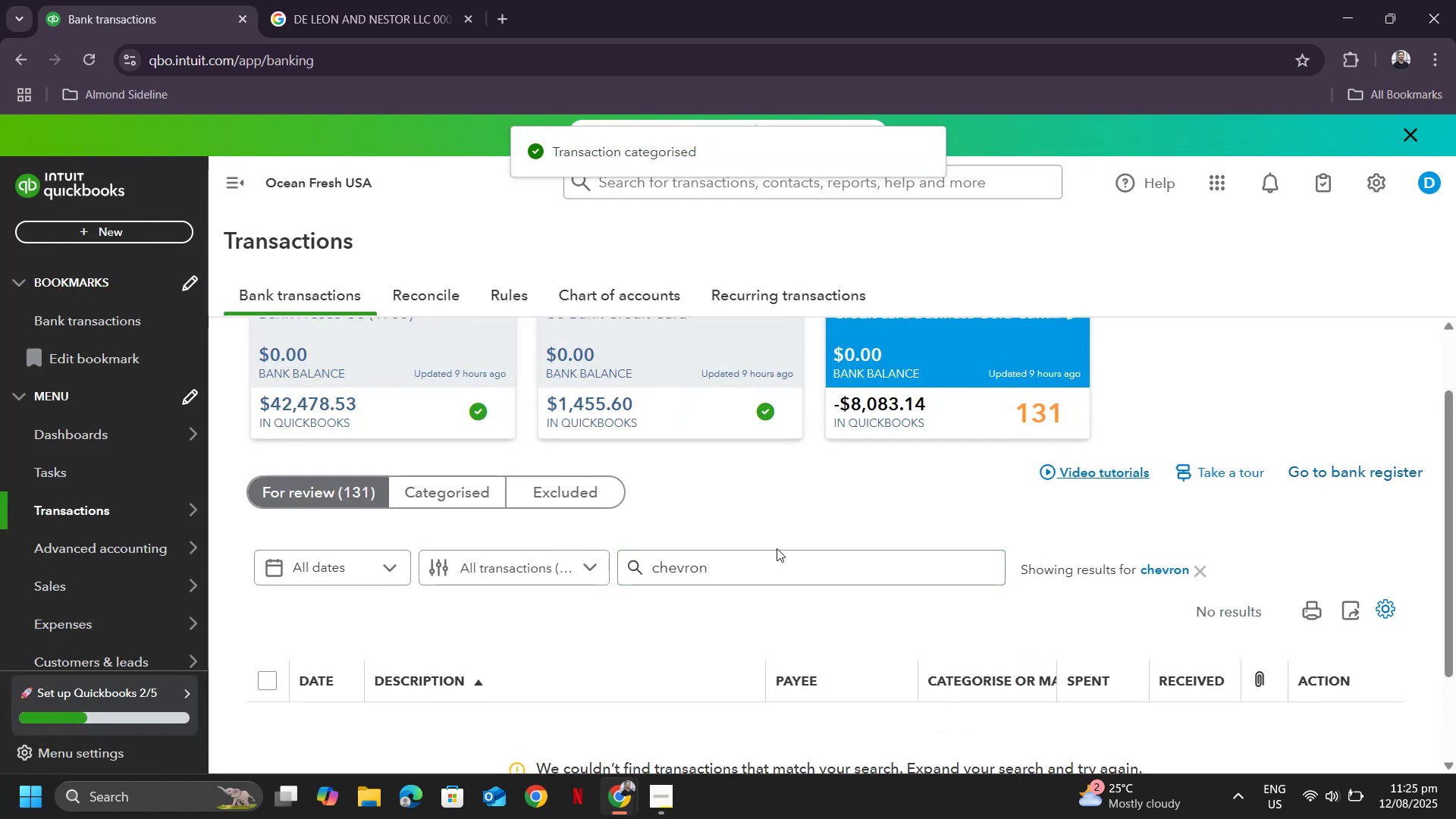 
left_click([1196, 576])
 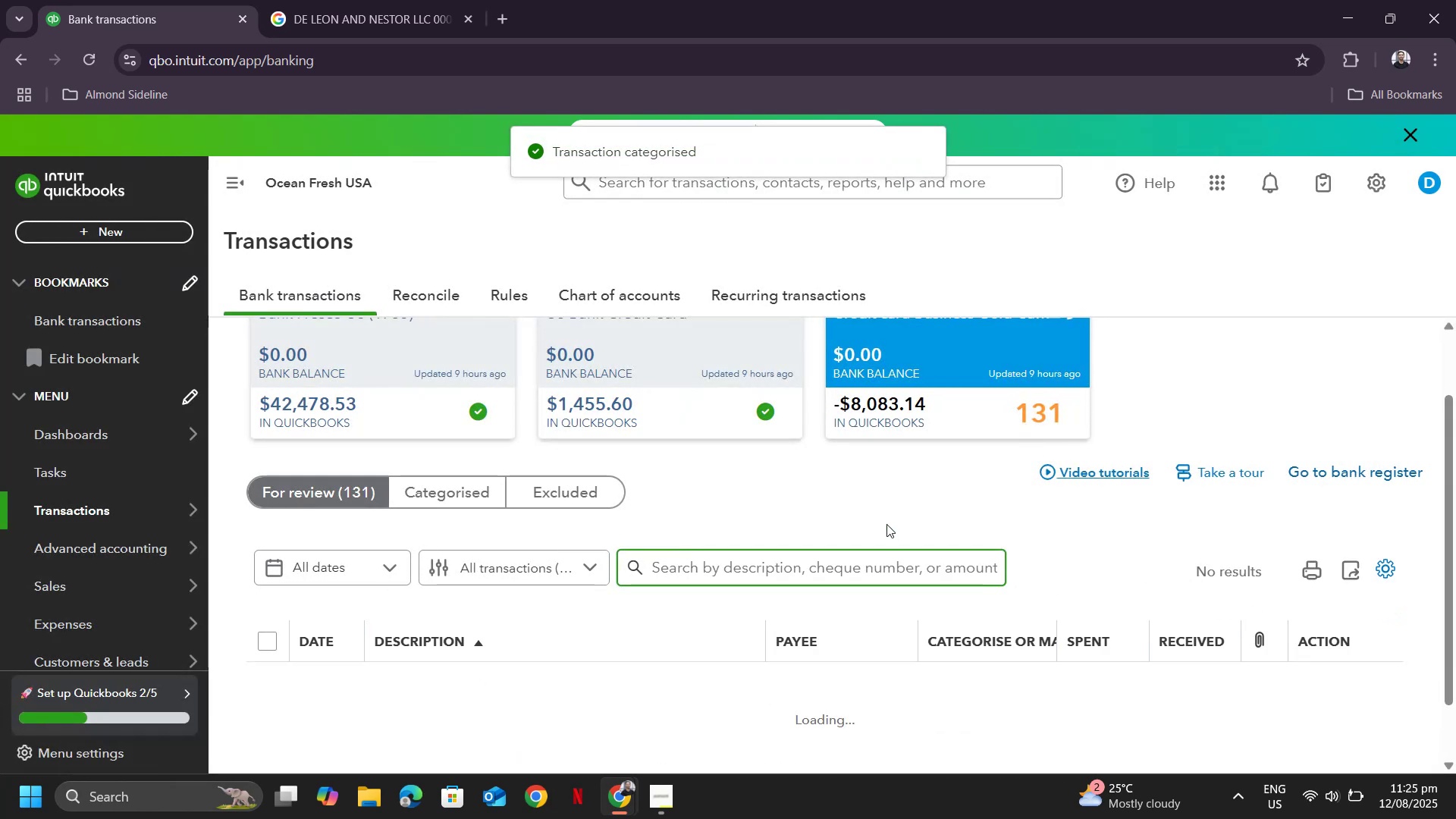 
scroll: coordinate [734, 482], scroll_direction: down, amount: 10.0
 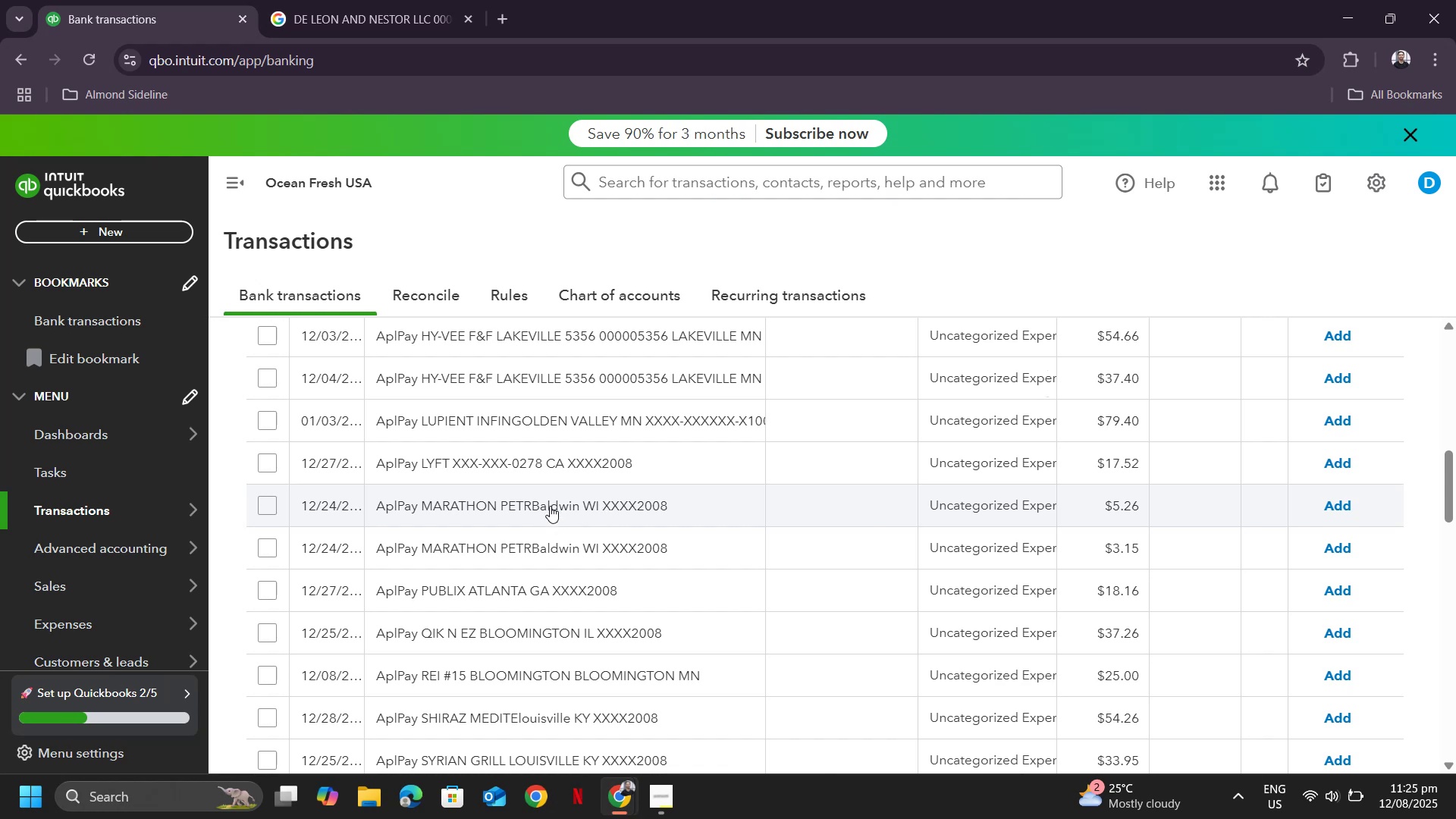 
left_click([366, 0])
 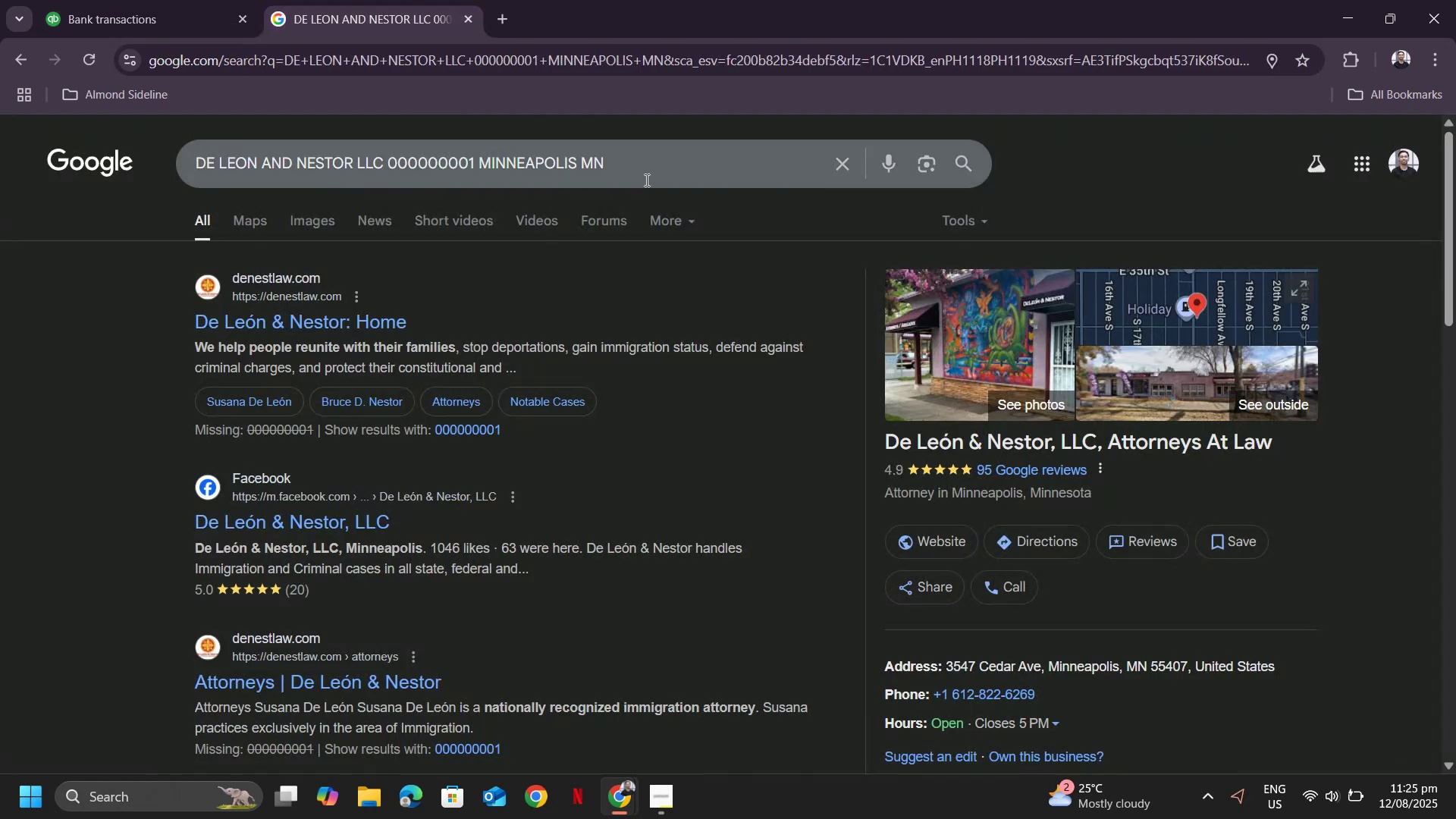 
left_click_drag(start_coordinate=[645, 180], to_coordinate=[103, 129])
 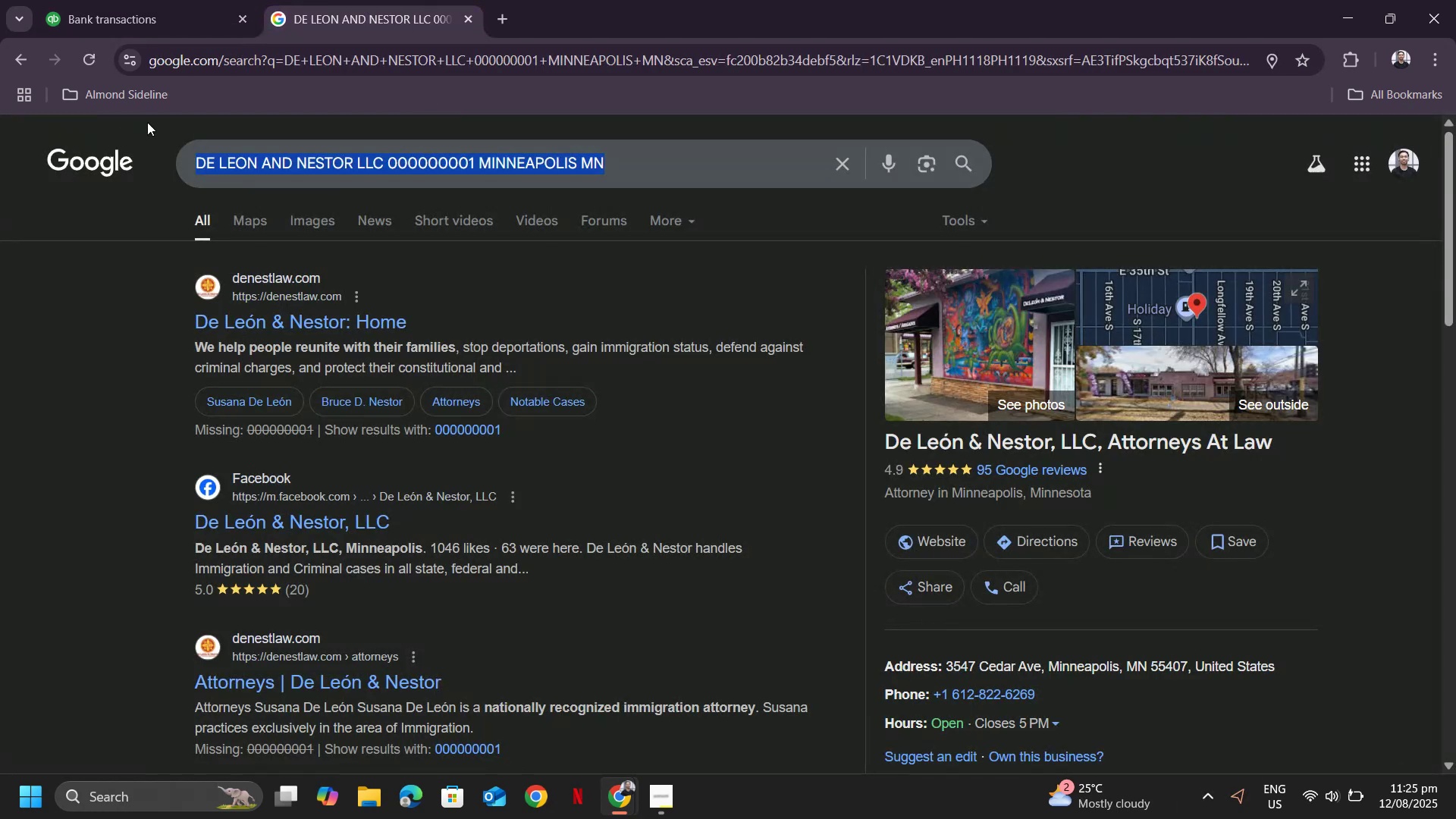 
type(mara)
 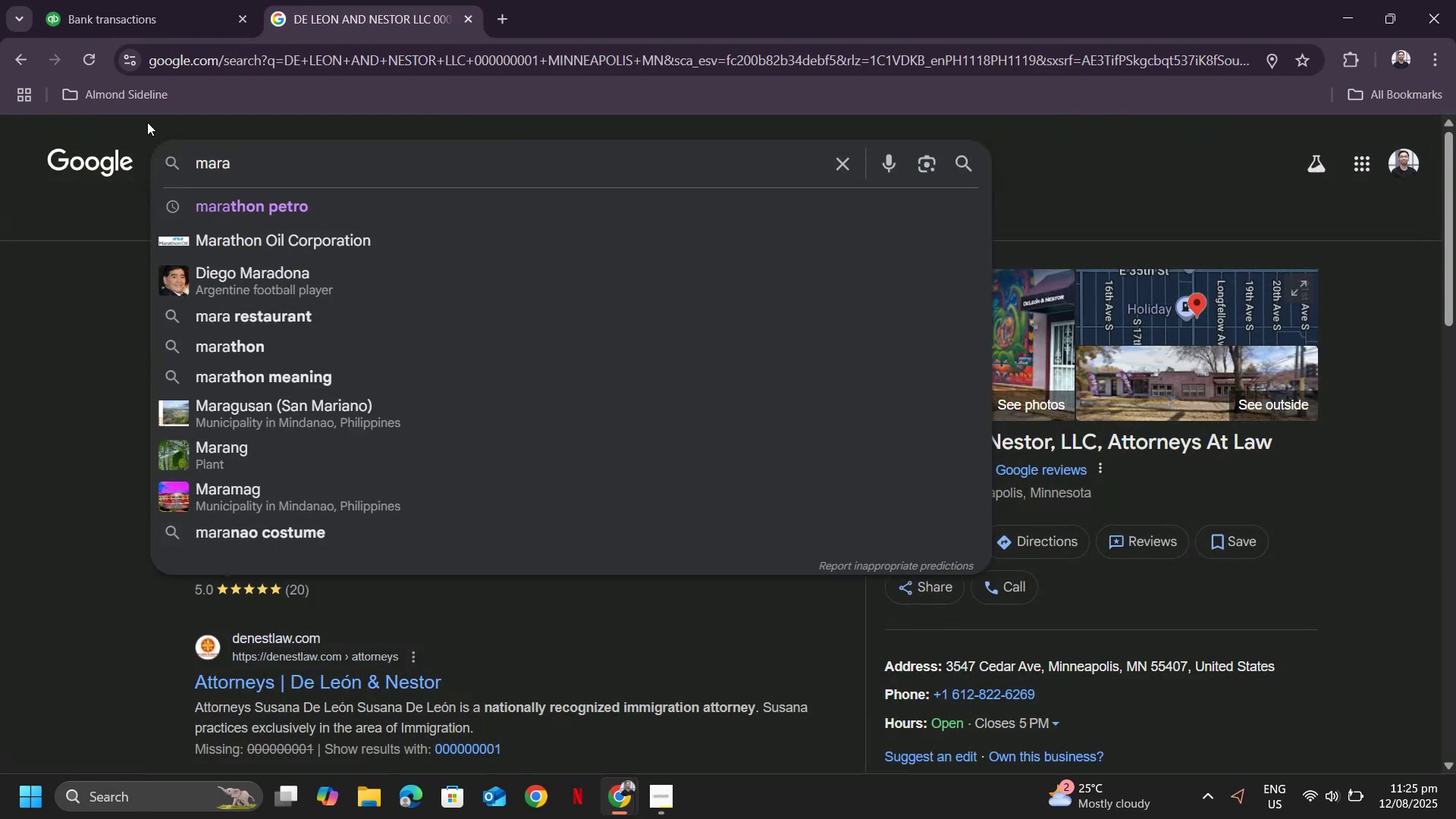 
key(ArrowDown)
 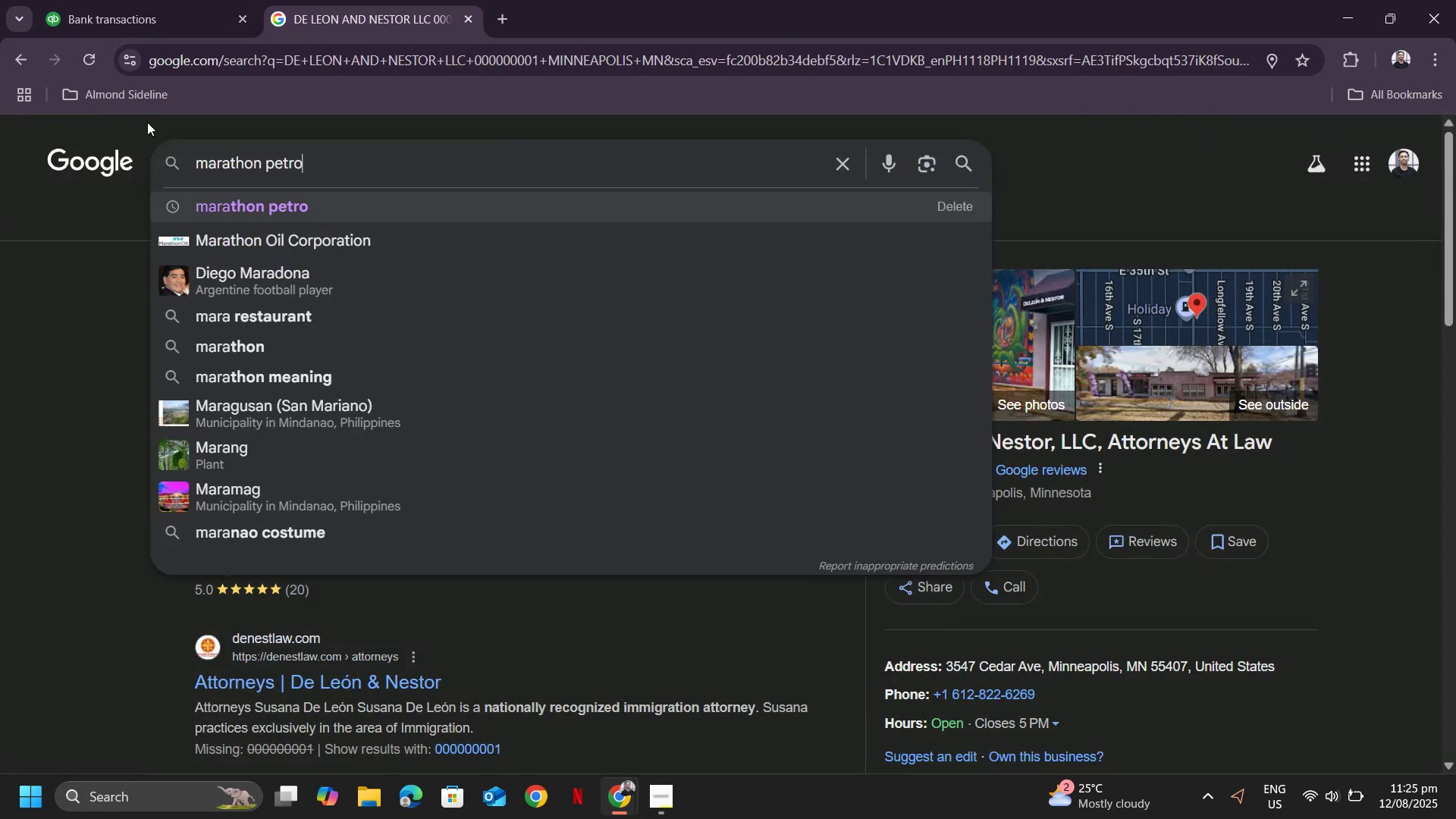 
key(Enter)
 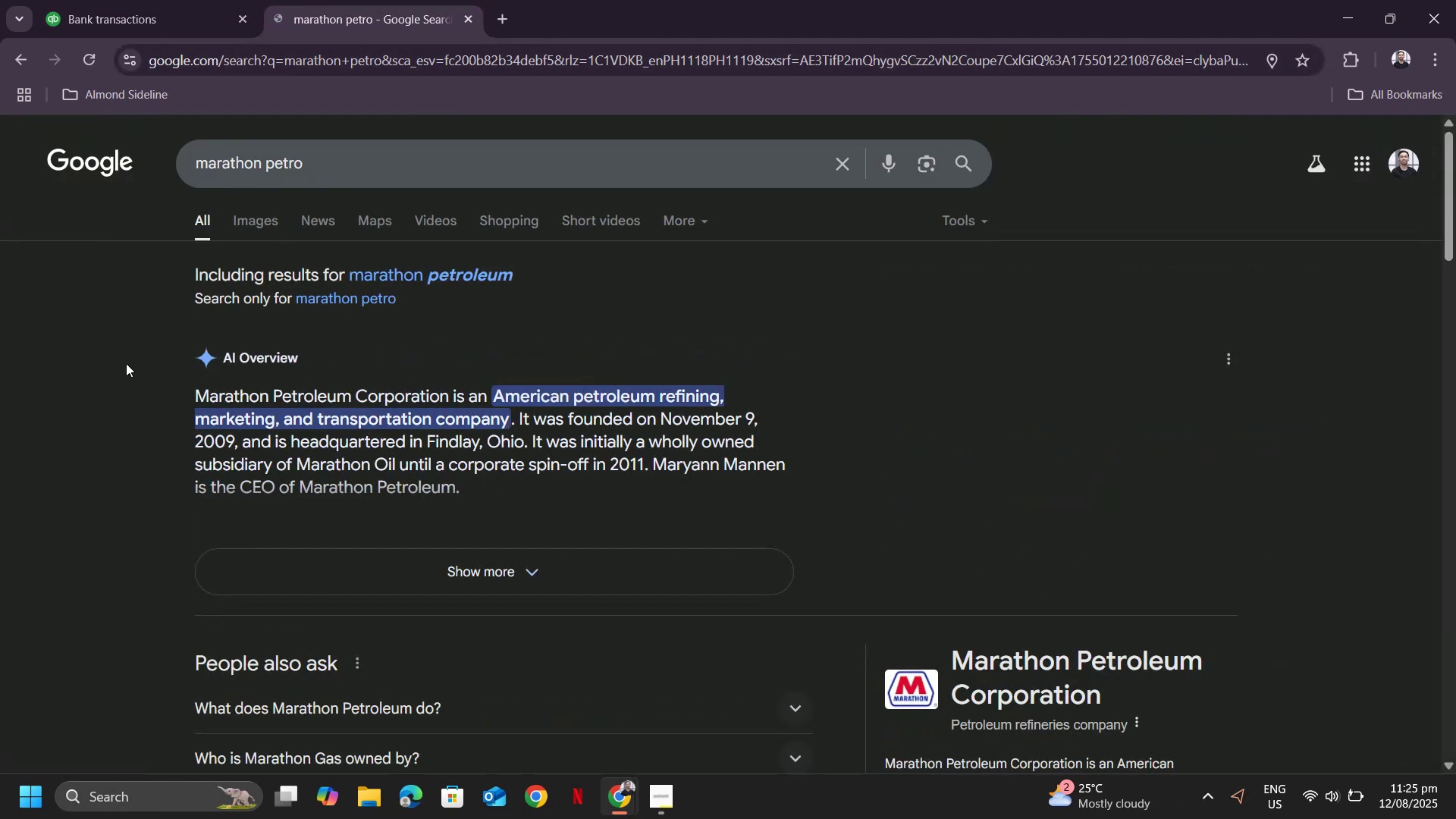 
left_click_drag(start_coordinate=[163, 401], to_coordinate=[447, 397])
 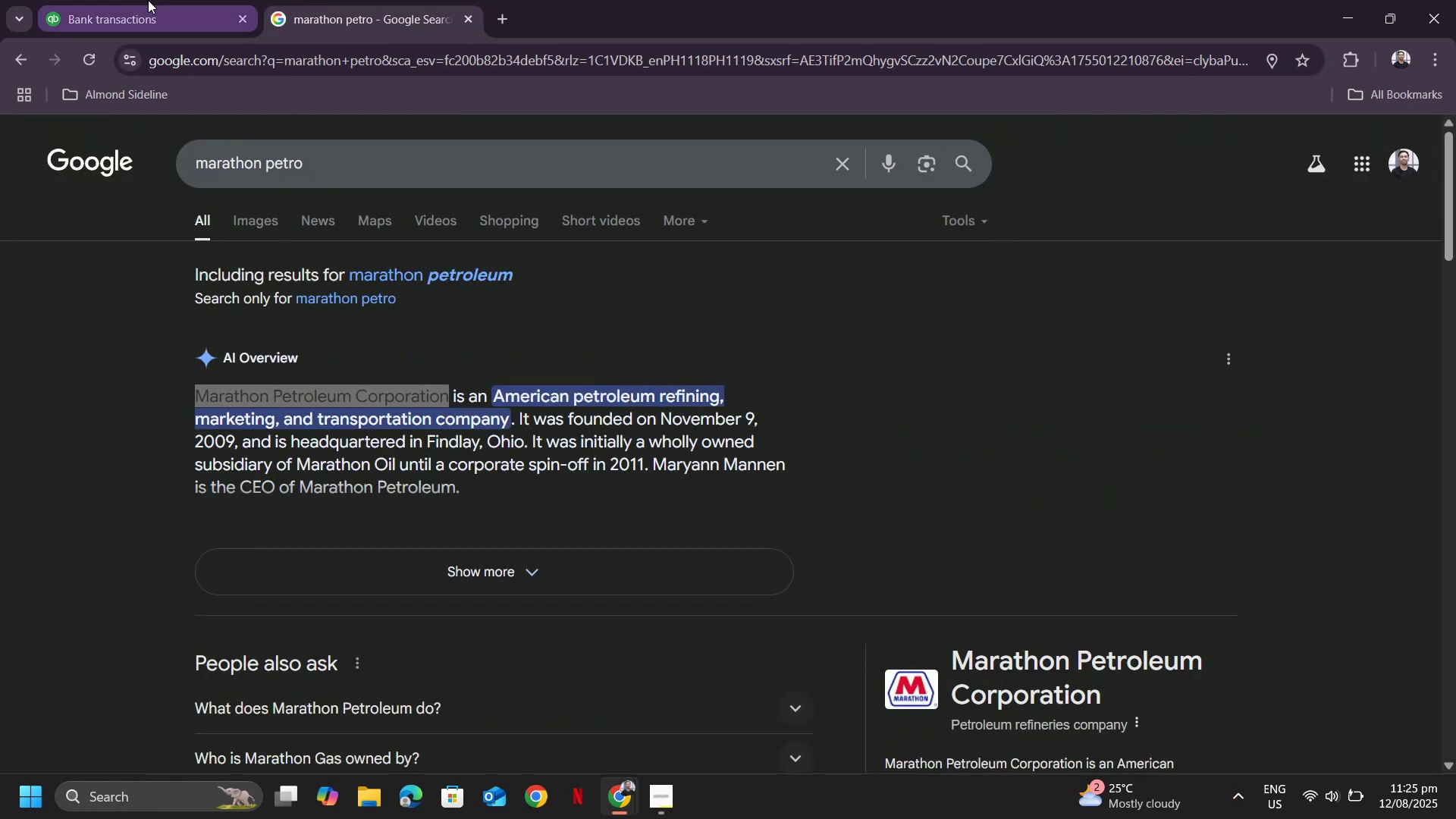 
key(Control+ControlLeft)
 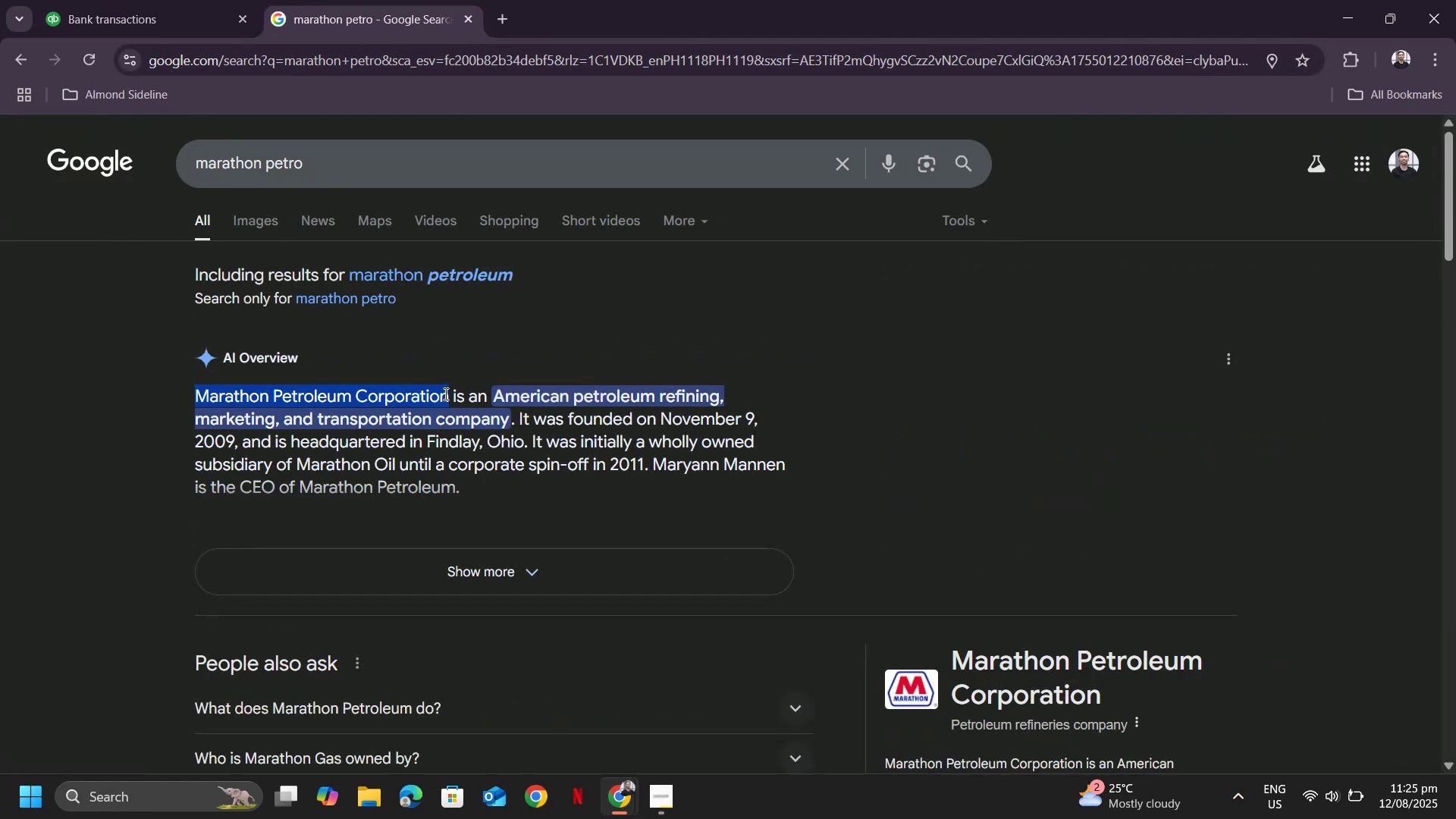 
key(Control+C)
 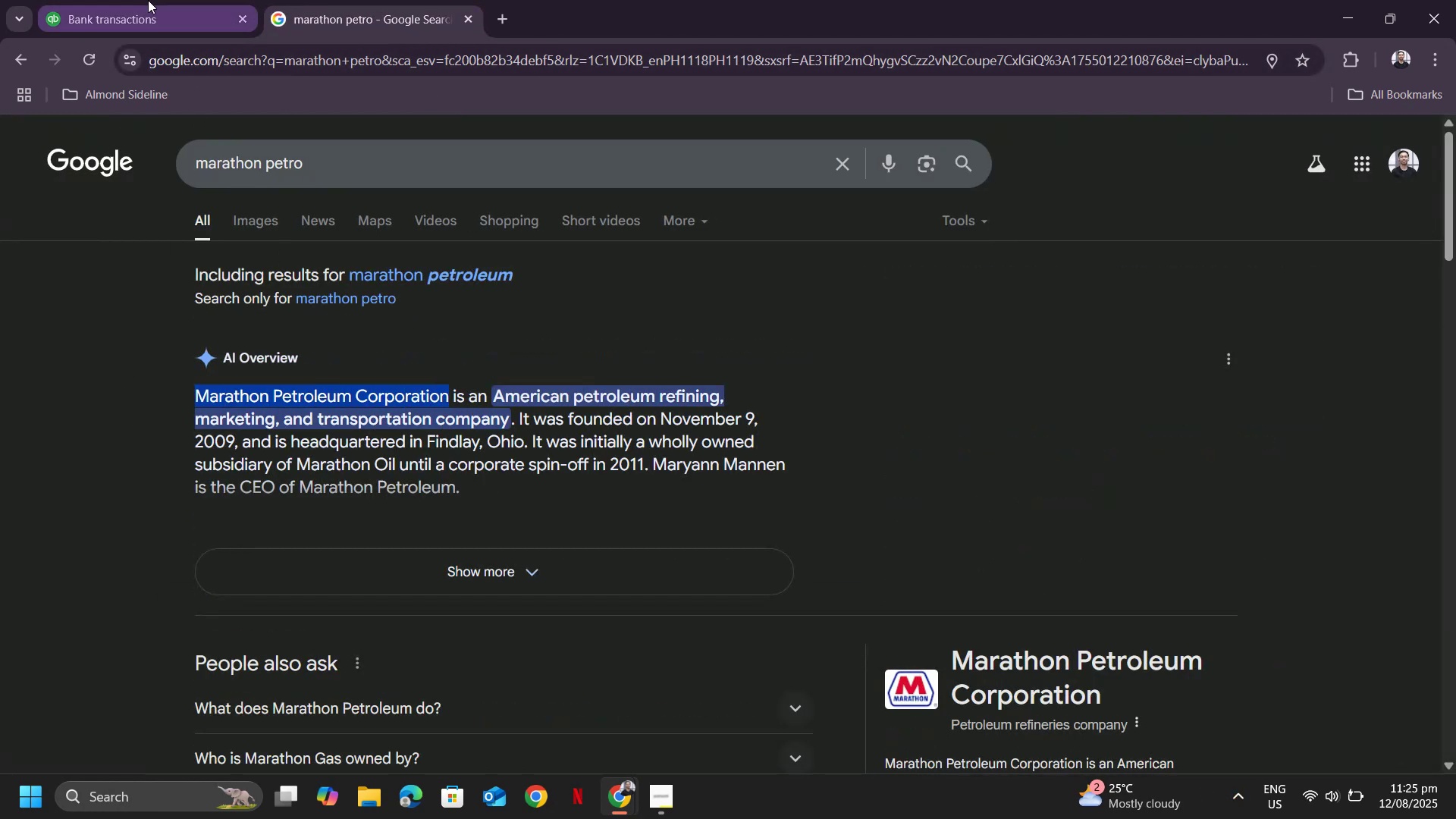 
left_click([148, 0])
 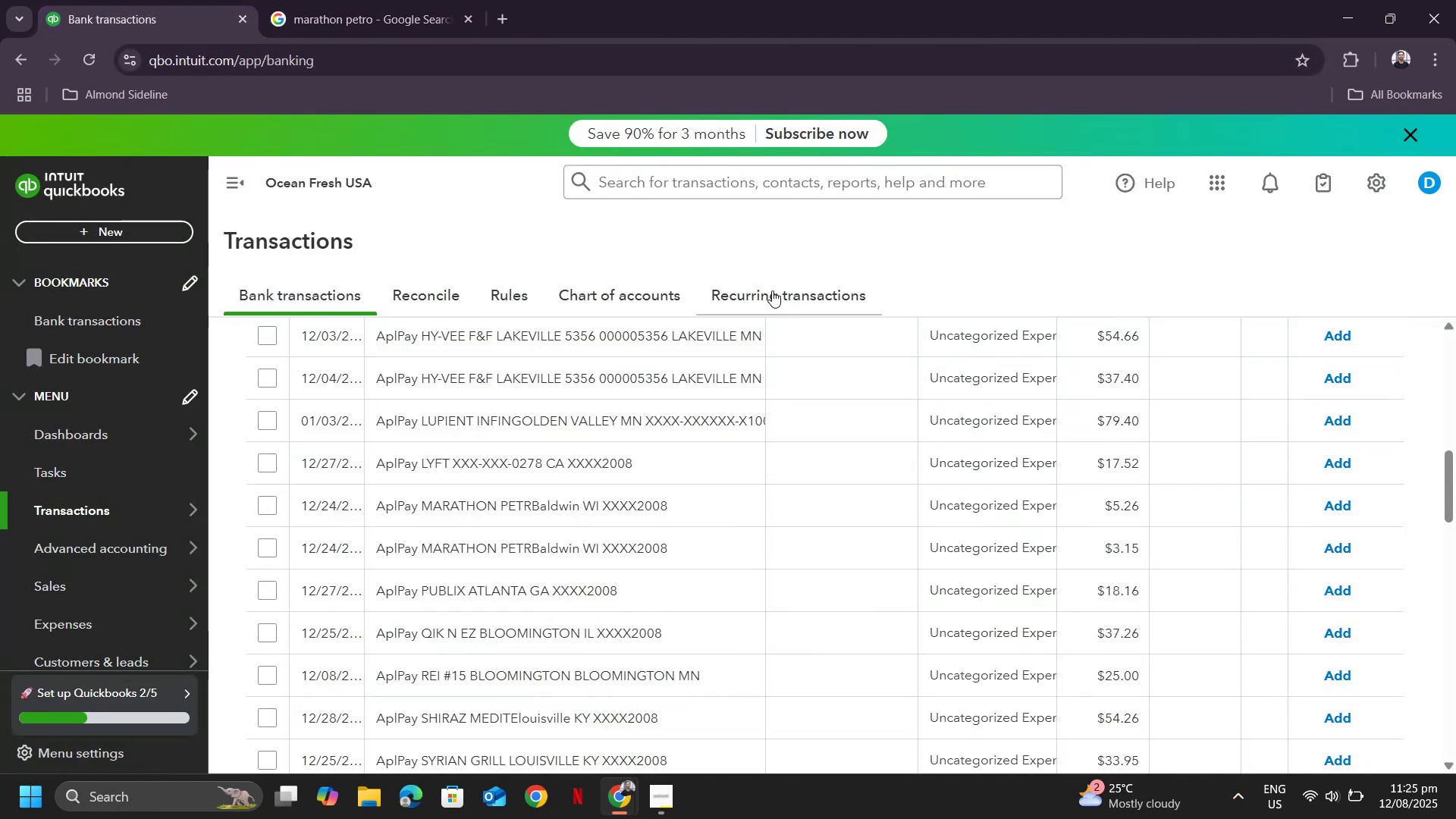 
scroll: coordinate [801, 378], scroll_direction: up, amount: 6.0
 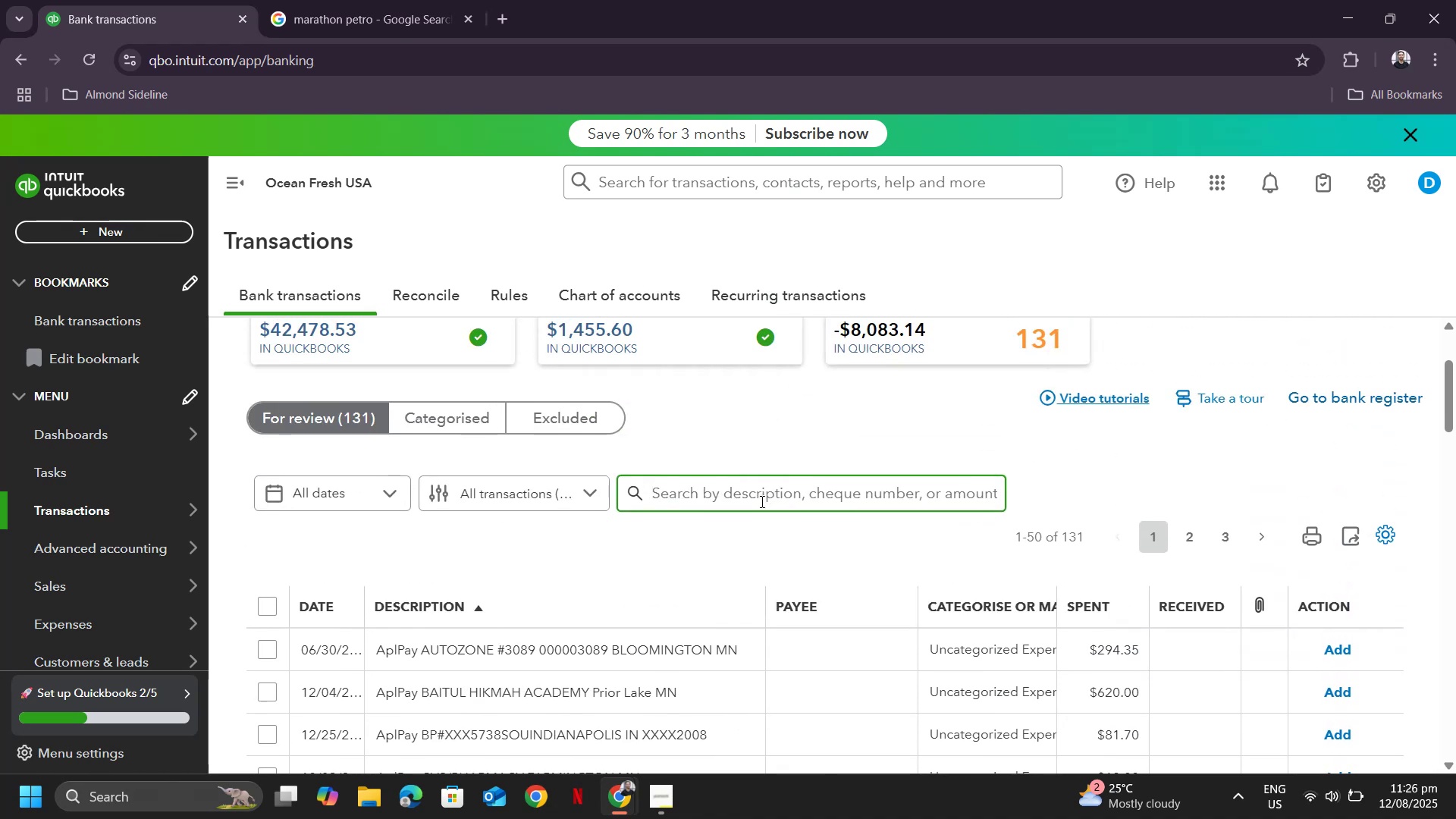 
type(marathon)
 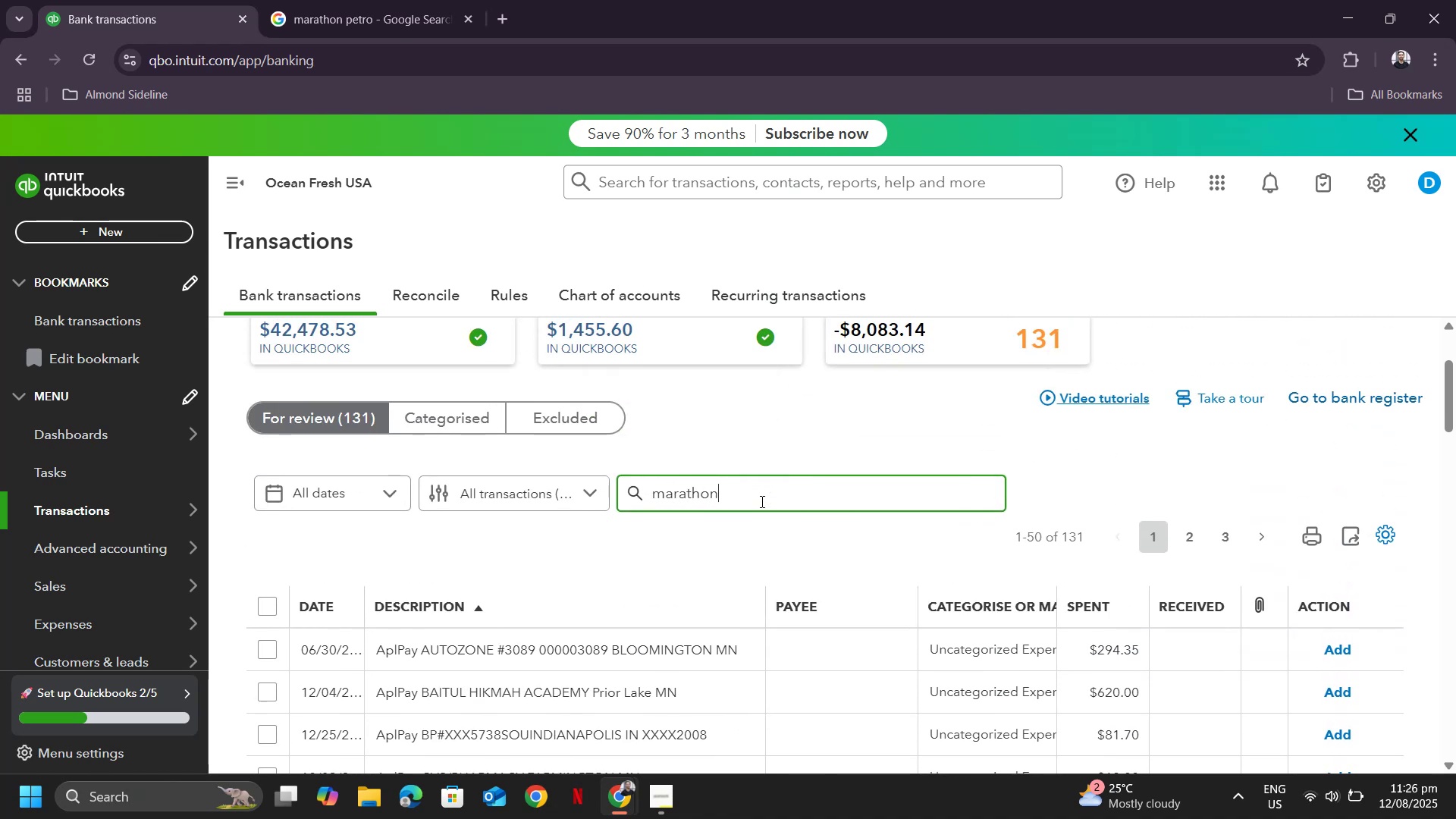 
key(Enter)
 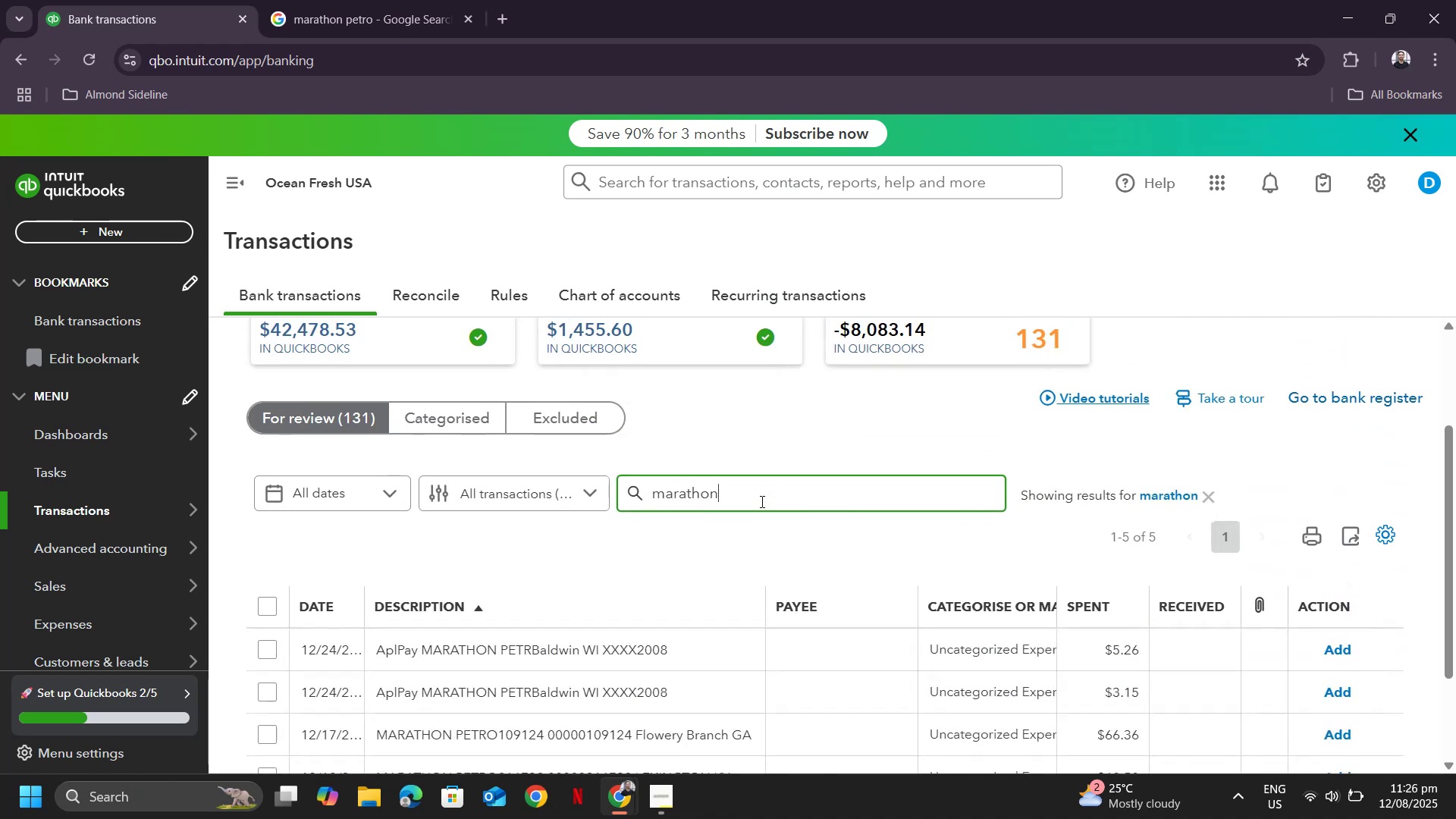 
scroll: coordinate [683, 516], scroll_direction: down, amount: 2.0
 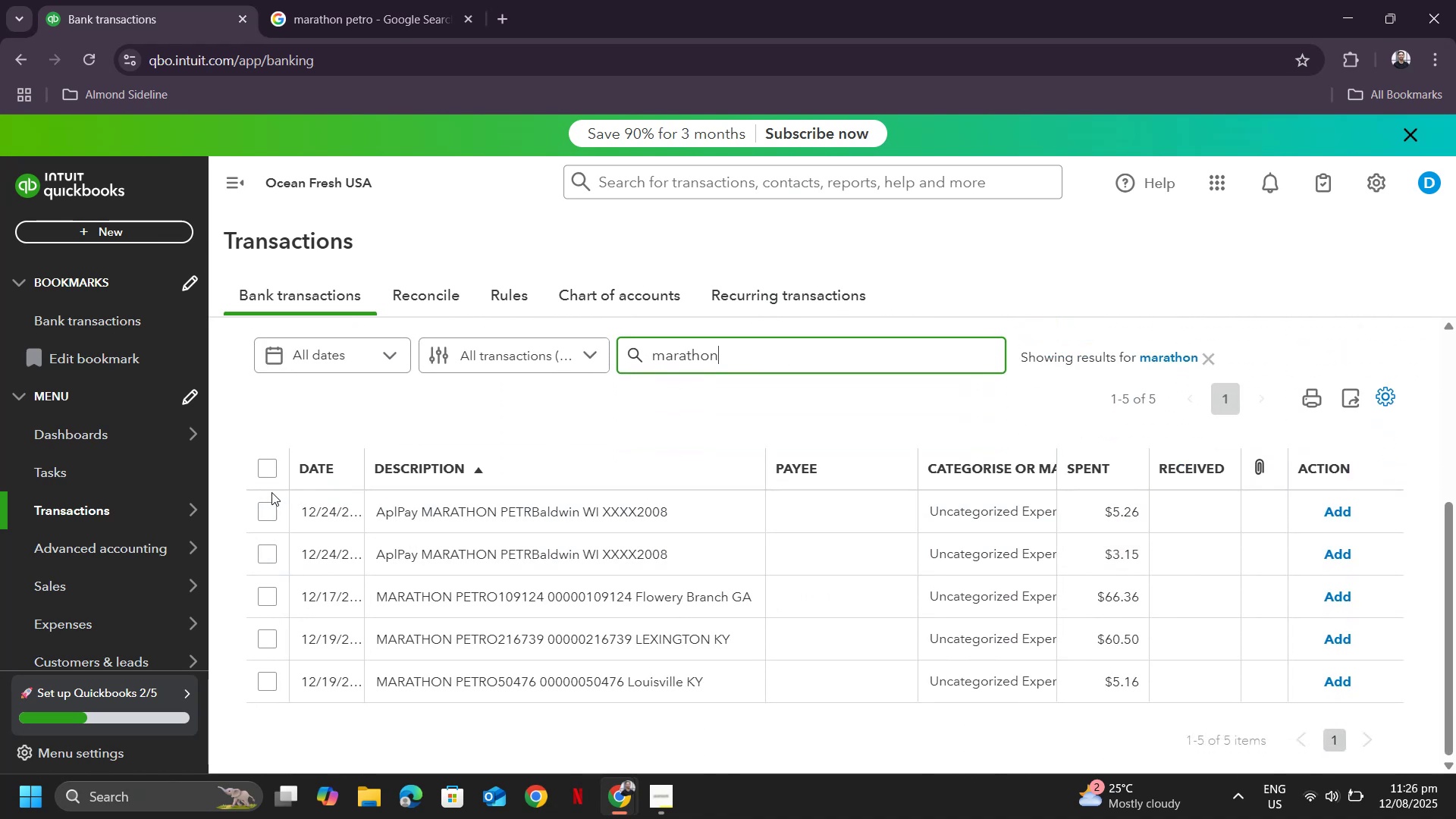 
left_click([261, 451])
 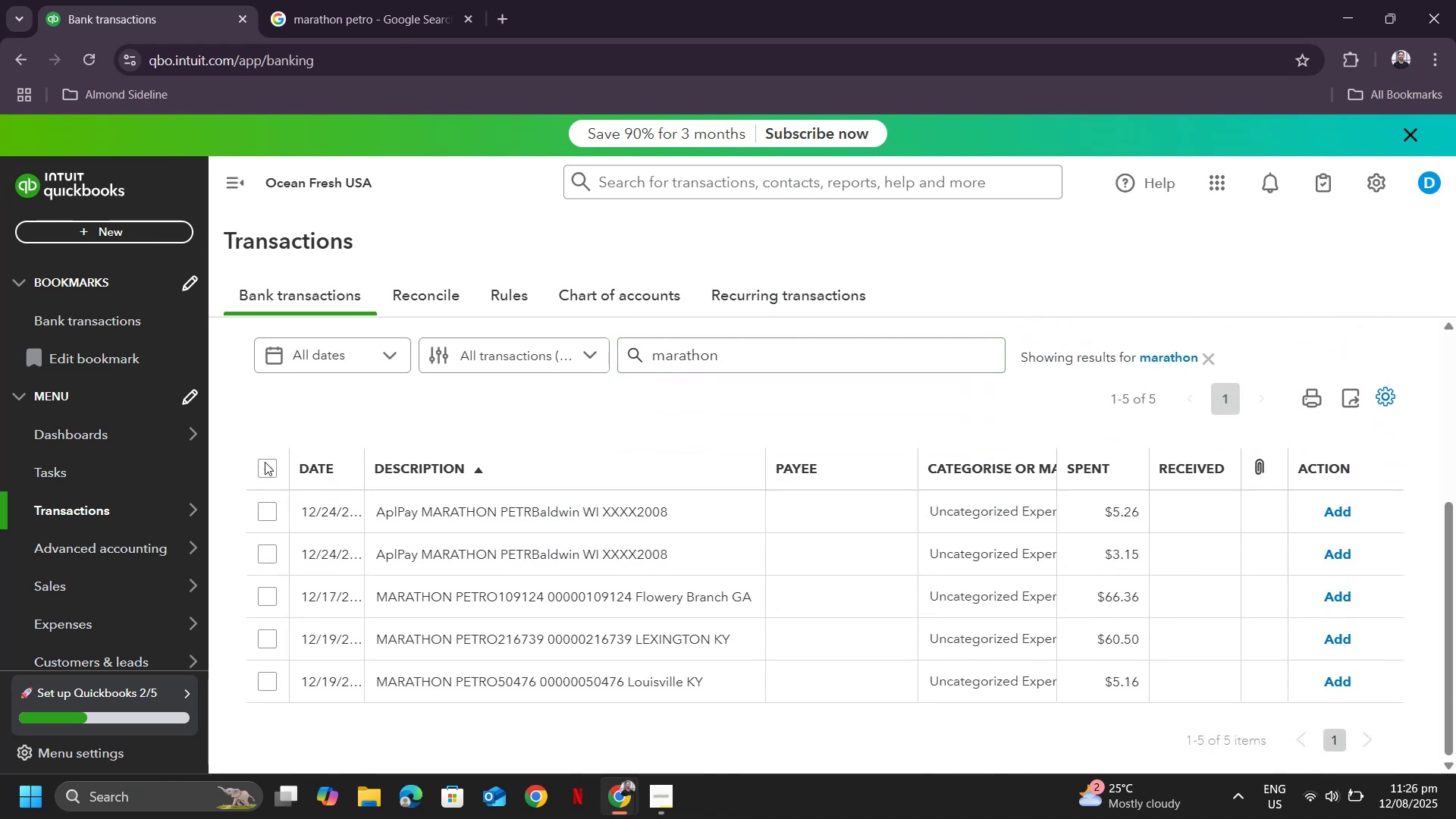 
left_click([265, 462])
 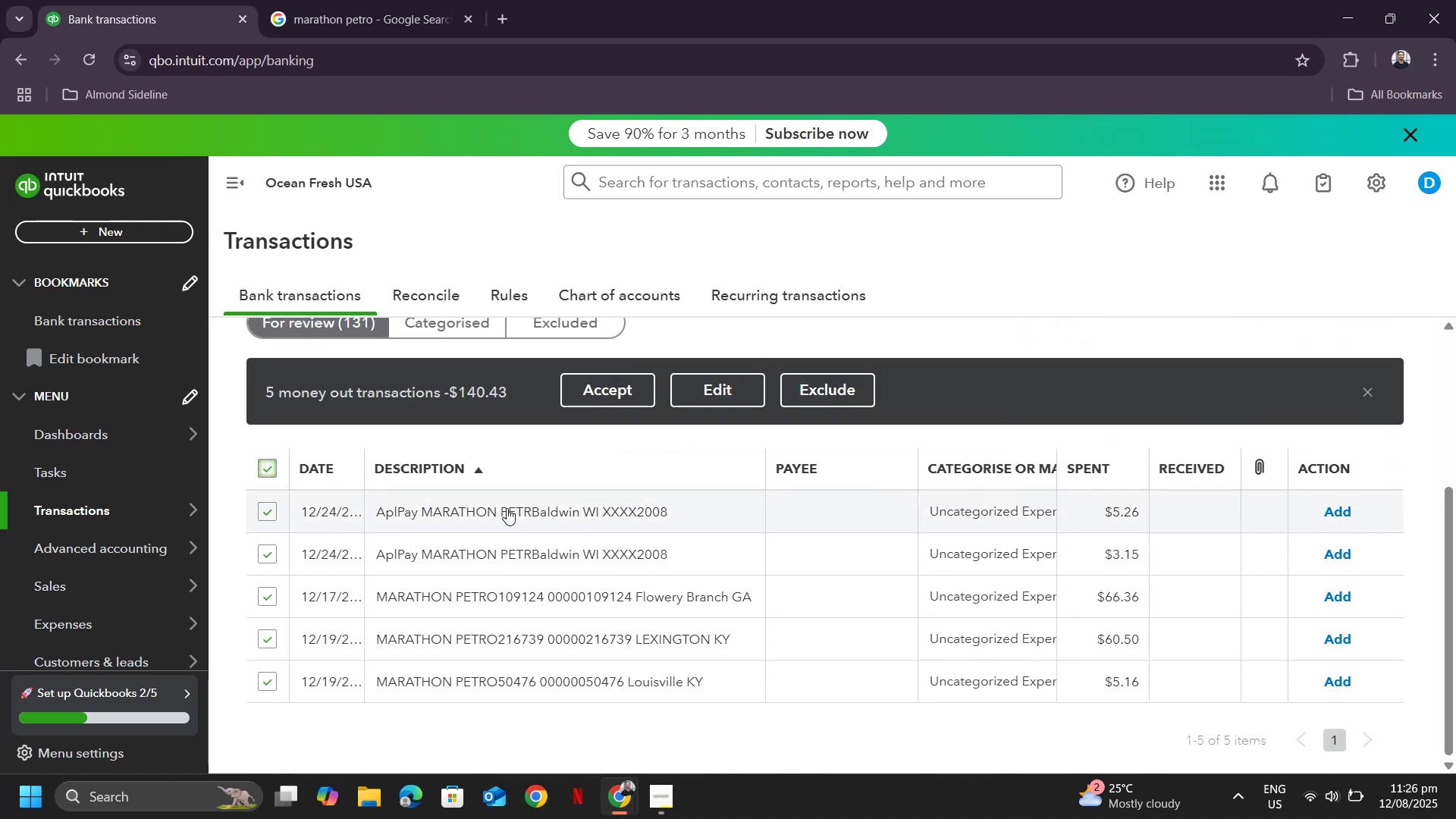 
left_click([507, 508])
 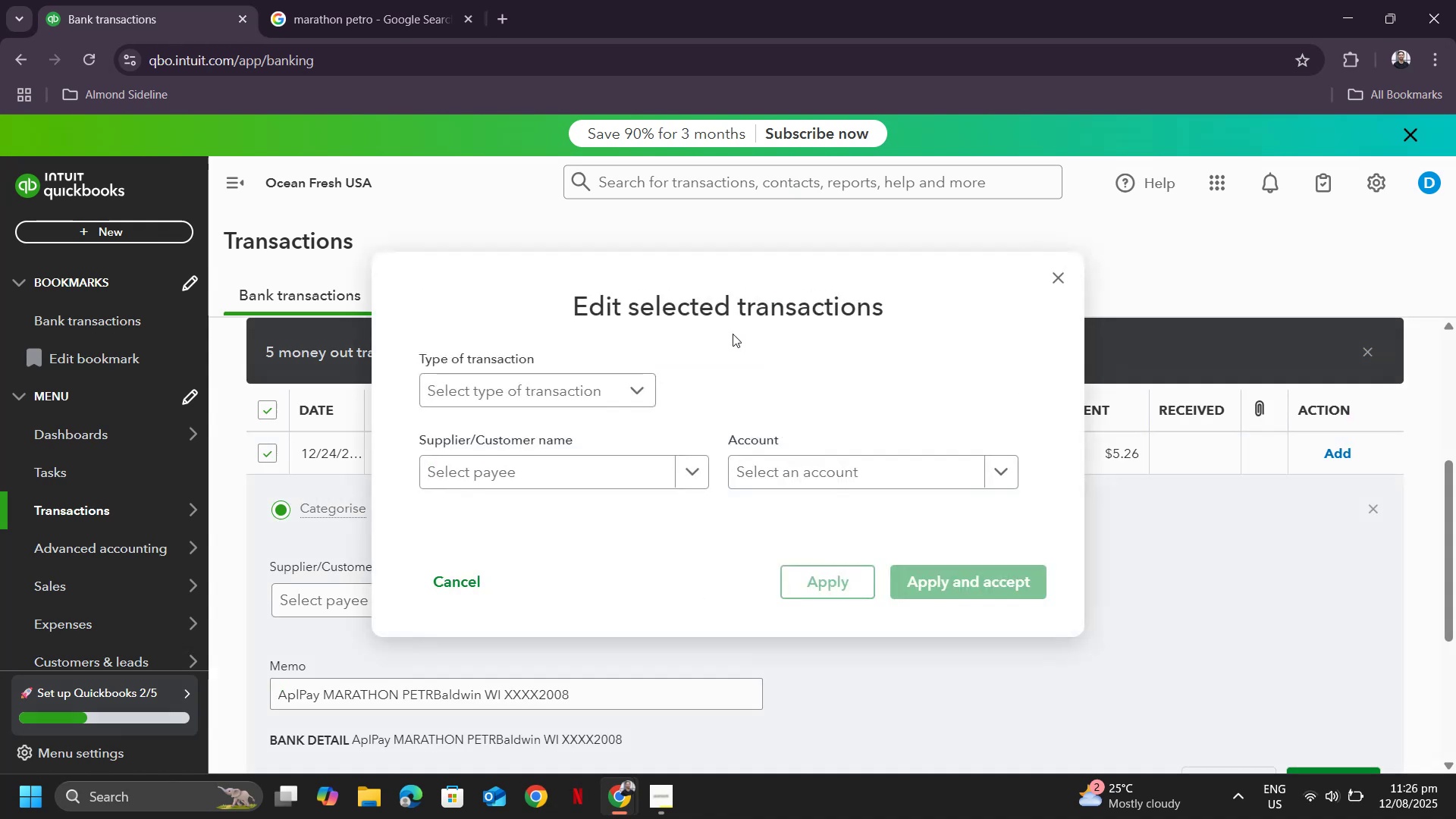 
key(Control+ControlLeft)
 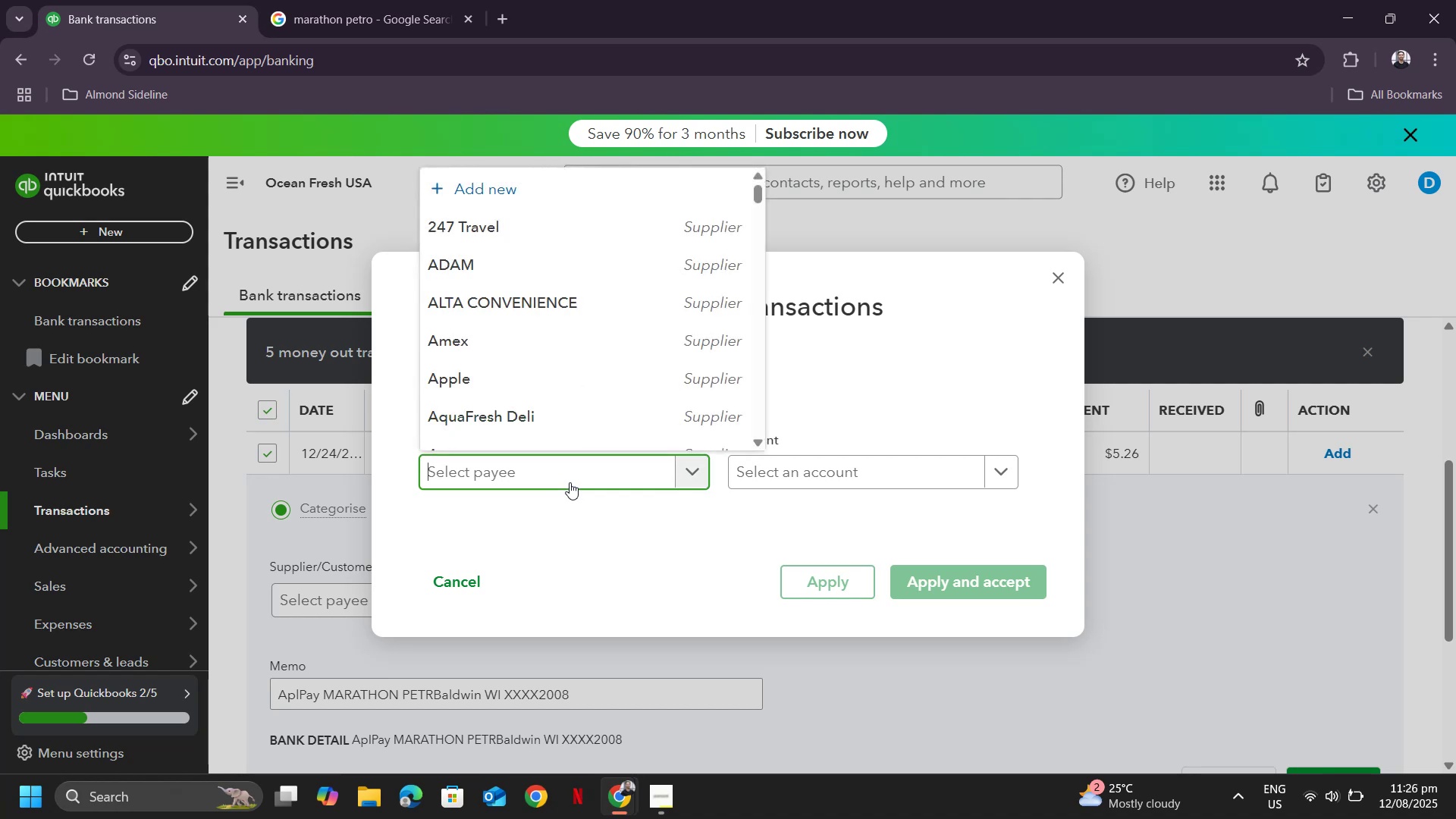 
key(Control+ControlLeft)
 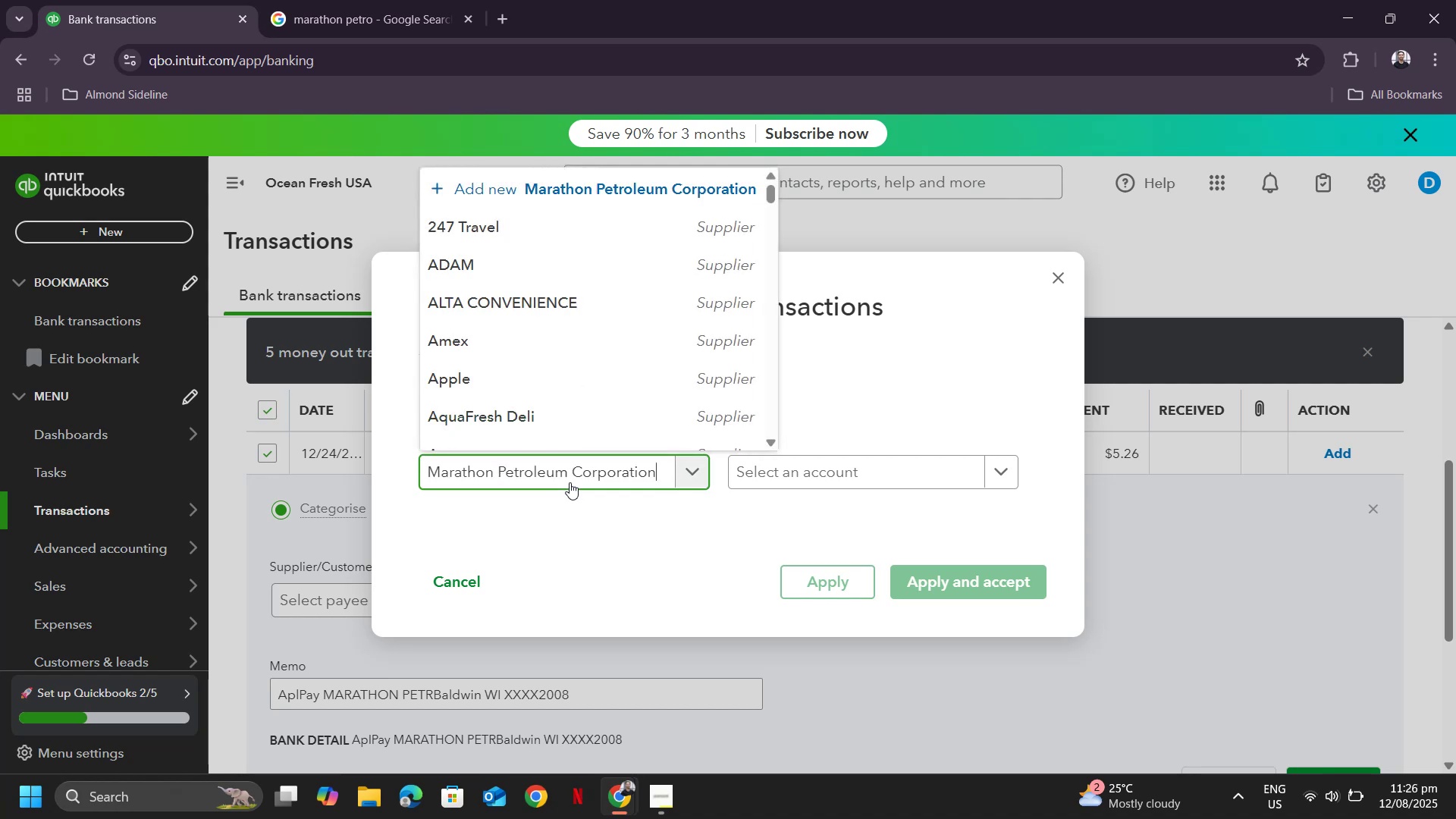 
key(Control+V)
 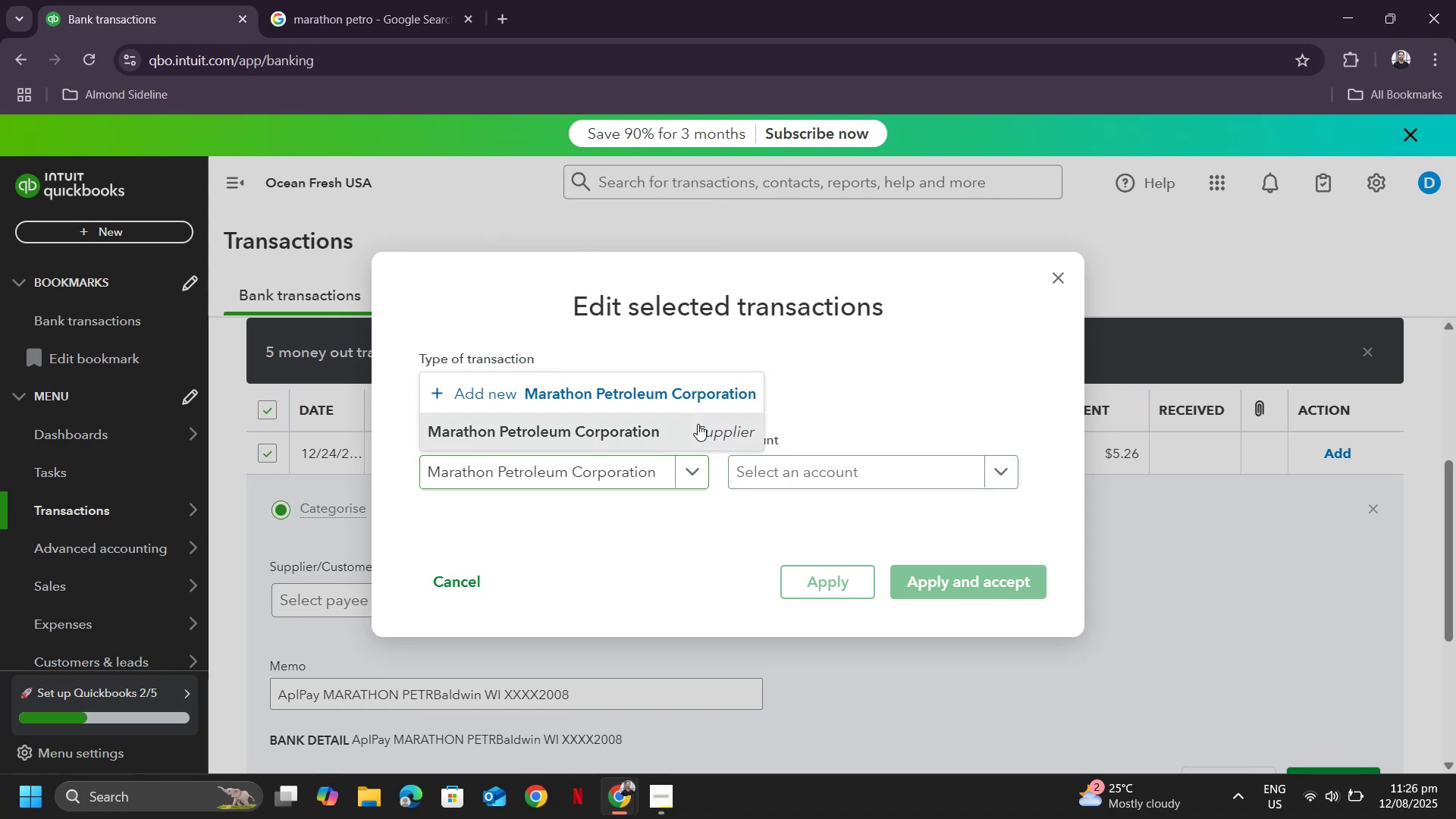 
double_click([841, 475])
 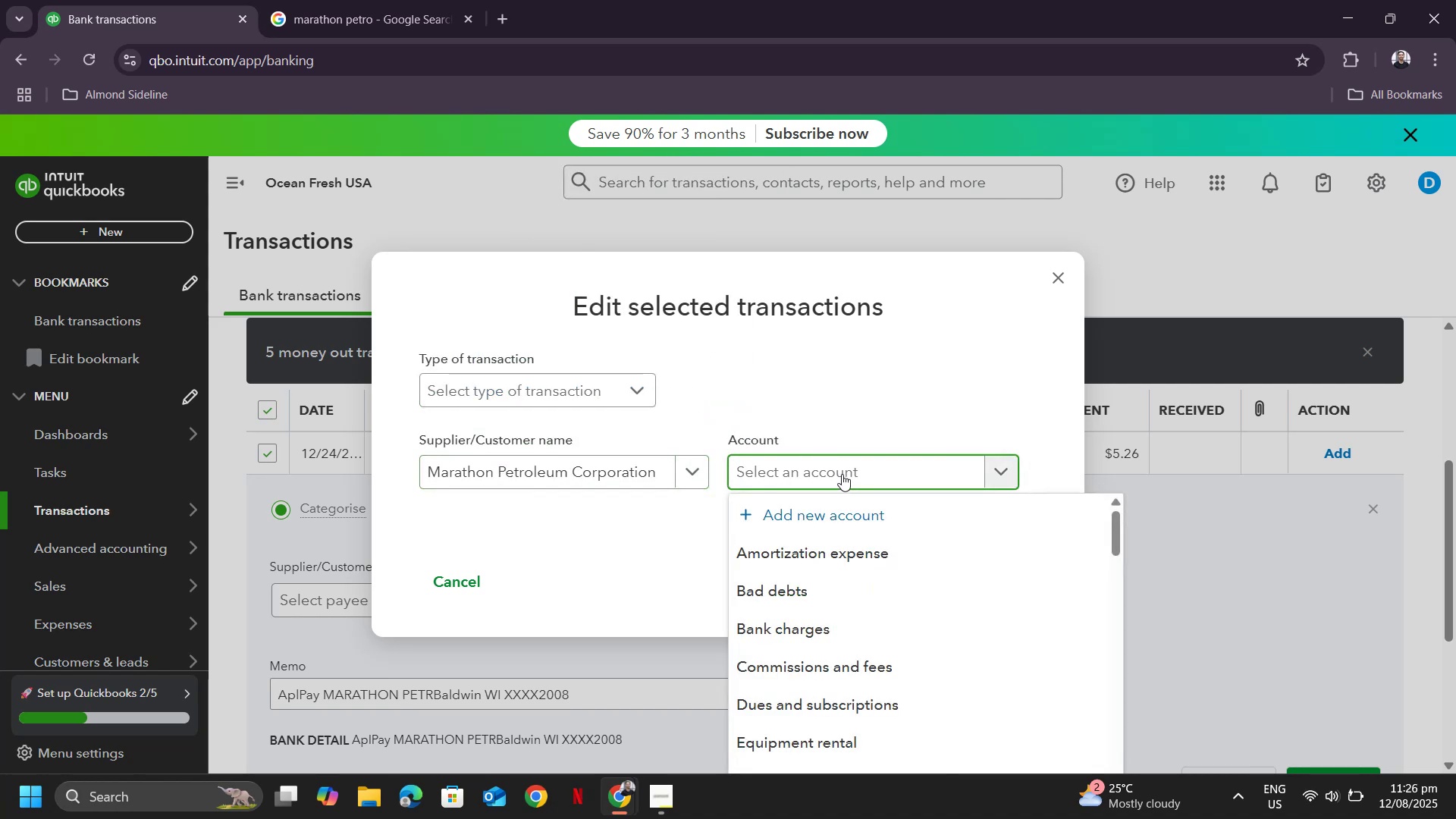 
type(tra)
 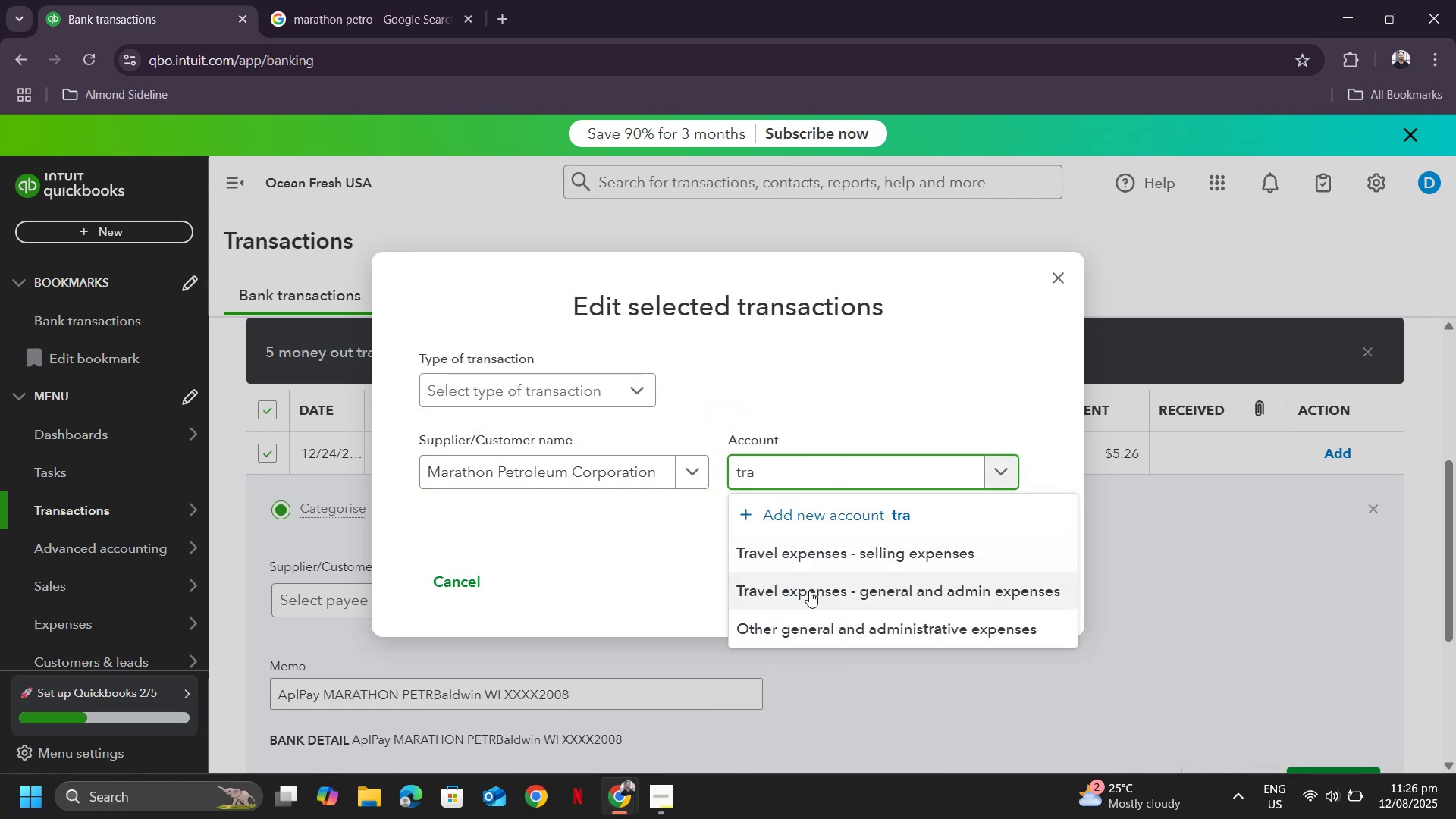 
left_click([811, 601])
 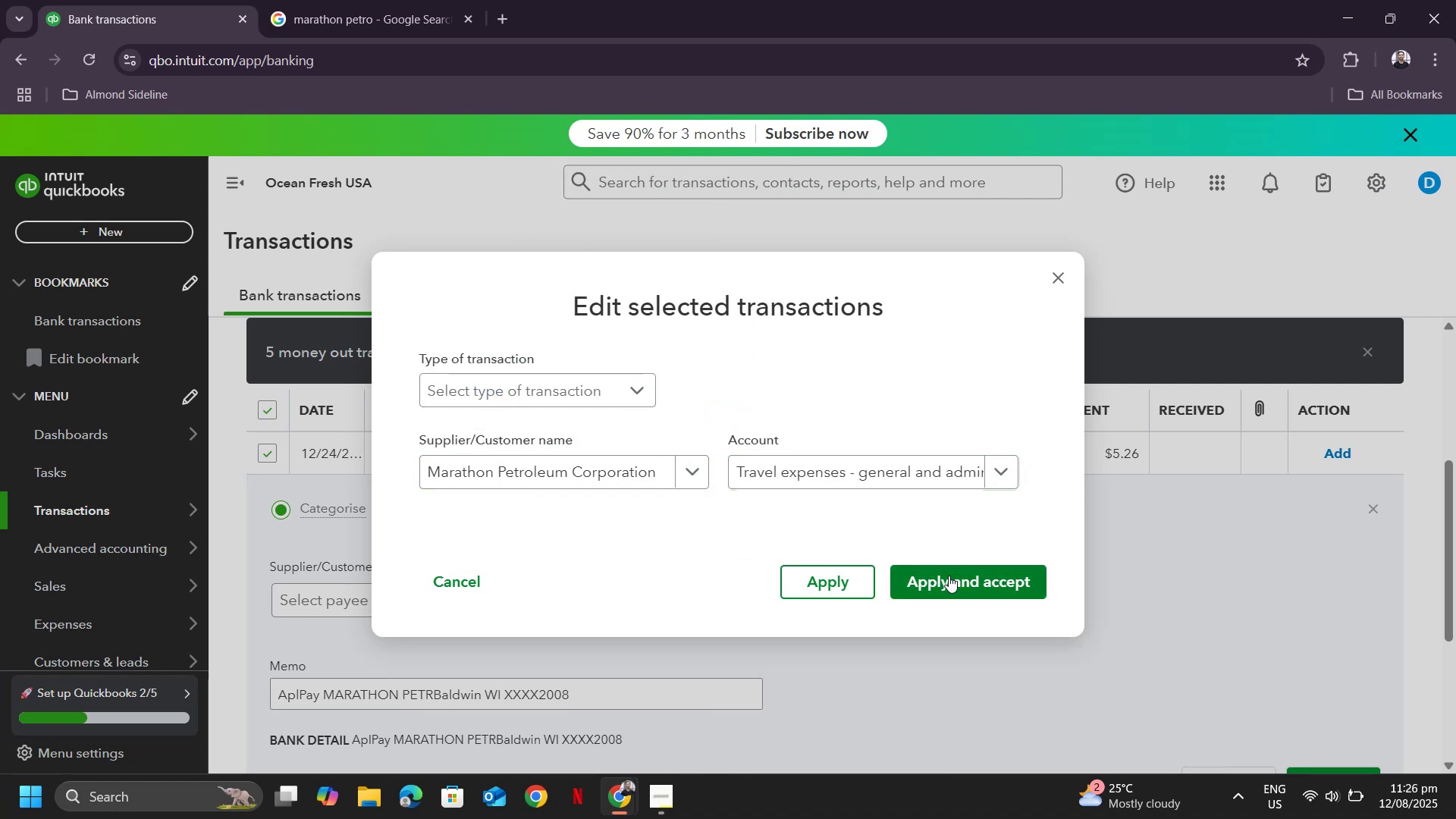 
left_click([949, 576])
 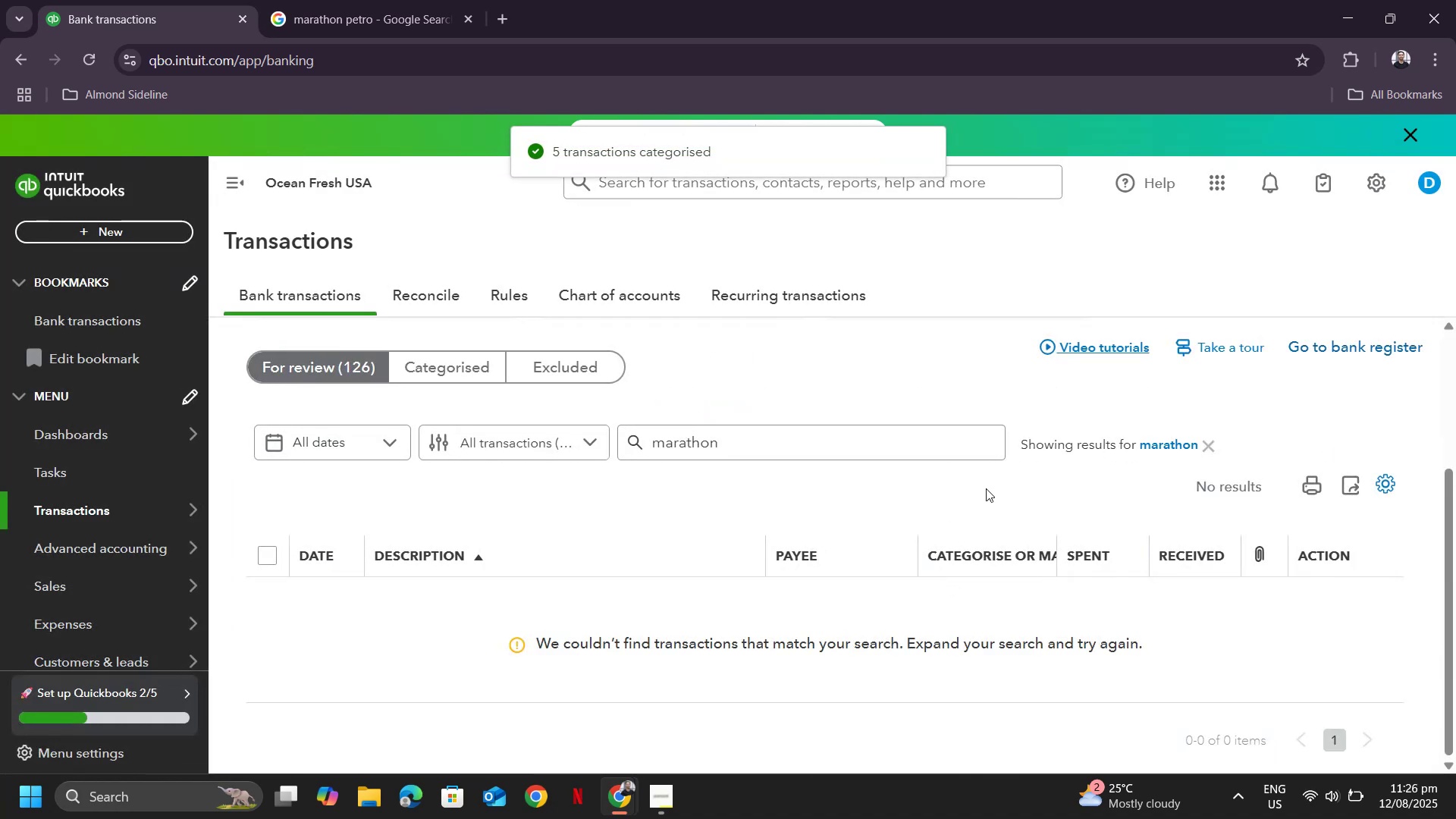 
left_click([1197, 438])
 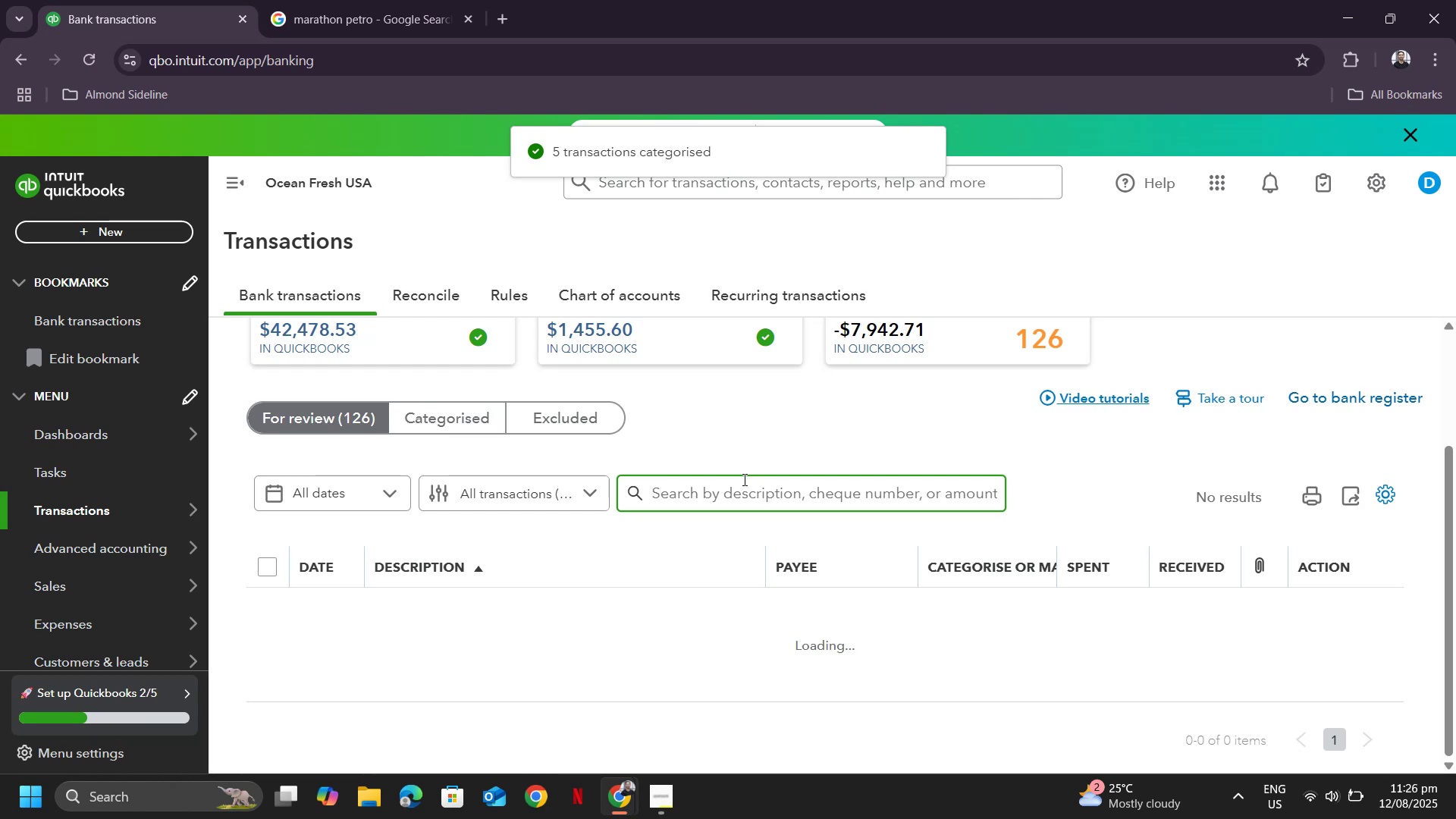 
scroll: coordinate [613, 551], scroll_direction: down, amount: 32.0
 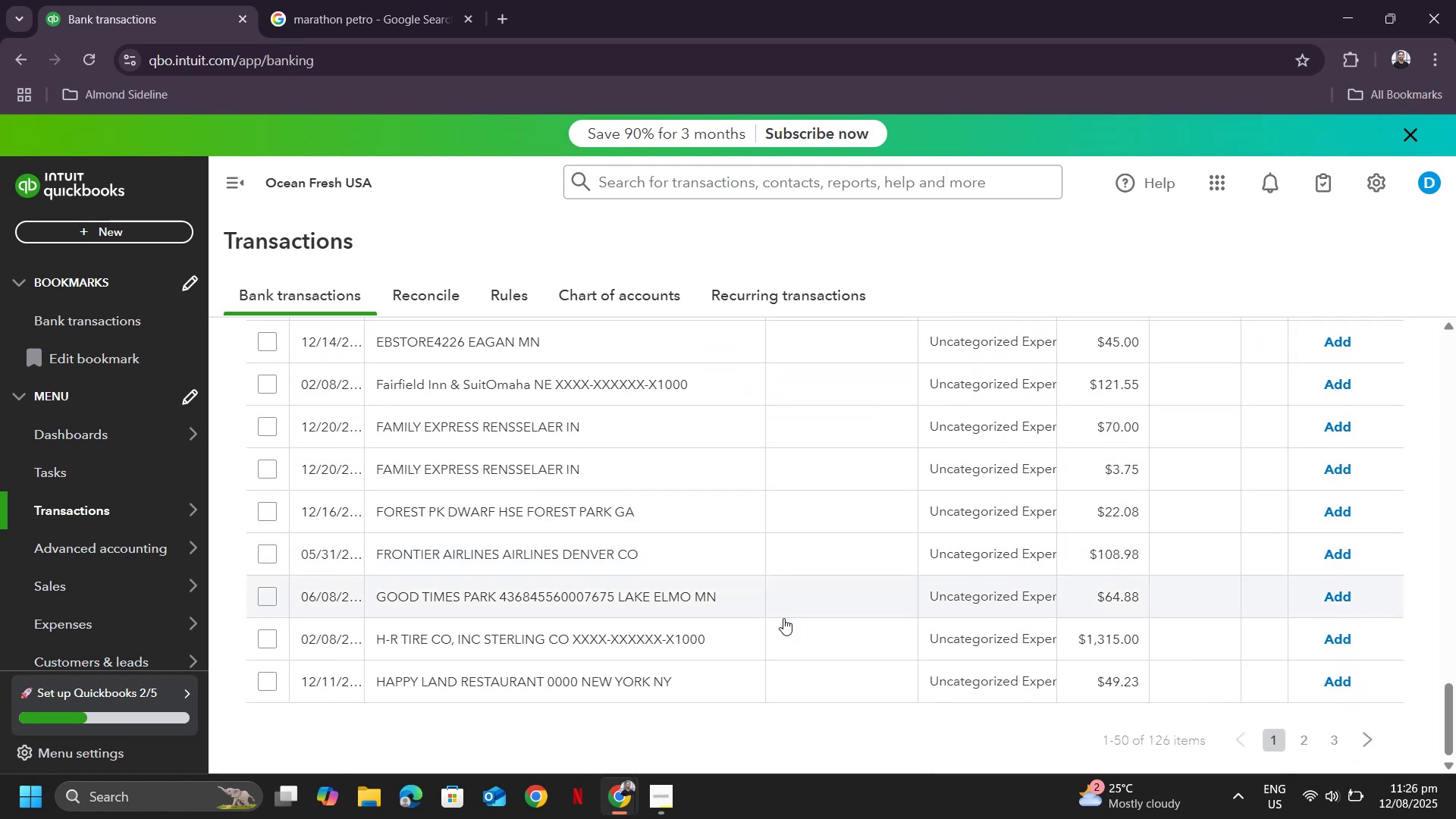 
left_click([1301, 744])
 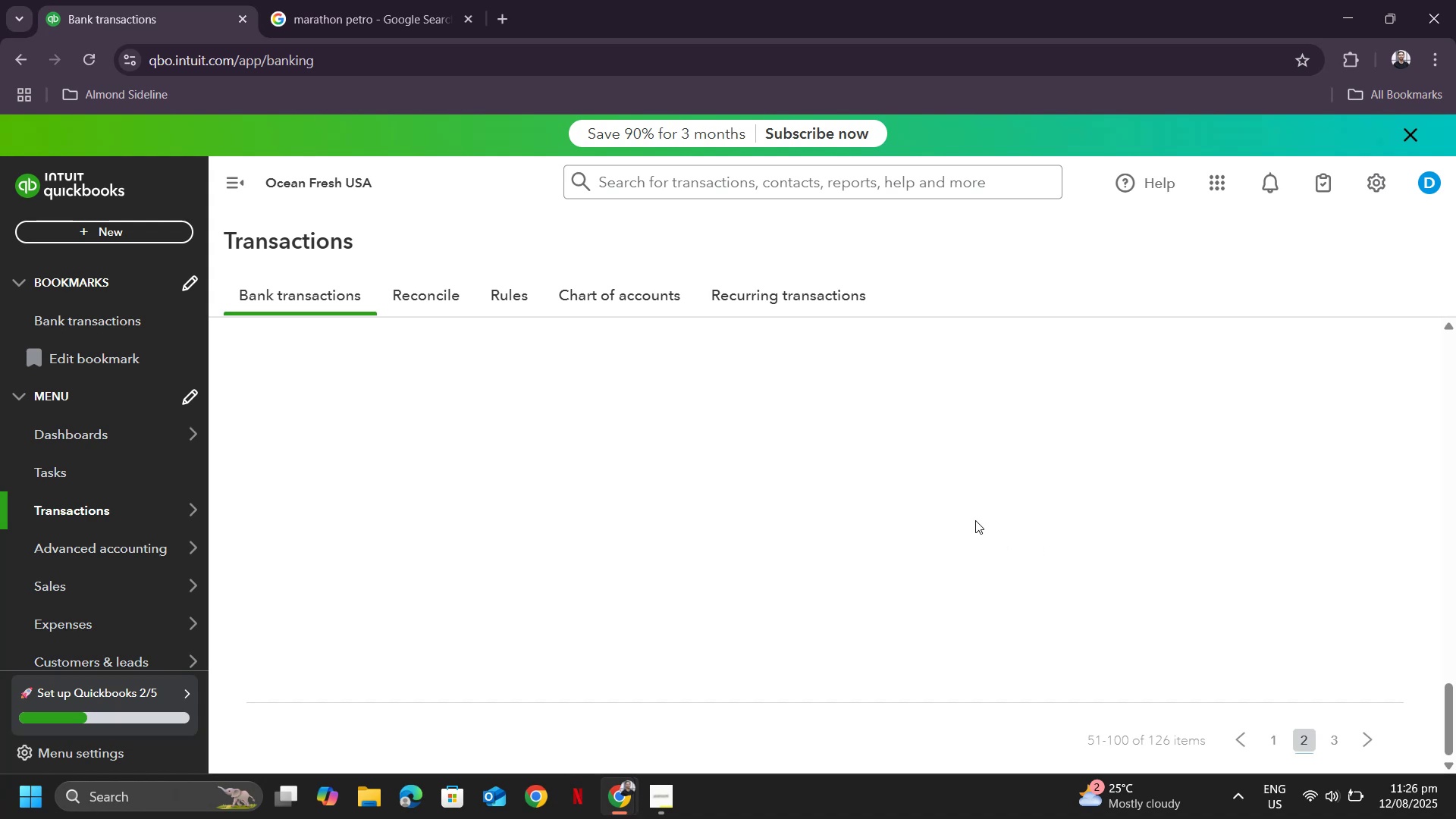 
scroll: coordinate [970, 520], scroll_direction: down, amount: 1.0
 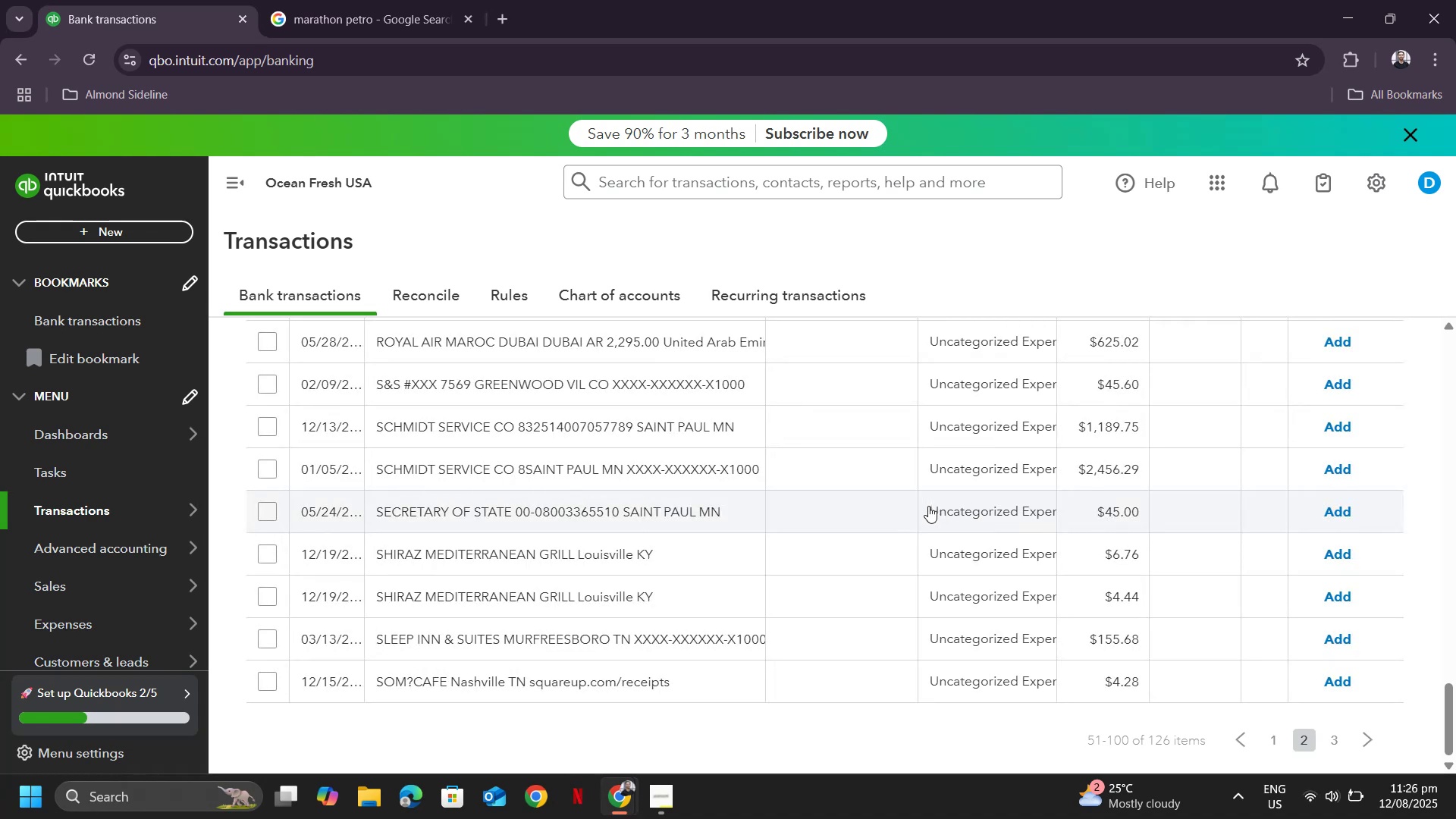 
wait(7.09)
 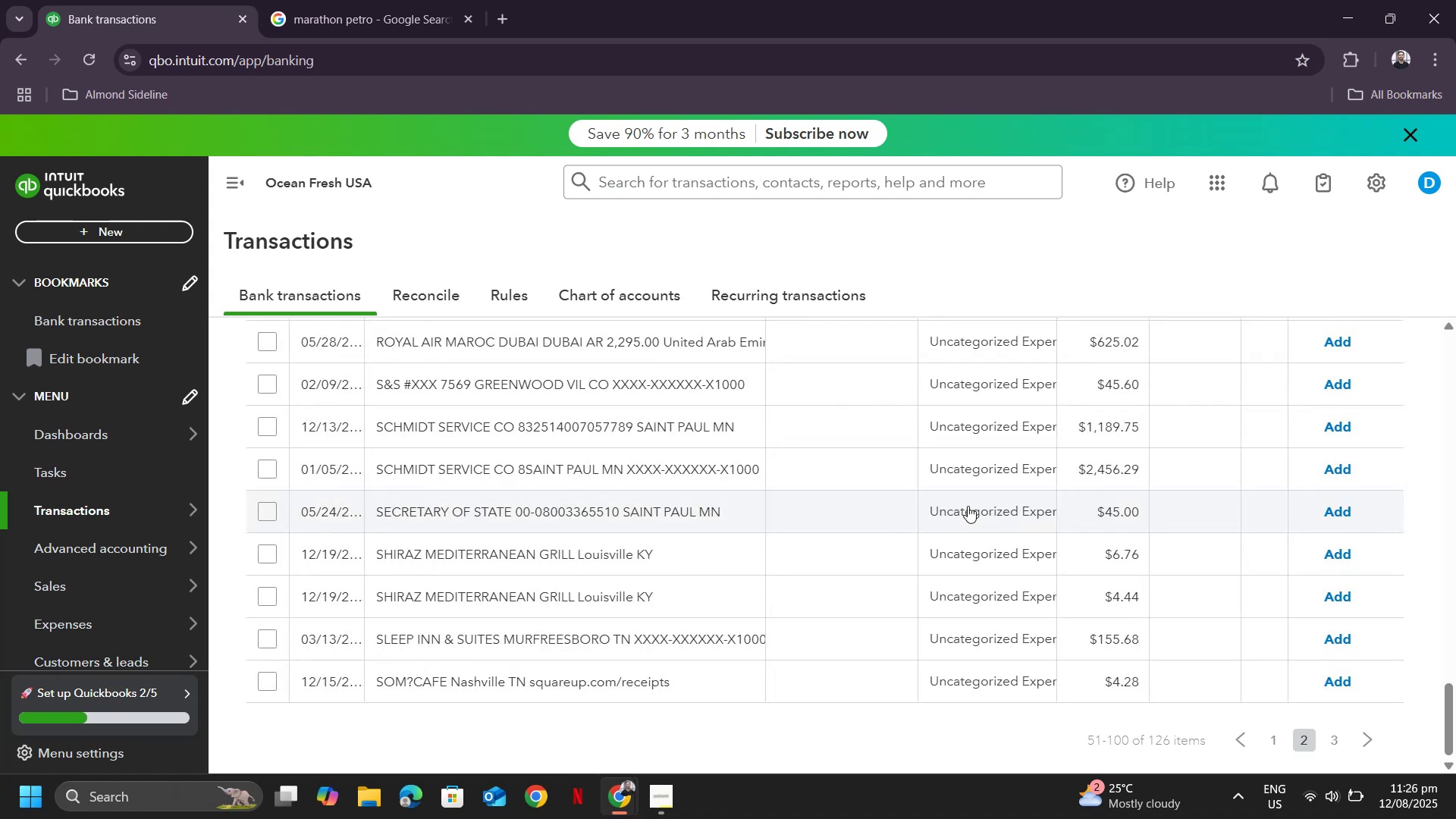 
scroll: coordinate [909, 491], scroll_direction: down, amount: 3.0
 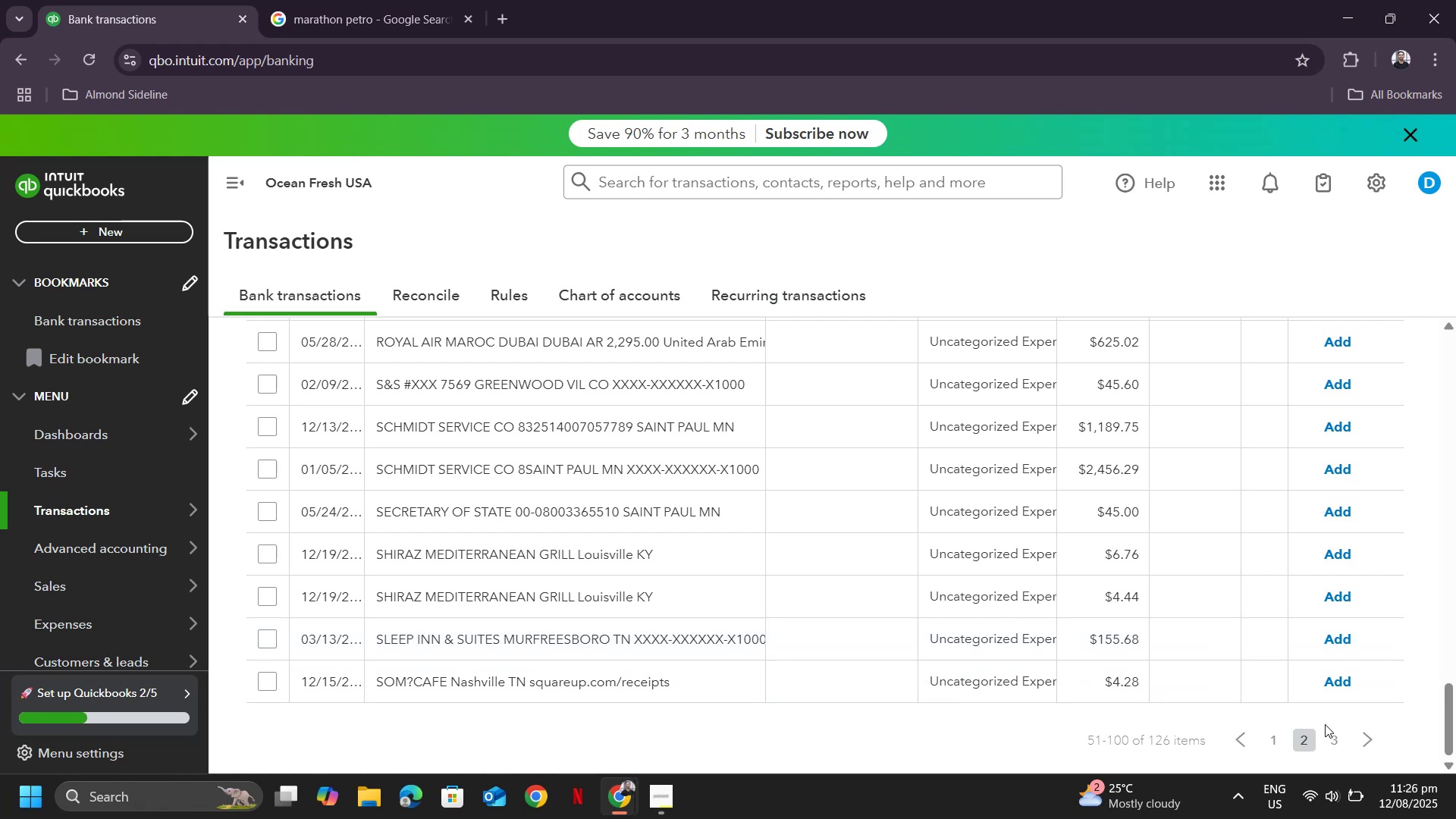 
left_click([1333, 748])
 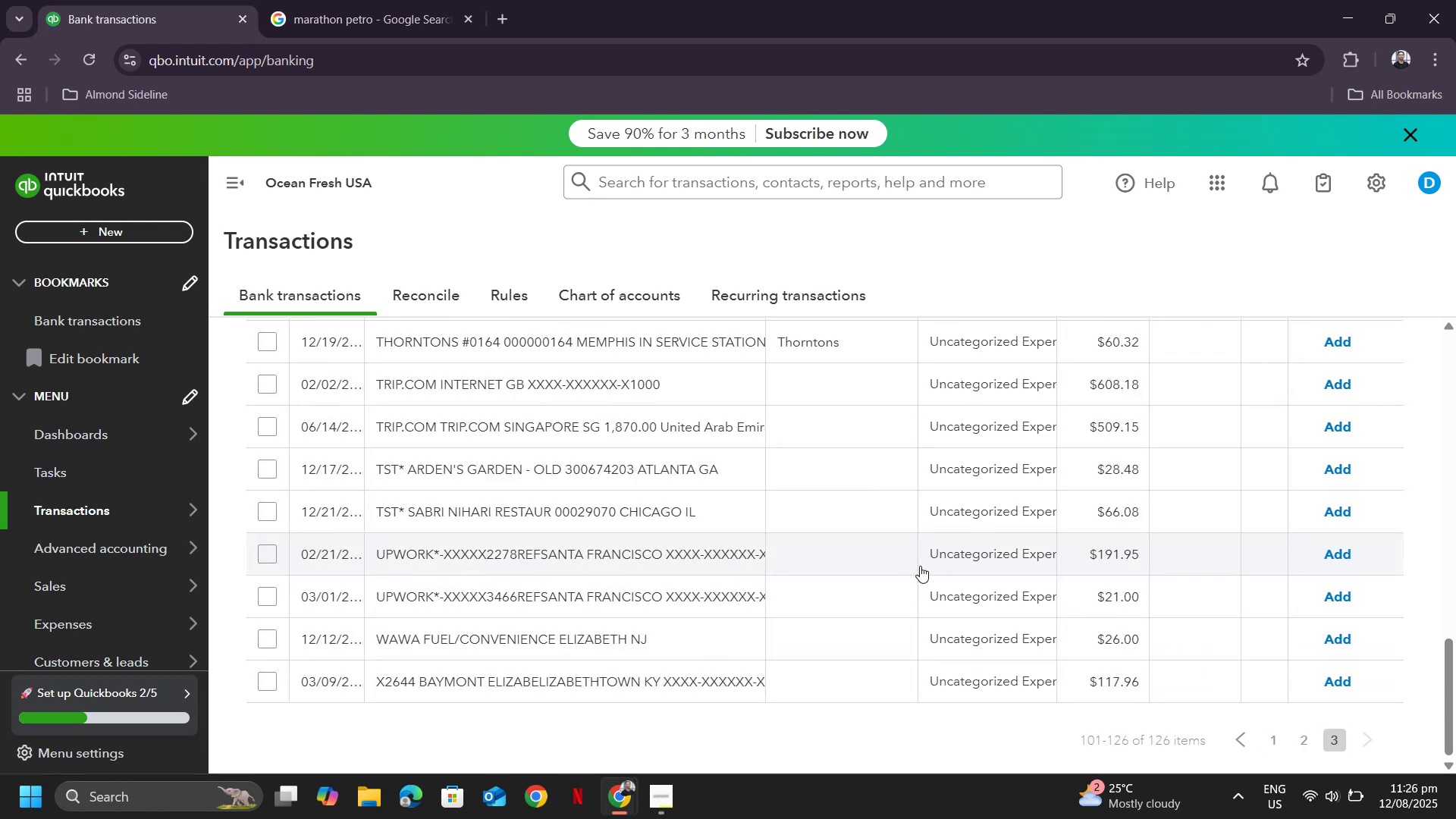 
scroll: coordinate [934, 551], scroll_direction: up, amount: 4.0
 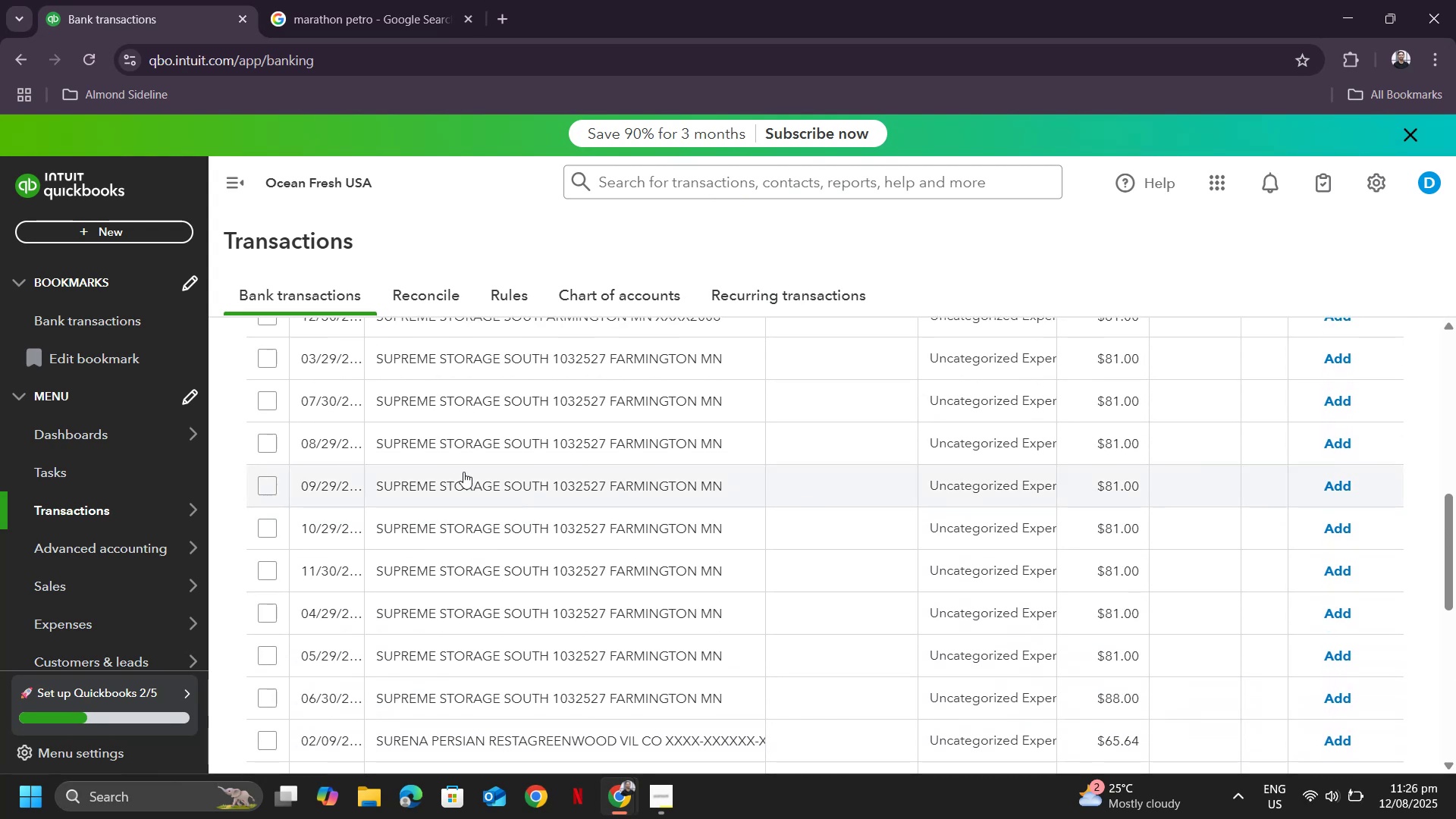 
left_click([463, 472])
 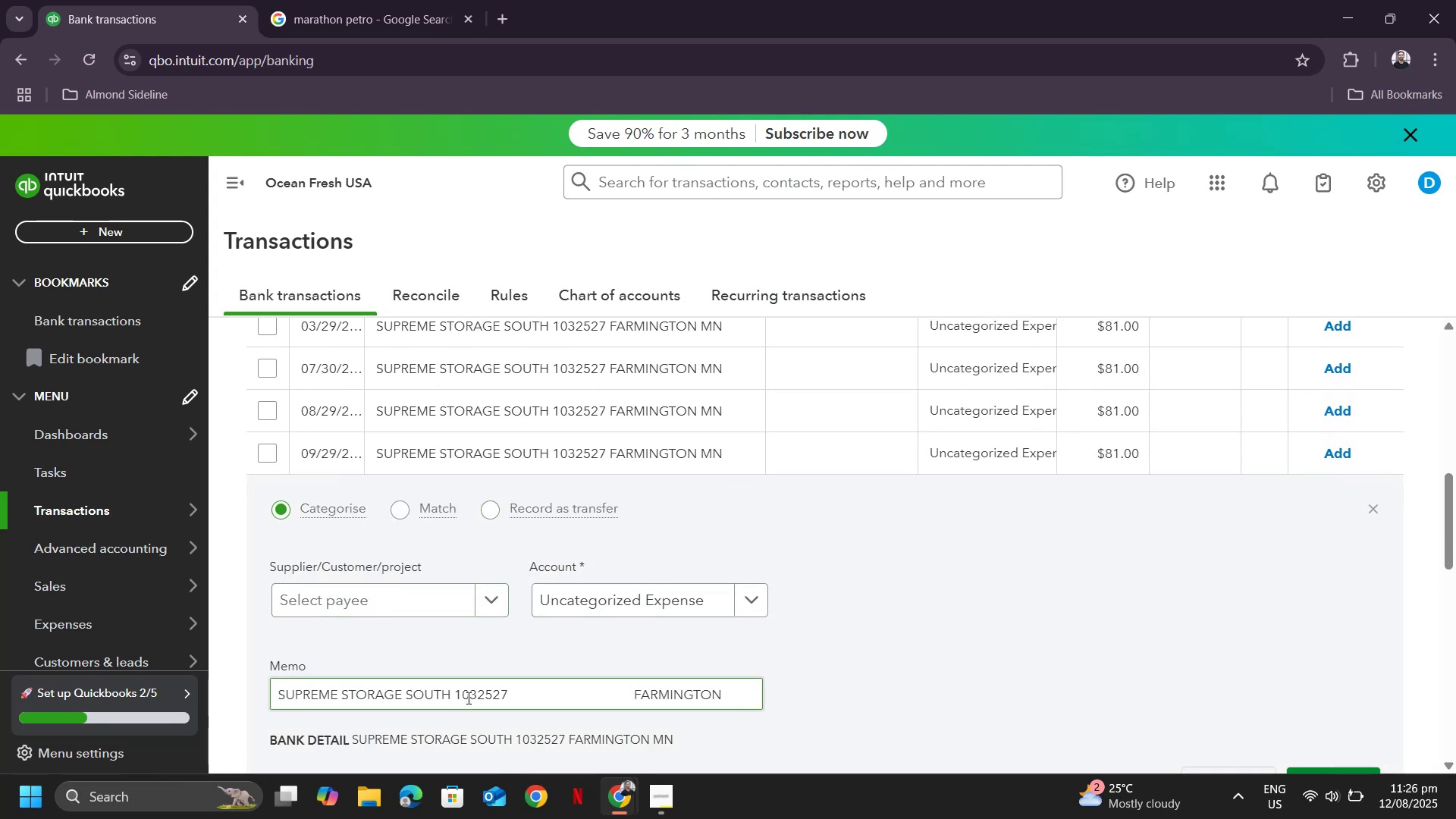 
left_click_drag(start_coordinate=[447, 696], to_coordinate=[221, 661])
 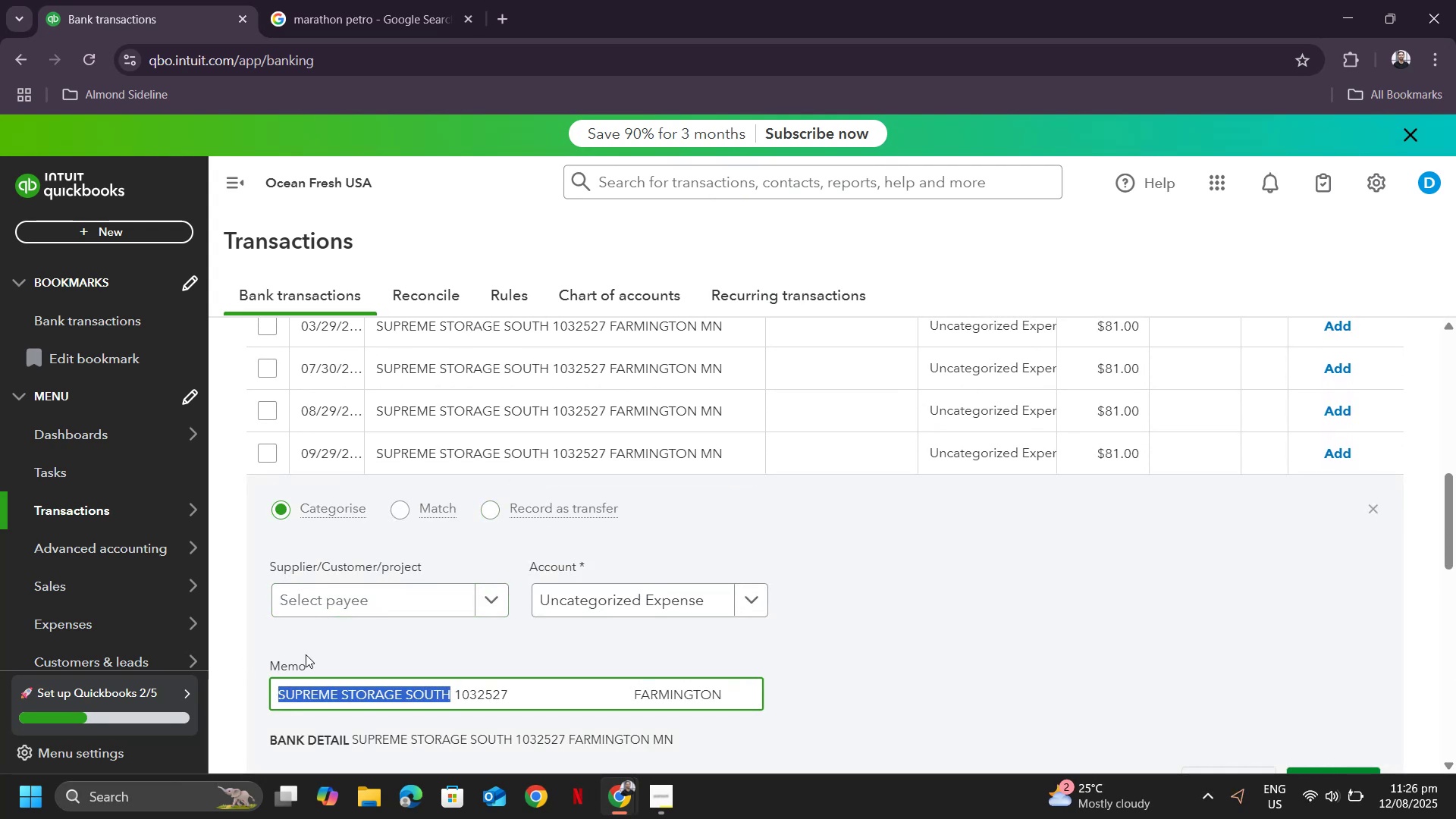 
key(Control+ControlLeft)
 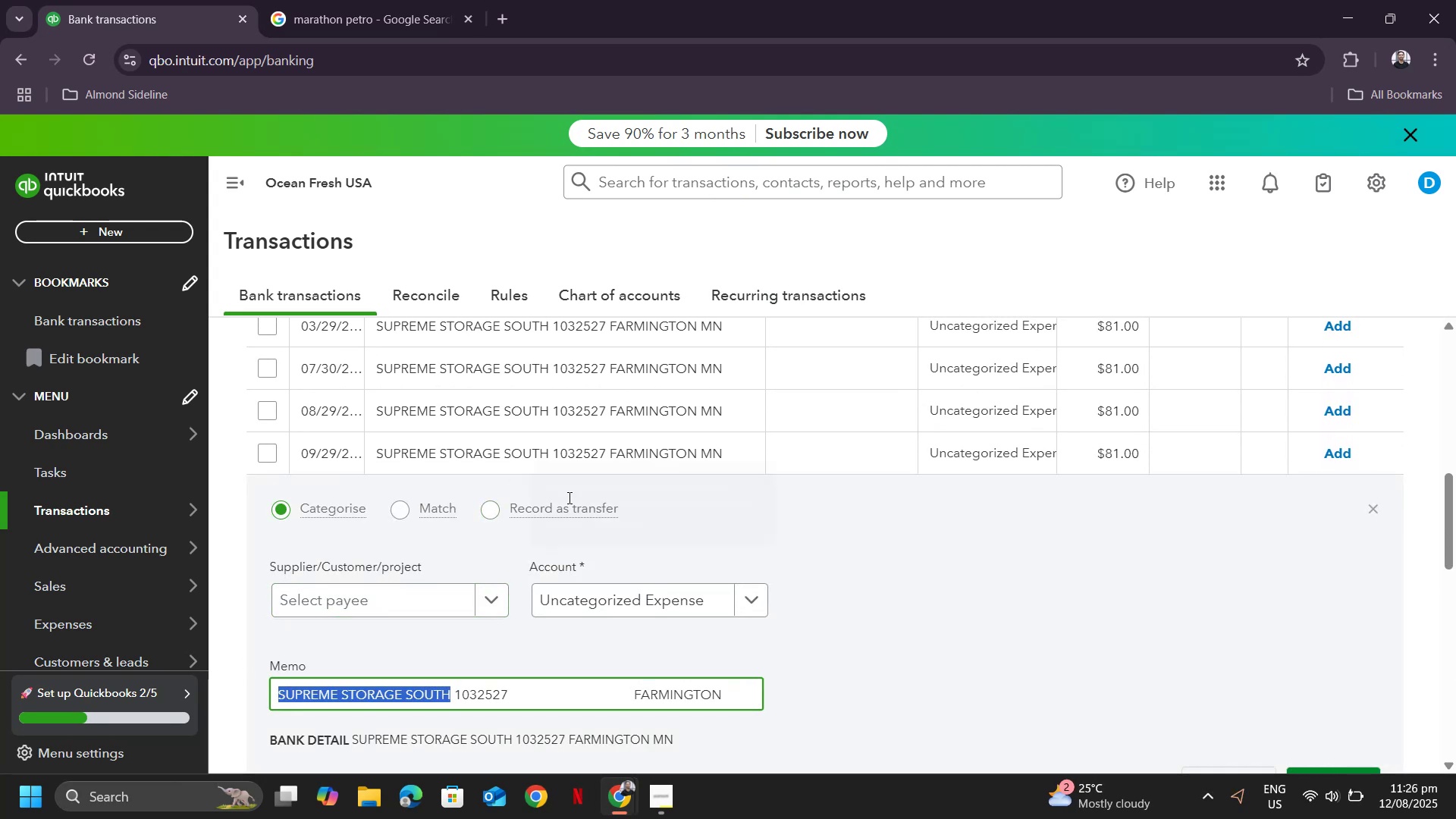 
key(Control+C)
 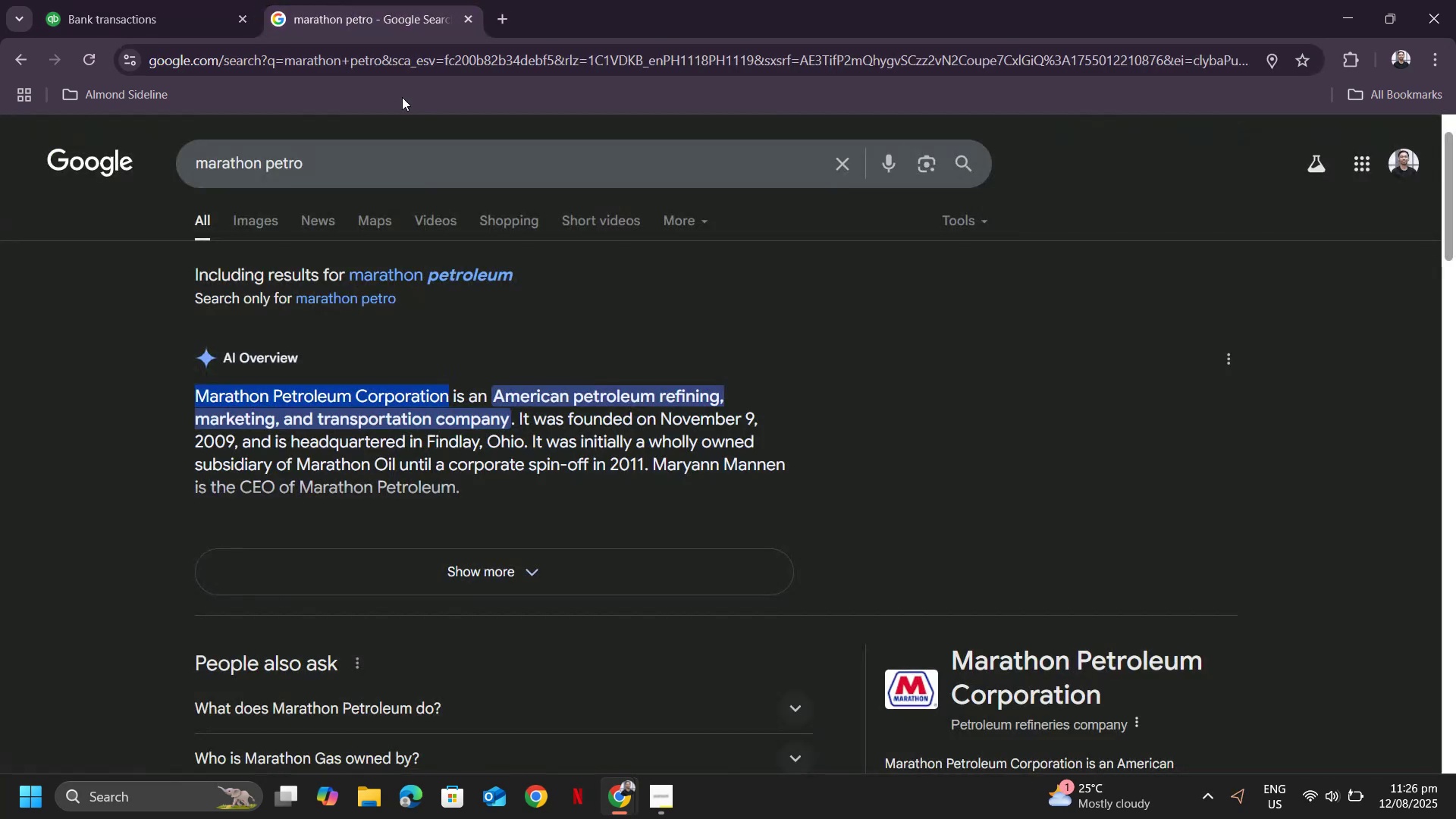 
left_click_drag(start_coordinate=[415, 166], to_coordinate=[55, 120])
 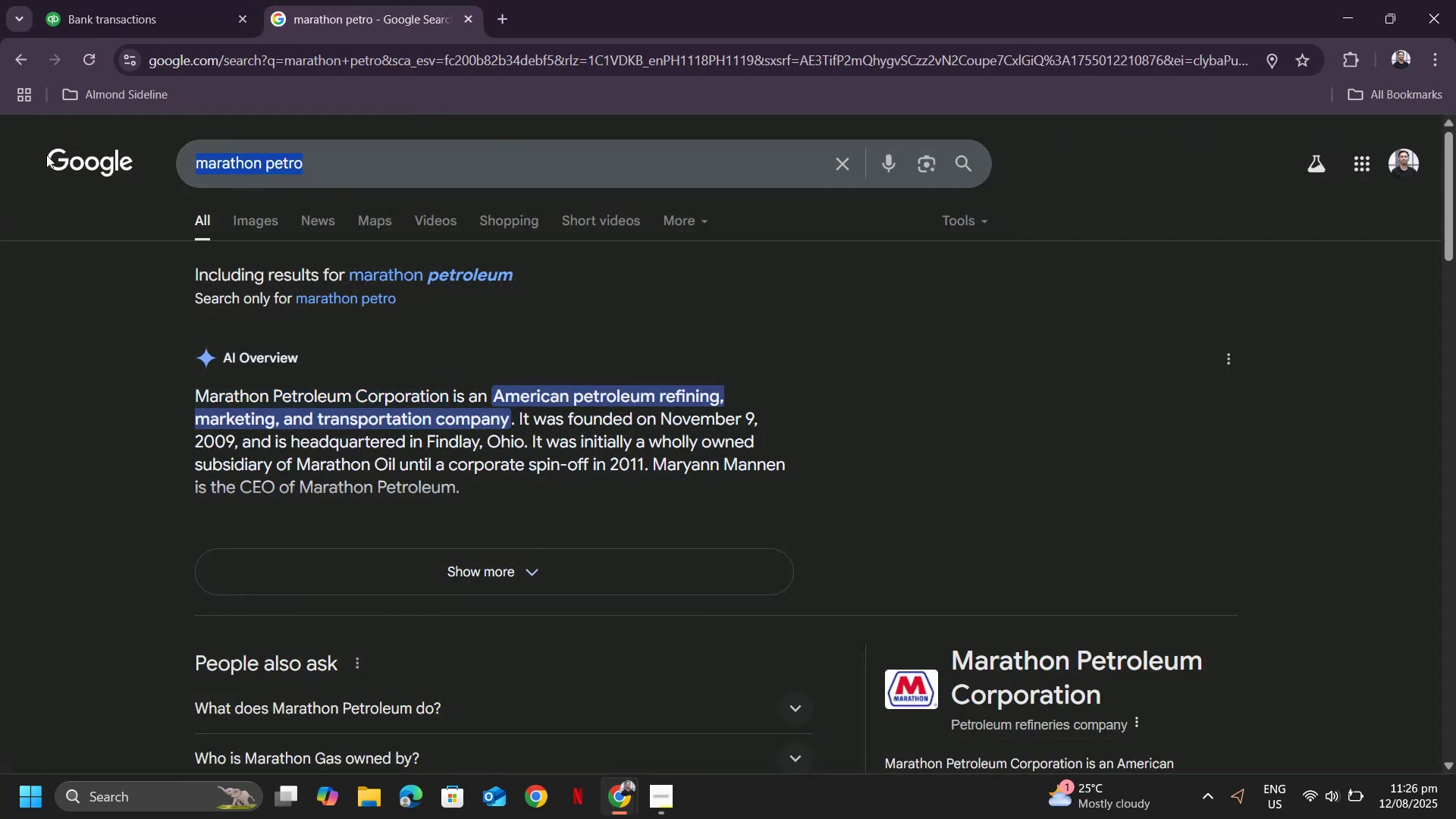 
key(Control+ControlLeft)
 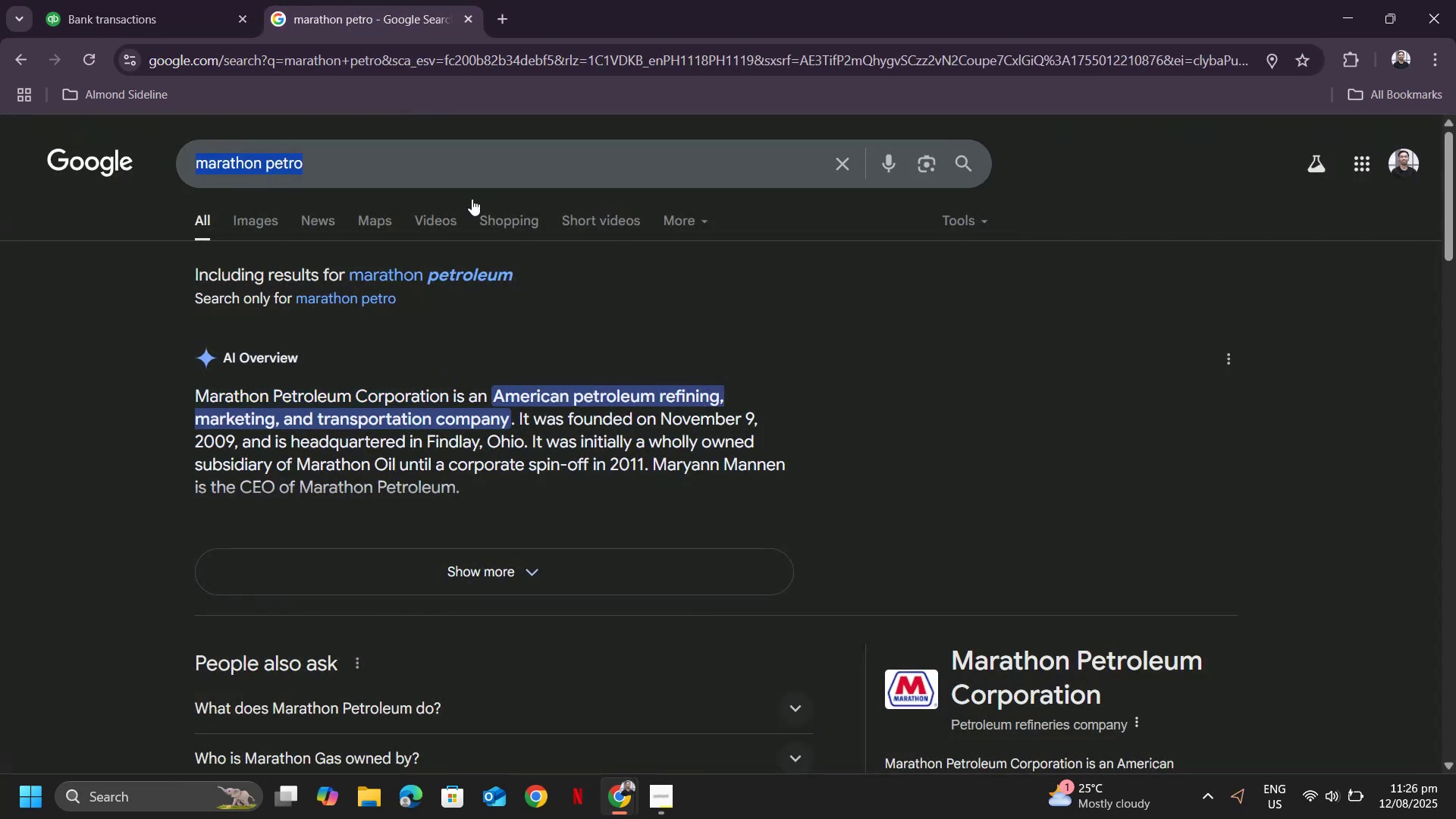 
key(Control+V)
 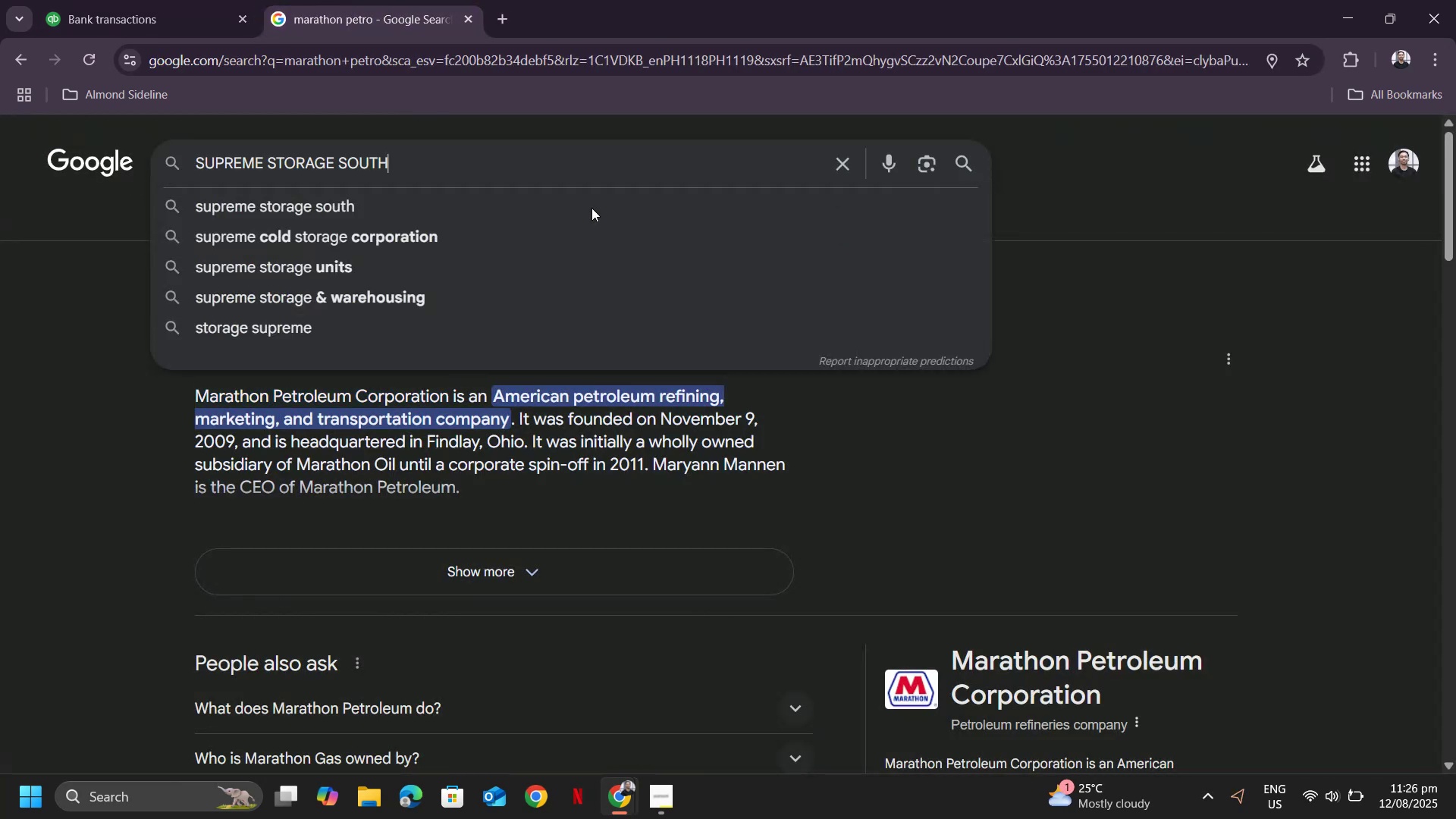 
key(Enter)
 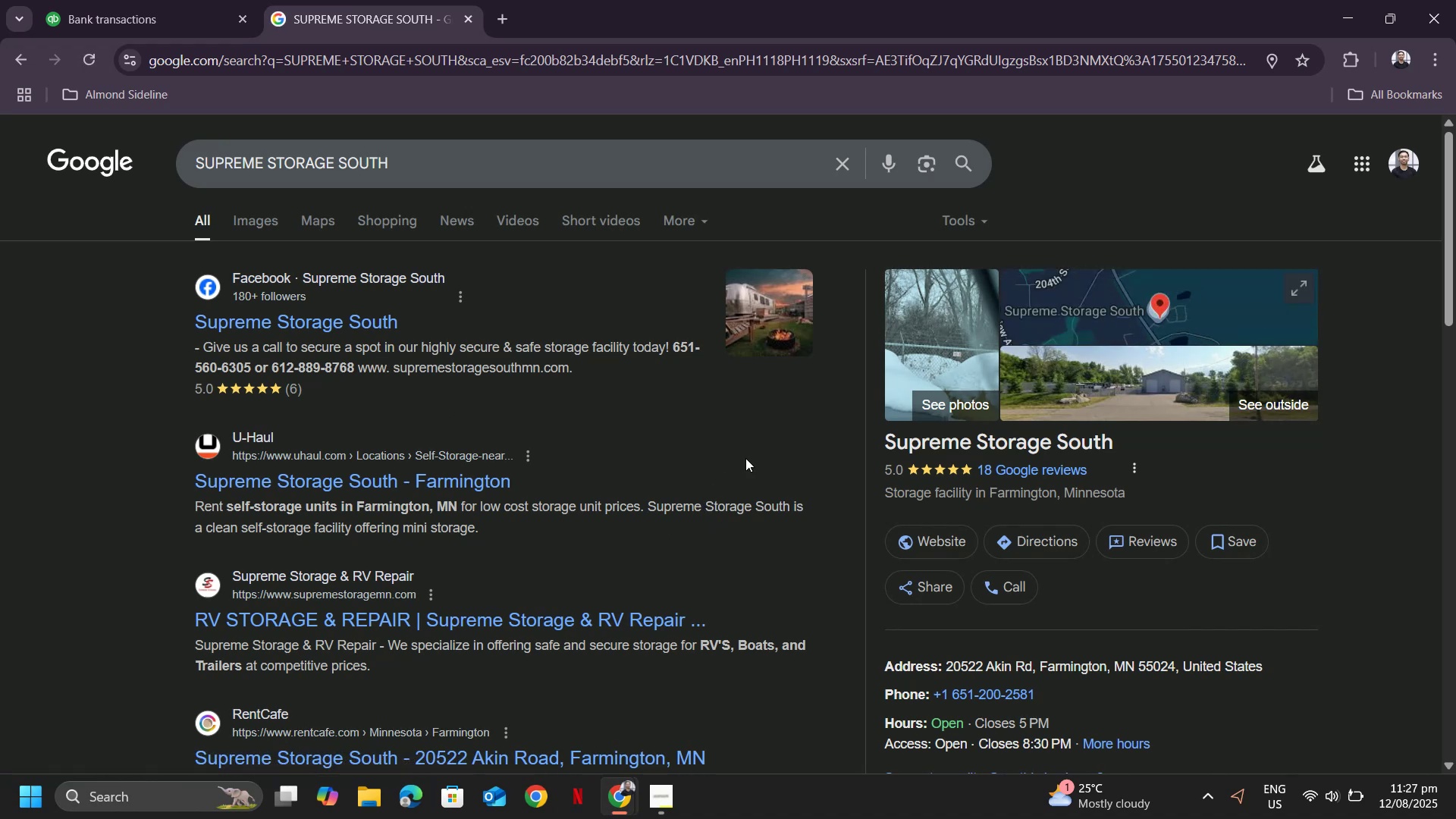 
wait(6.92)
 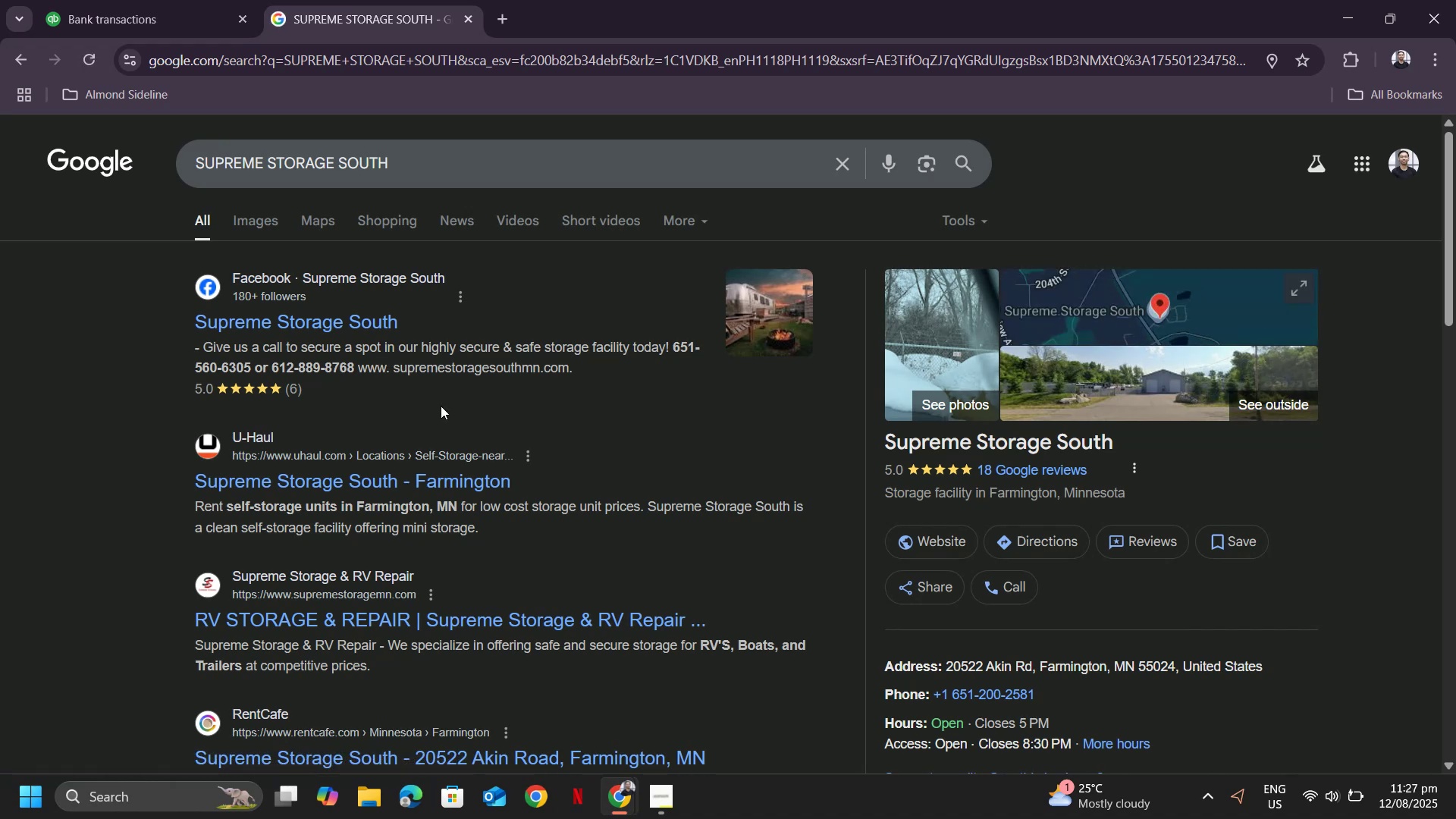 
left_click([156, 0])
 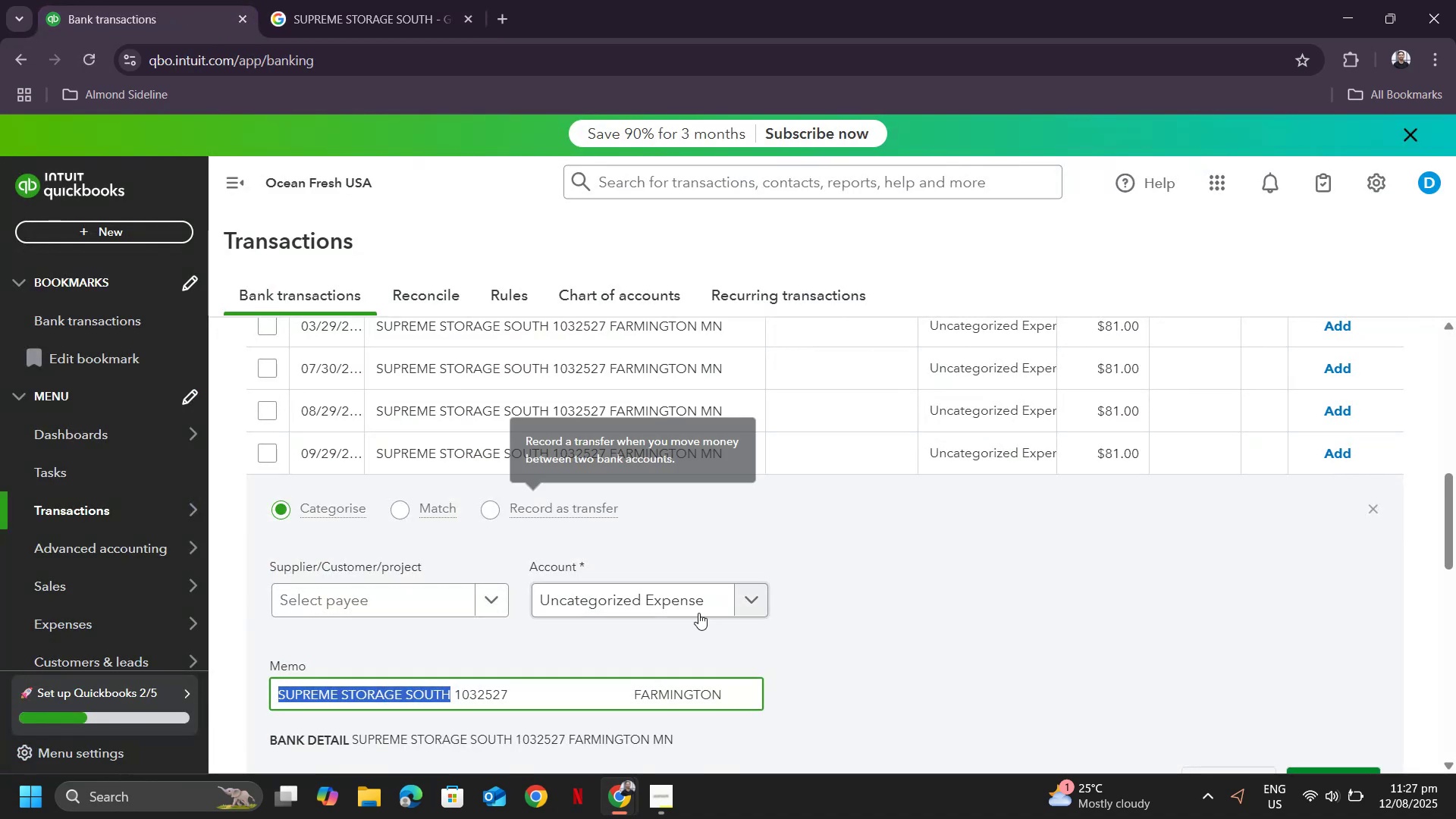 
key(Control+ControlLeft)
 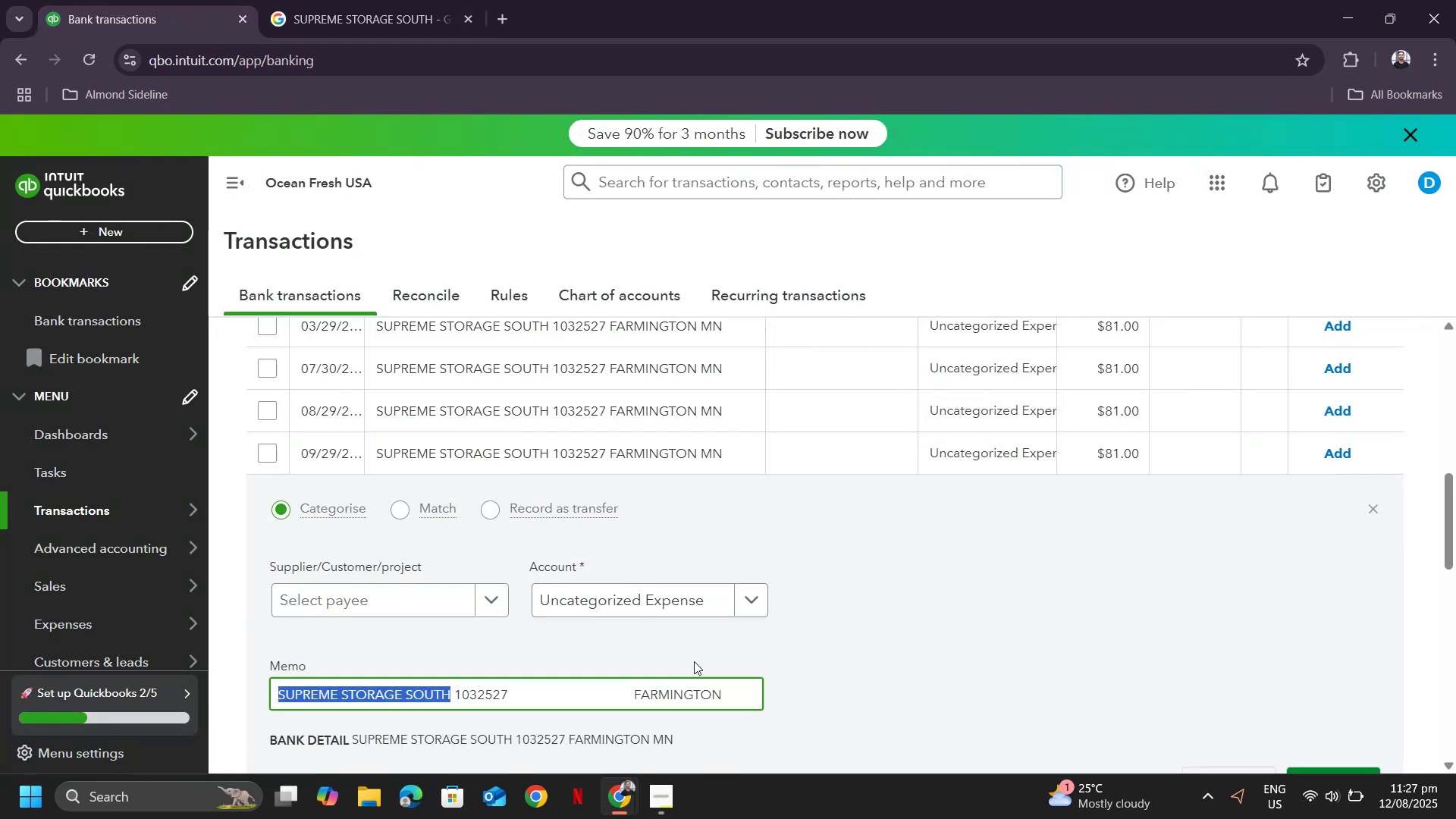 
key(Control+C)
 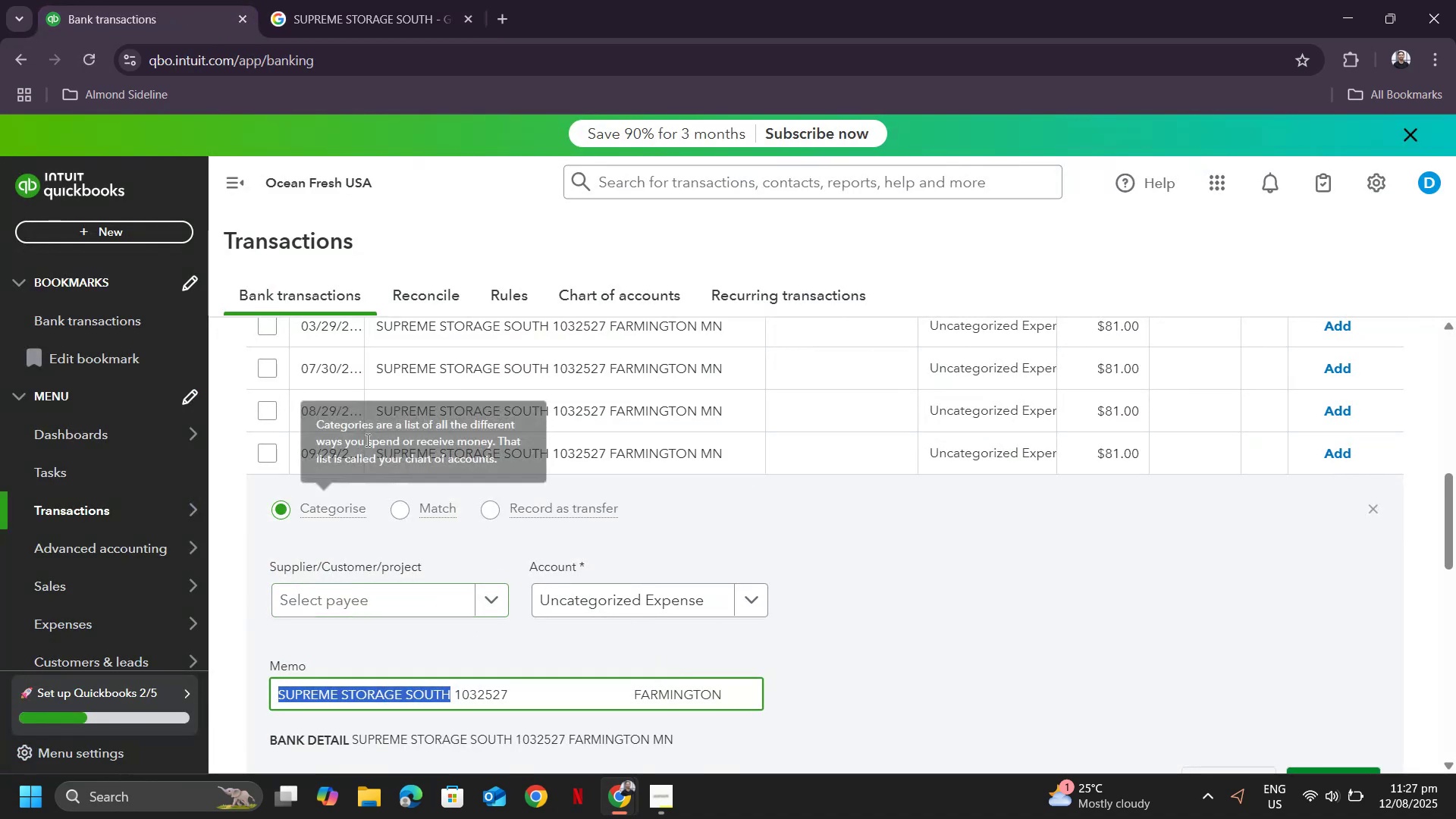 
scroll: coordinate [936, 436], scroll_direction: up, amount: 8.0
 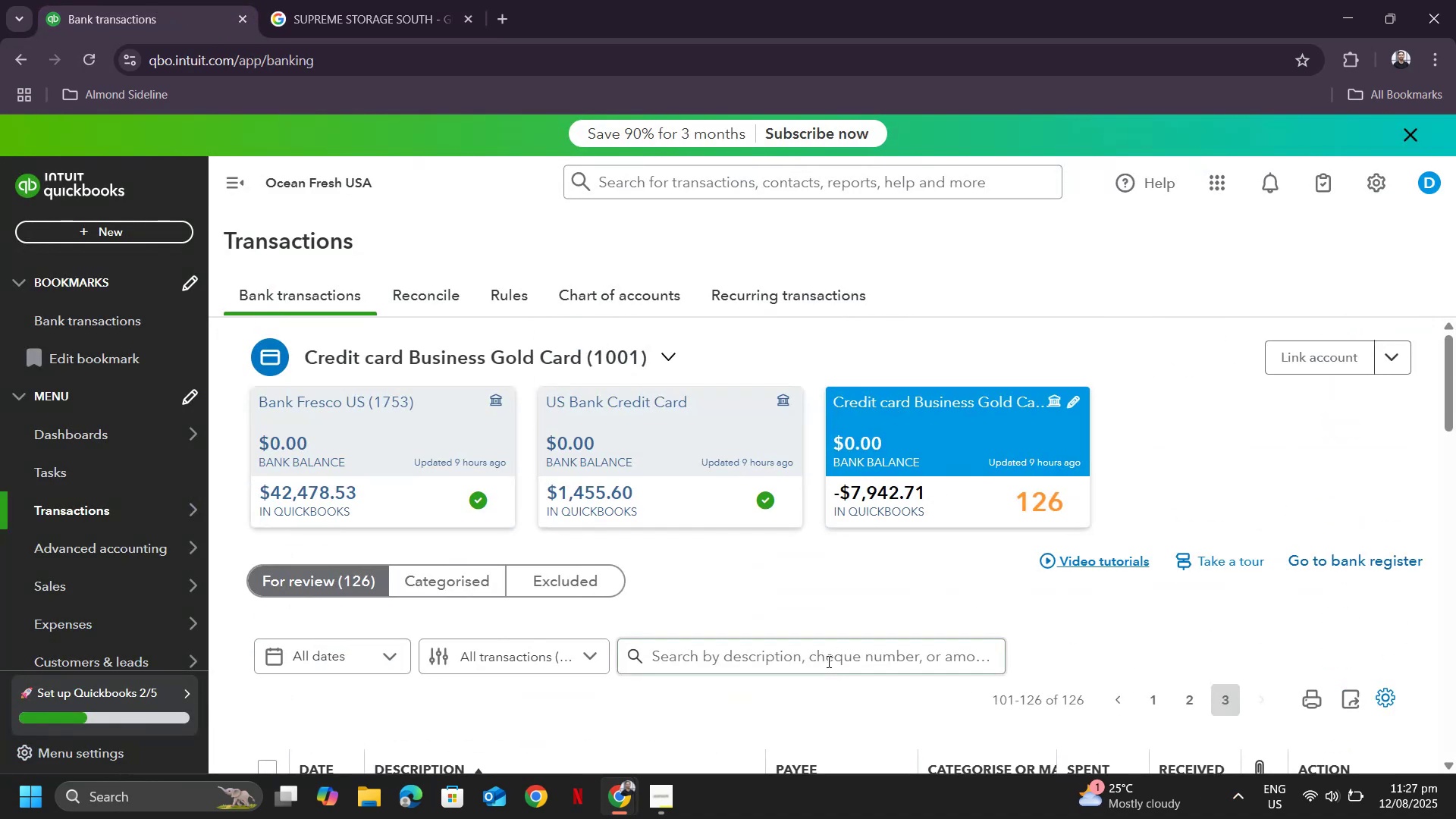 
left_click([827, 661])
 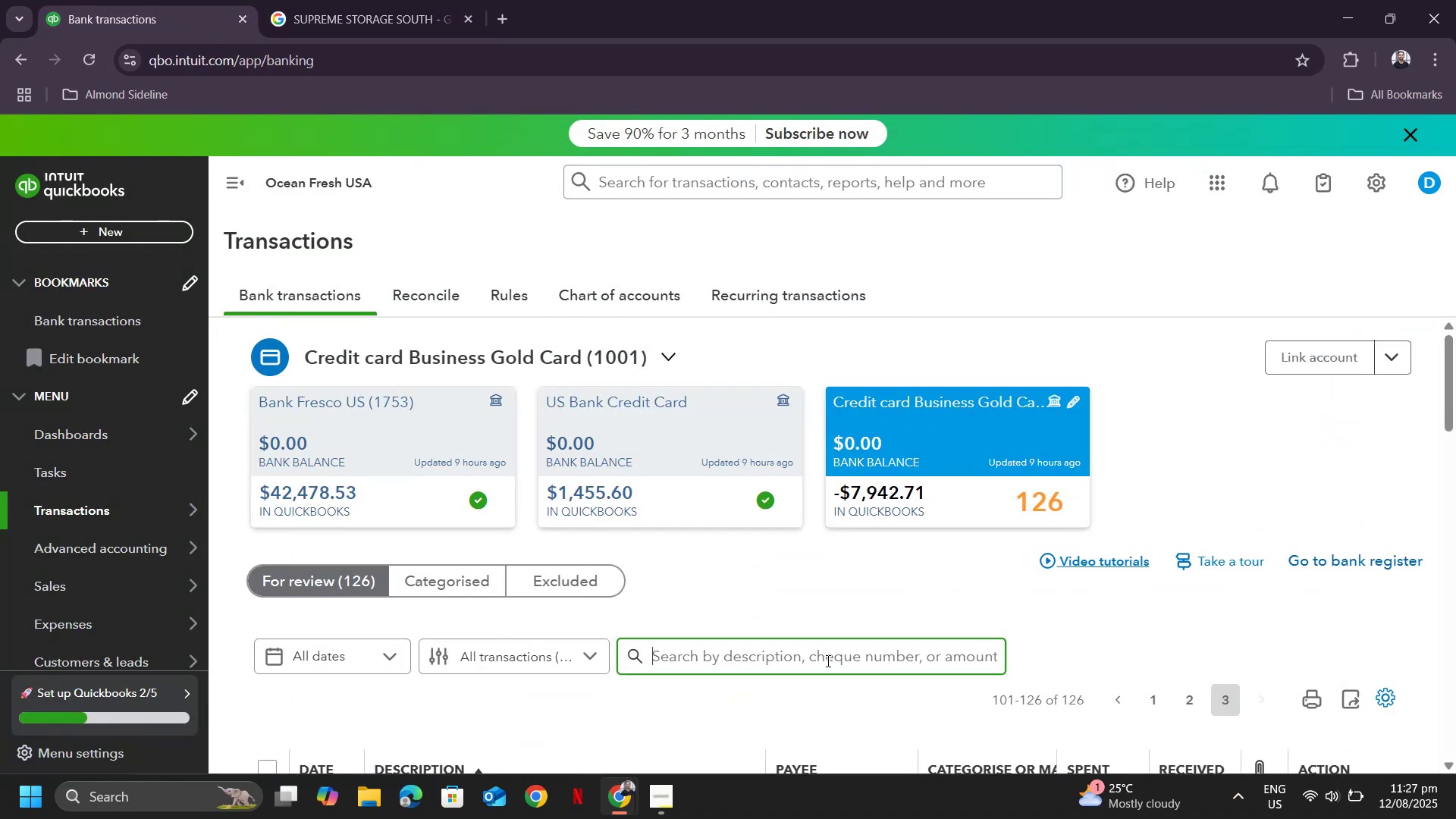 
key(Control+ControlLeft)
 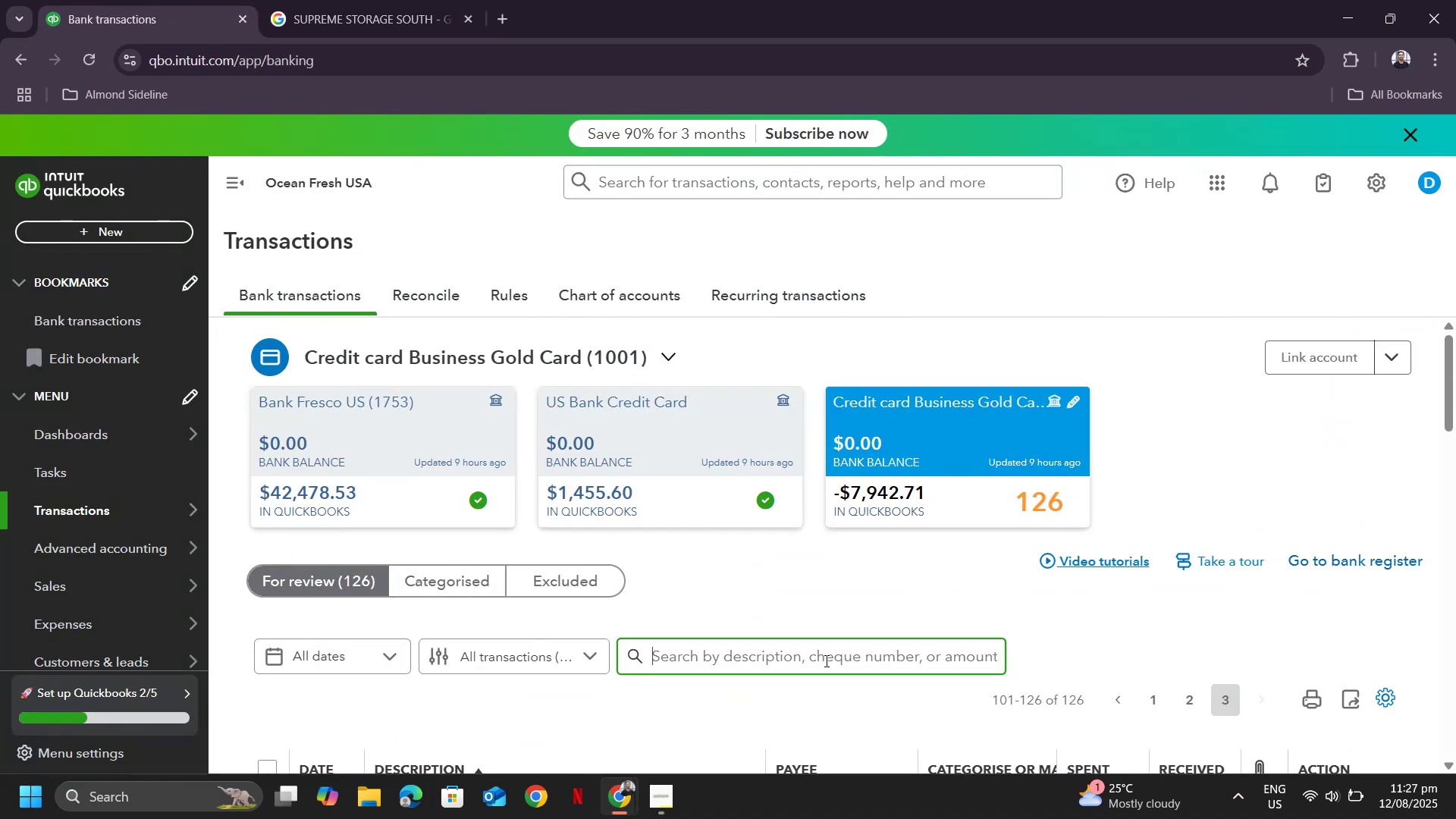 
key(Control+V)
 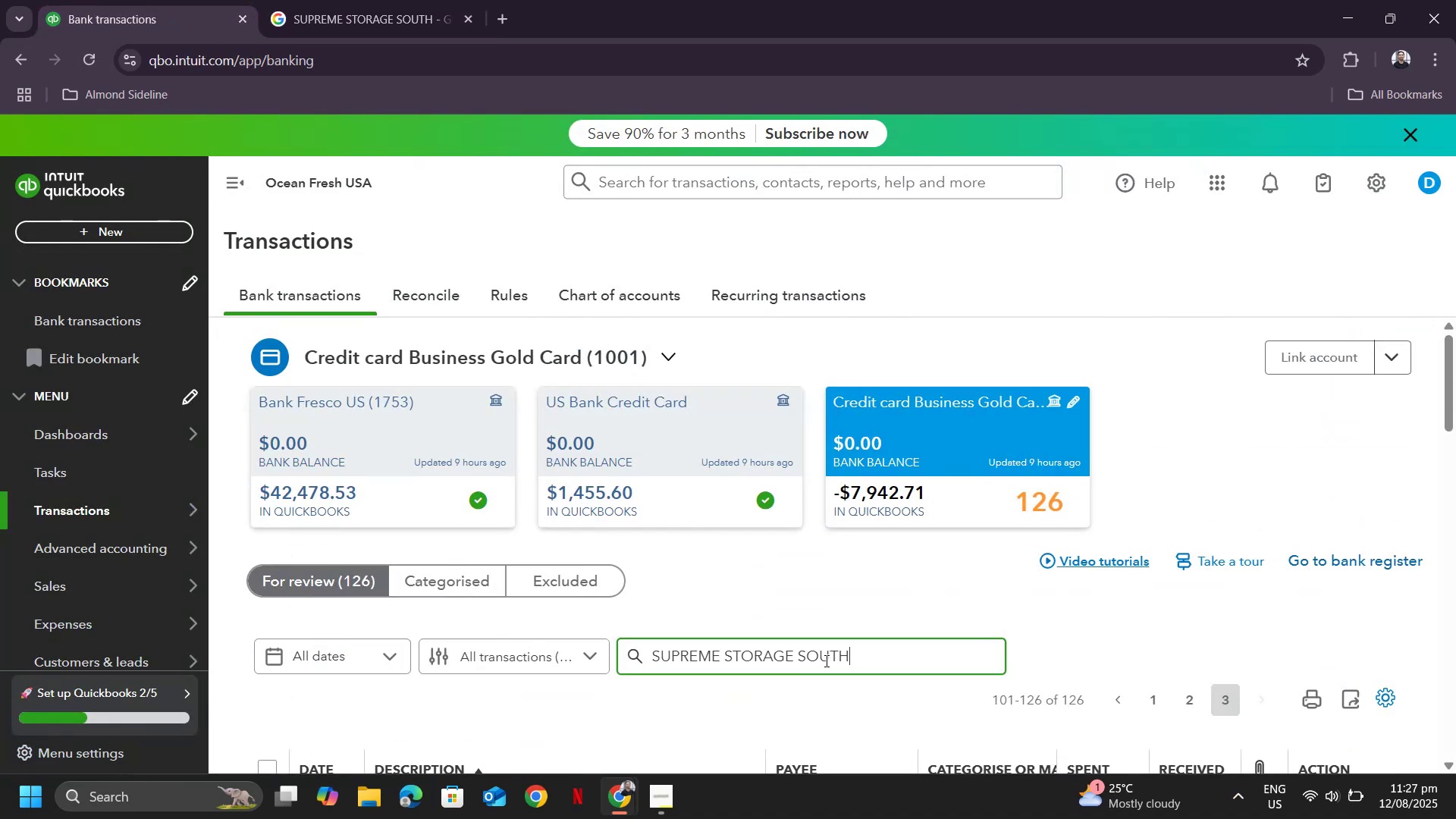 
key(Enter)
 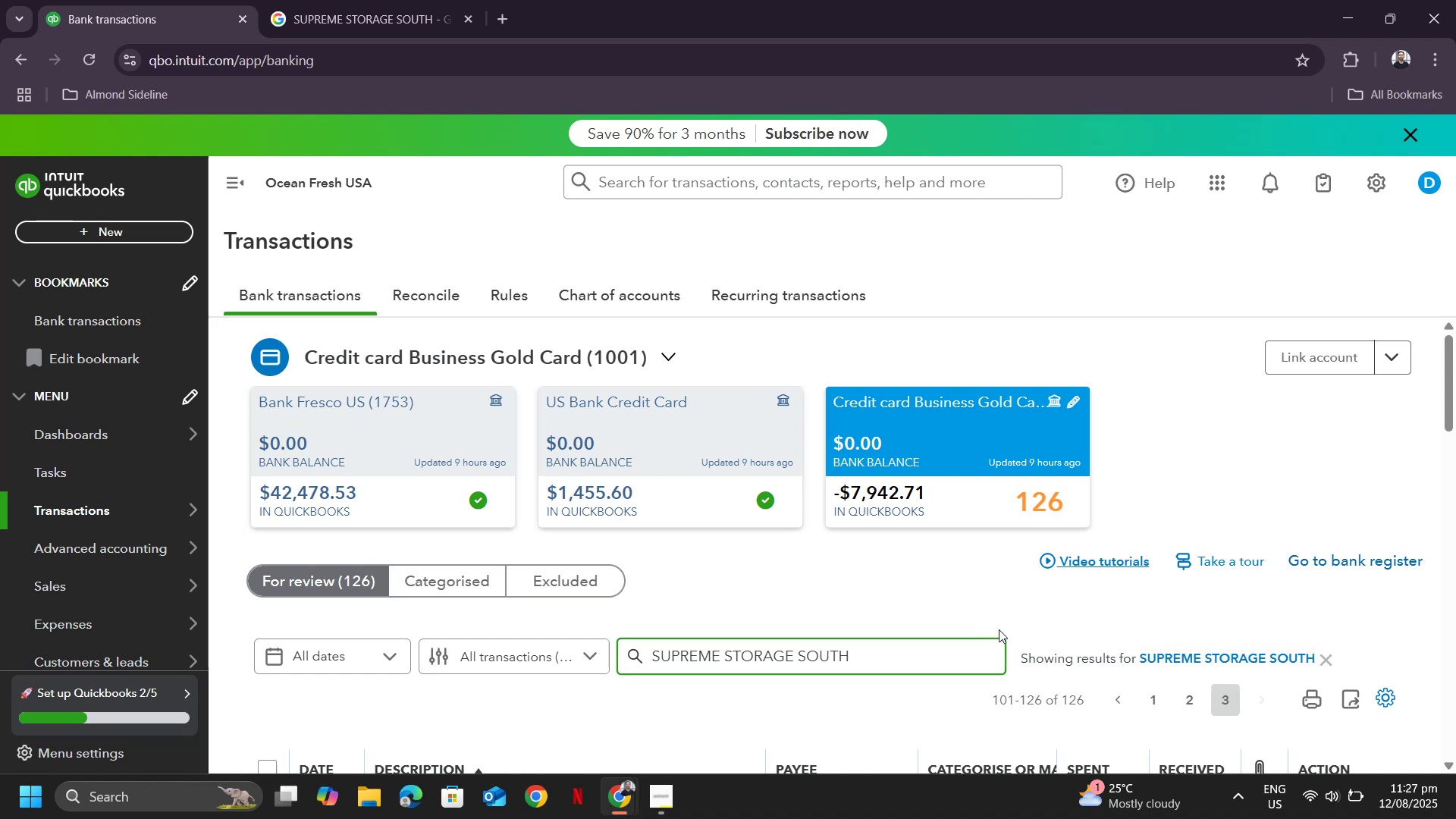 
scroll: coordinate [955, 588], scroll_direction: down, amount: 5.0
 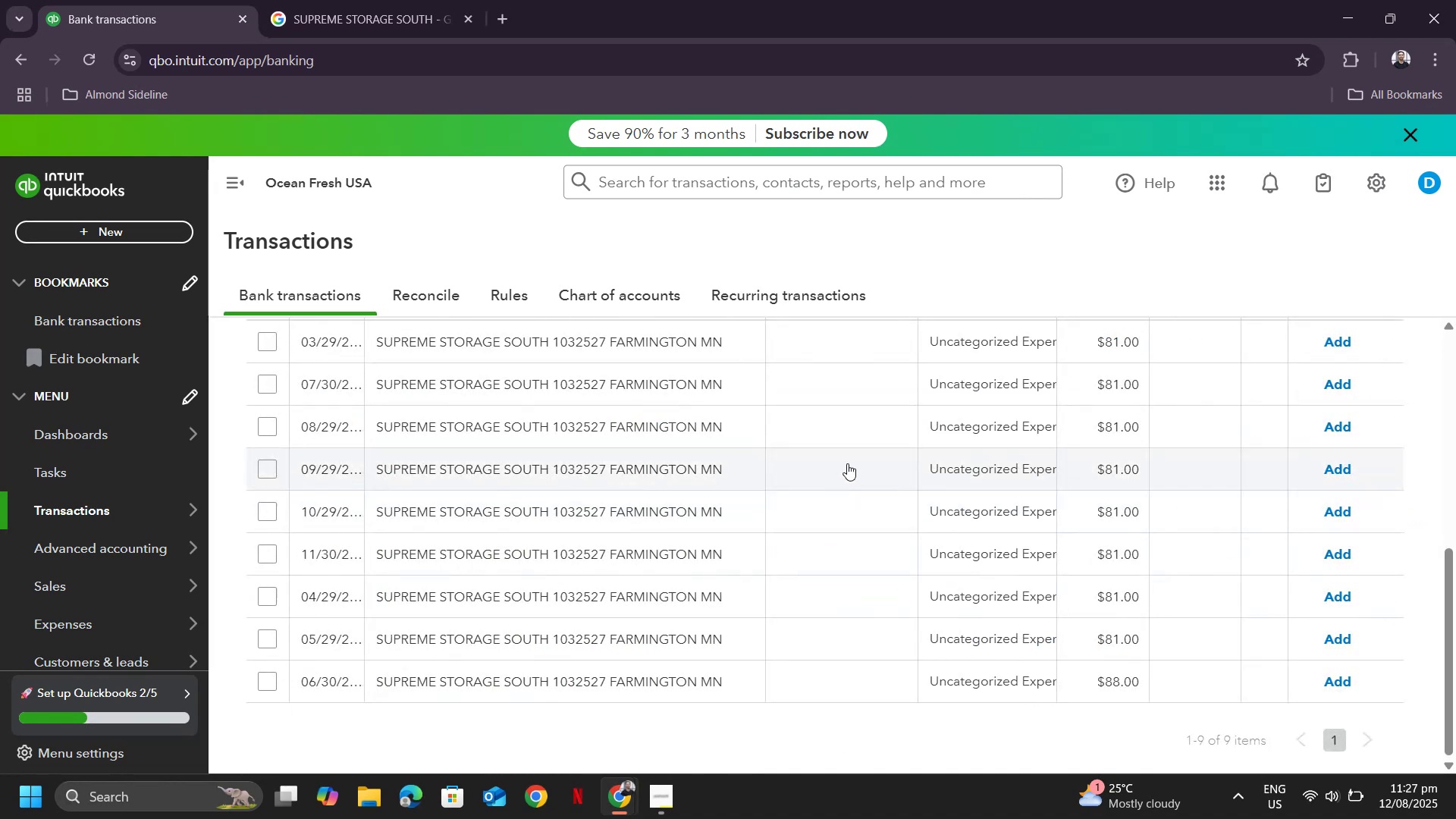 
scroll: coordinate [766, 476], scroll_direction: up, amount: 3.0
 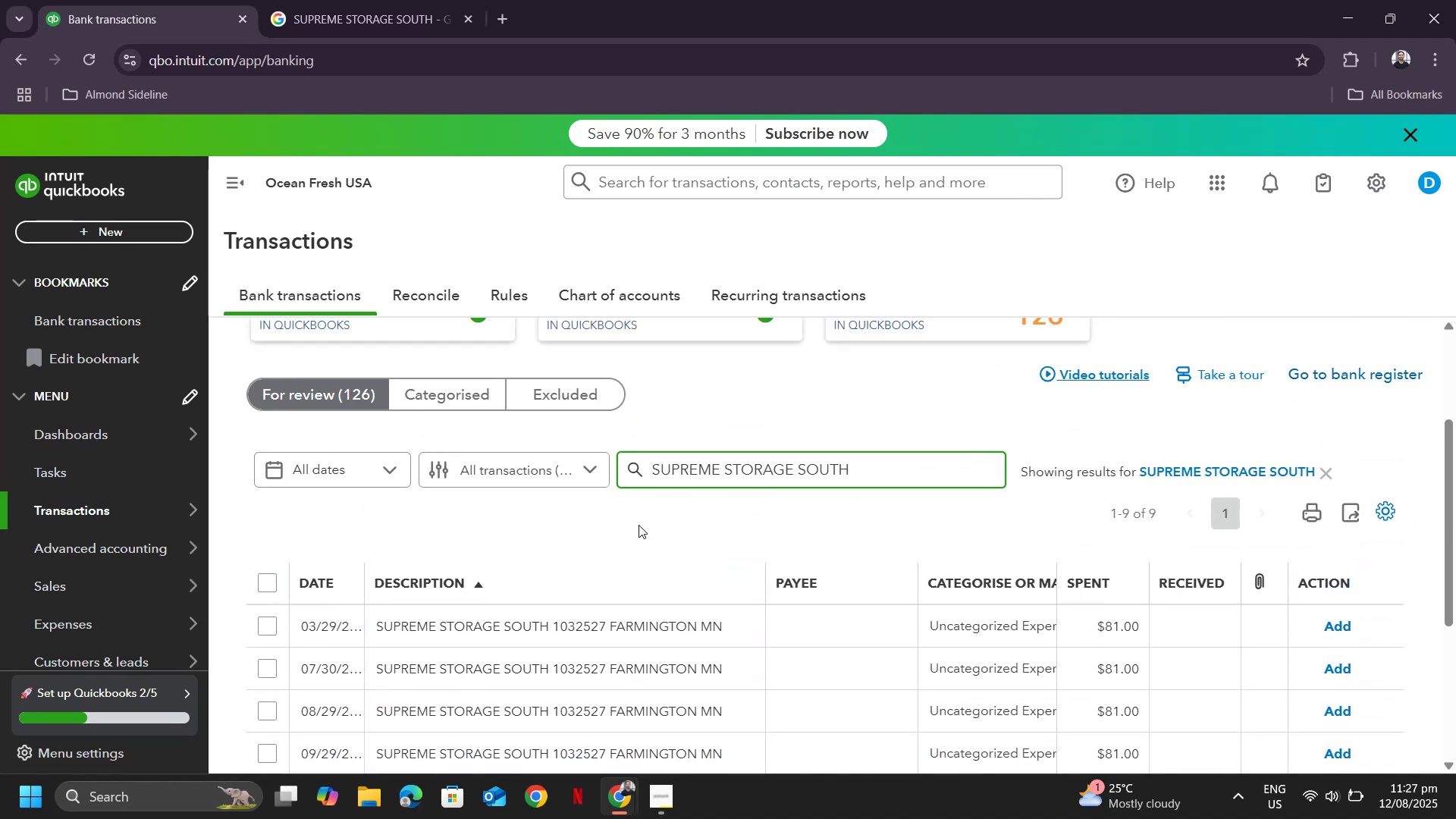 
scroll: coordinate [564, 515], scroll_direction: down, amount: 4.0
 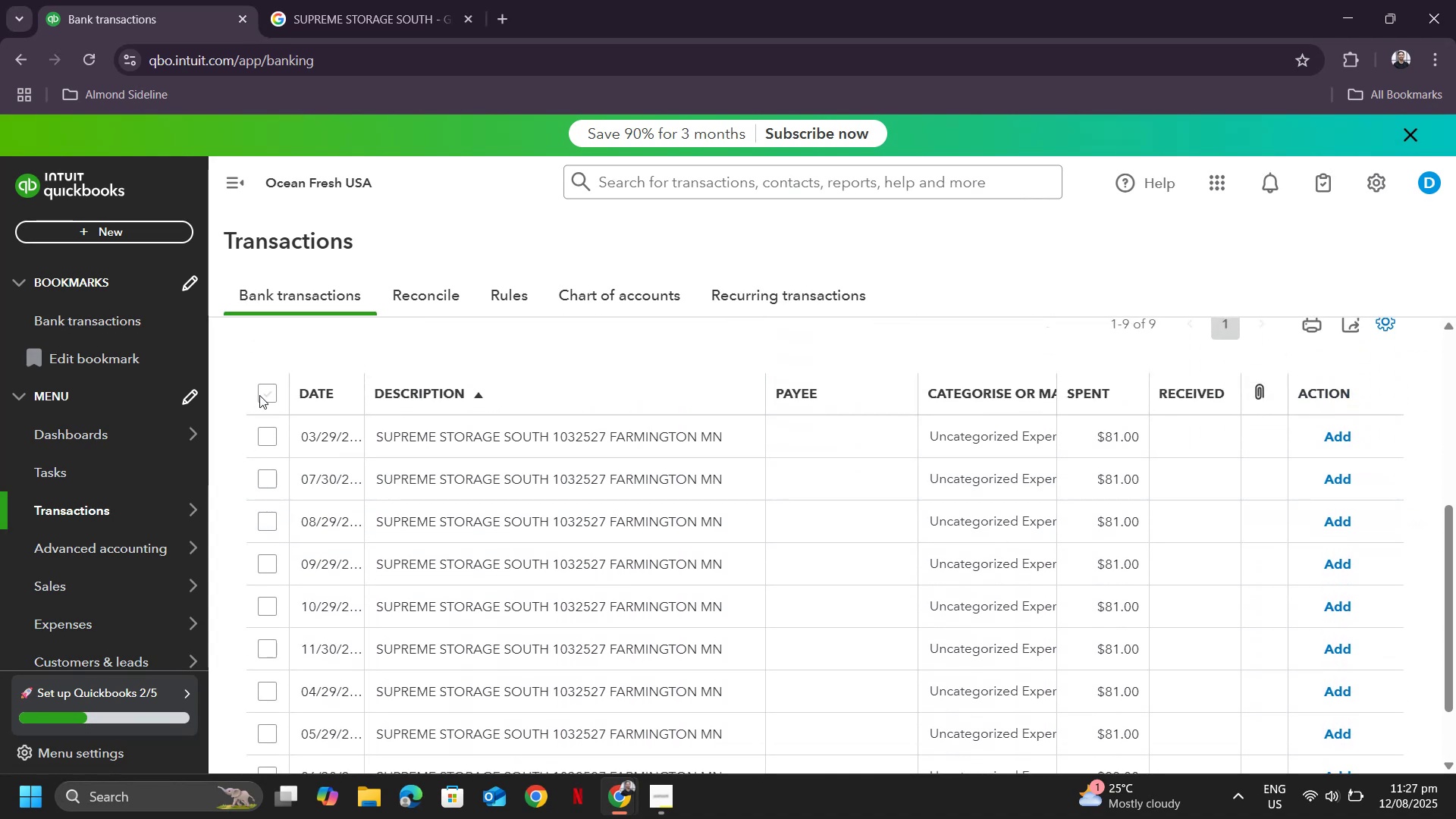 
left_click([259, 394])
 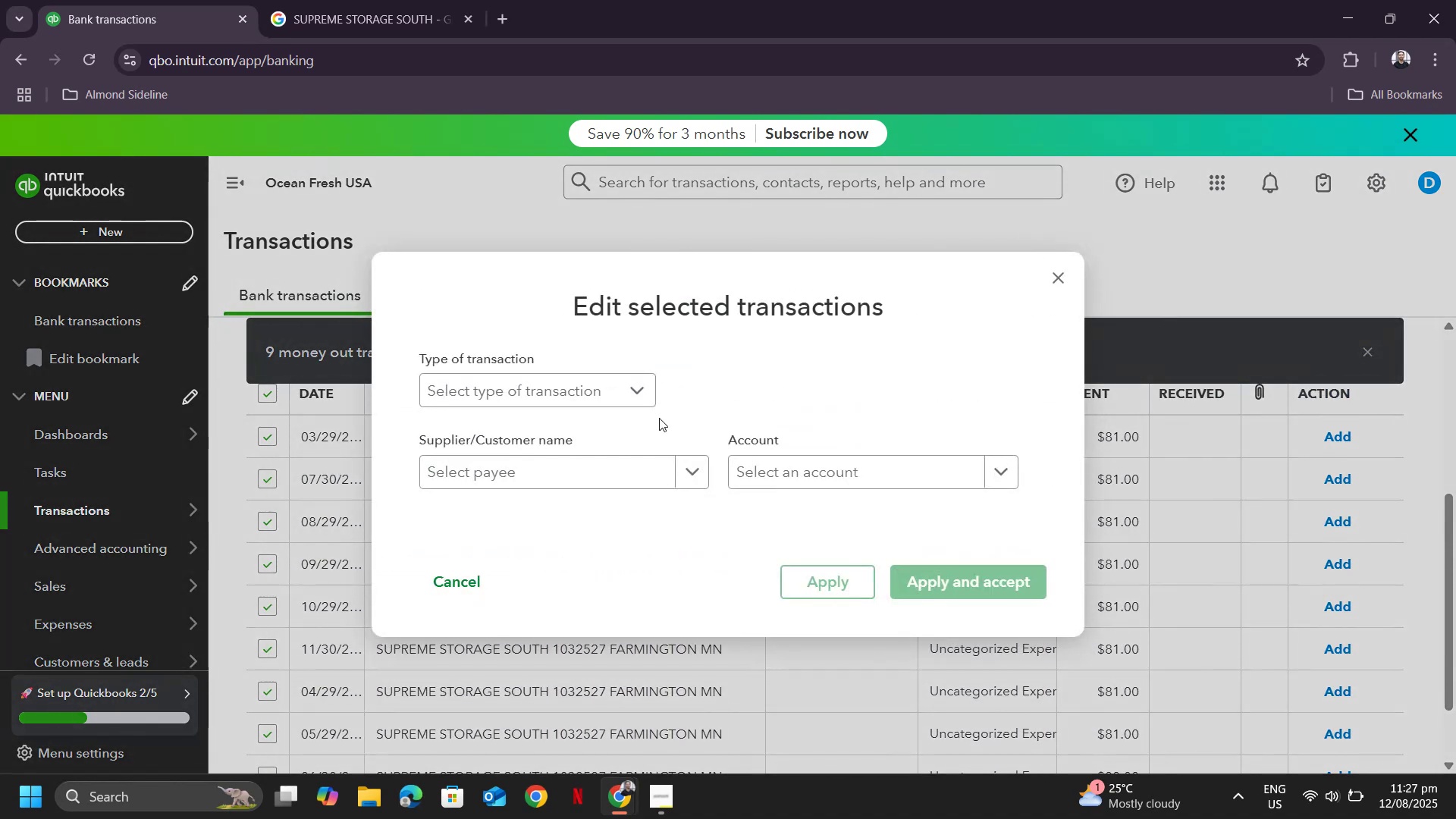 
left_click([595, 476])
 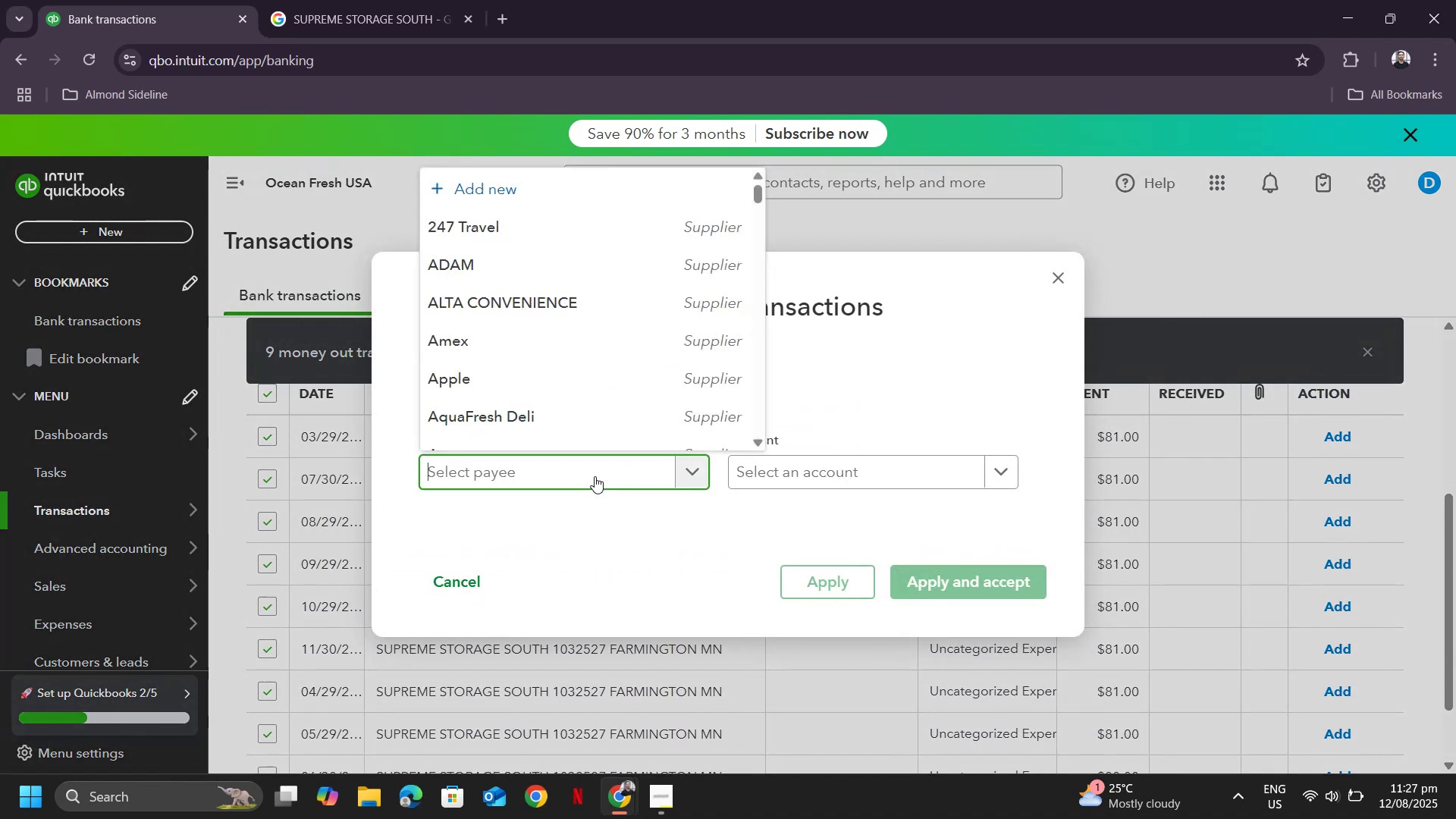 
key(Control+ControlLeft)
 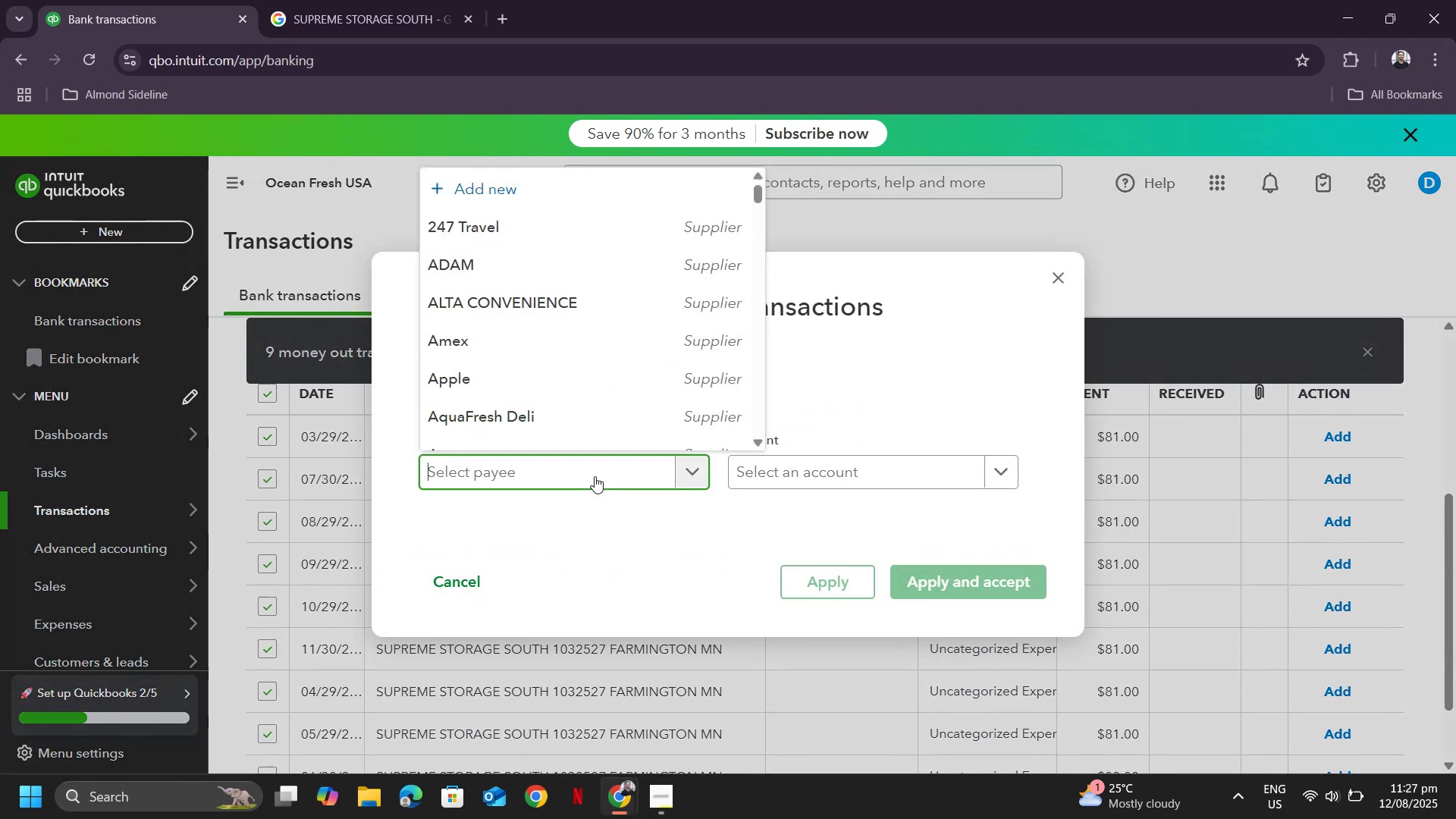 
key(Control+V)
 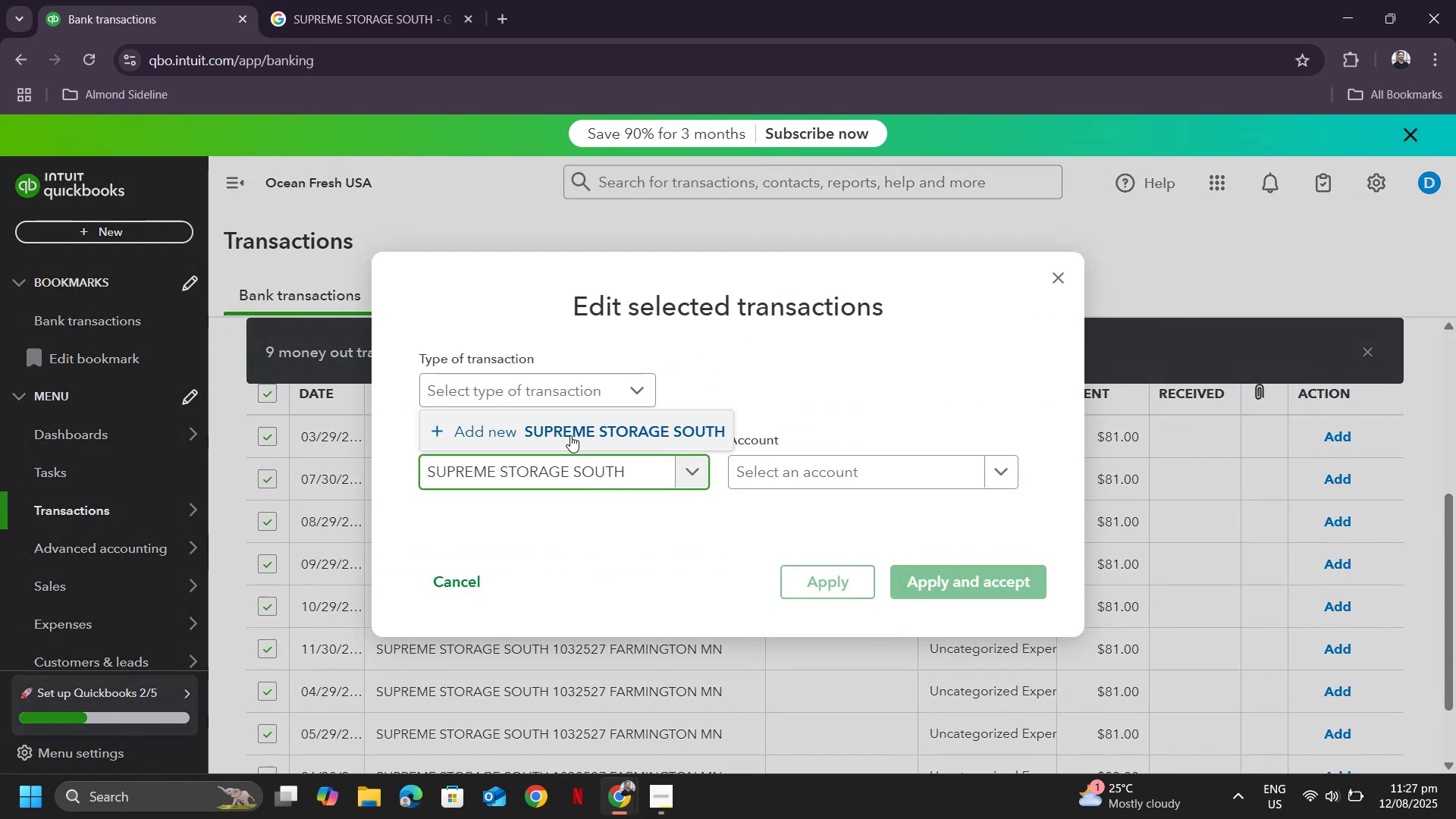 
left_click([564, 433])
 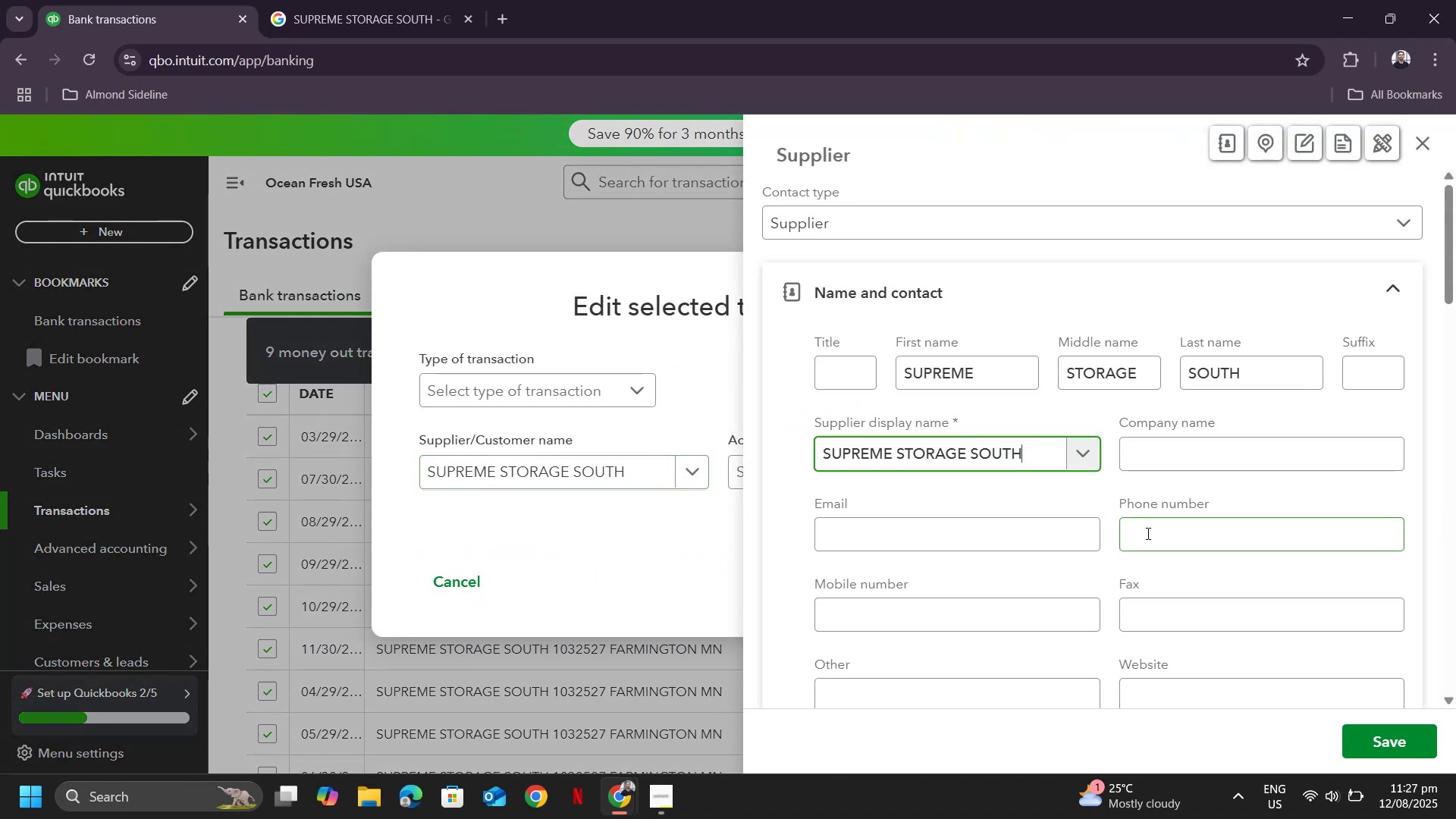 
scroll: coordinate [1177, 578], scroll_direction: down, amount: 16.0
 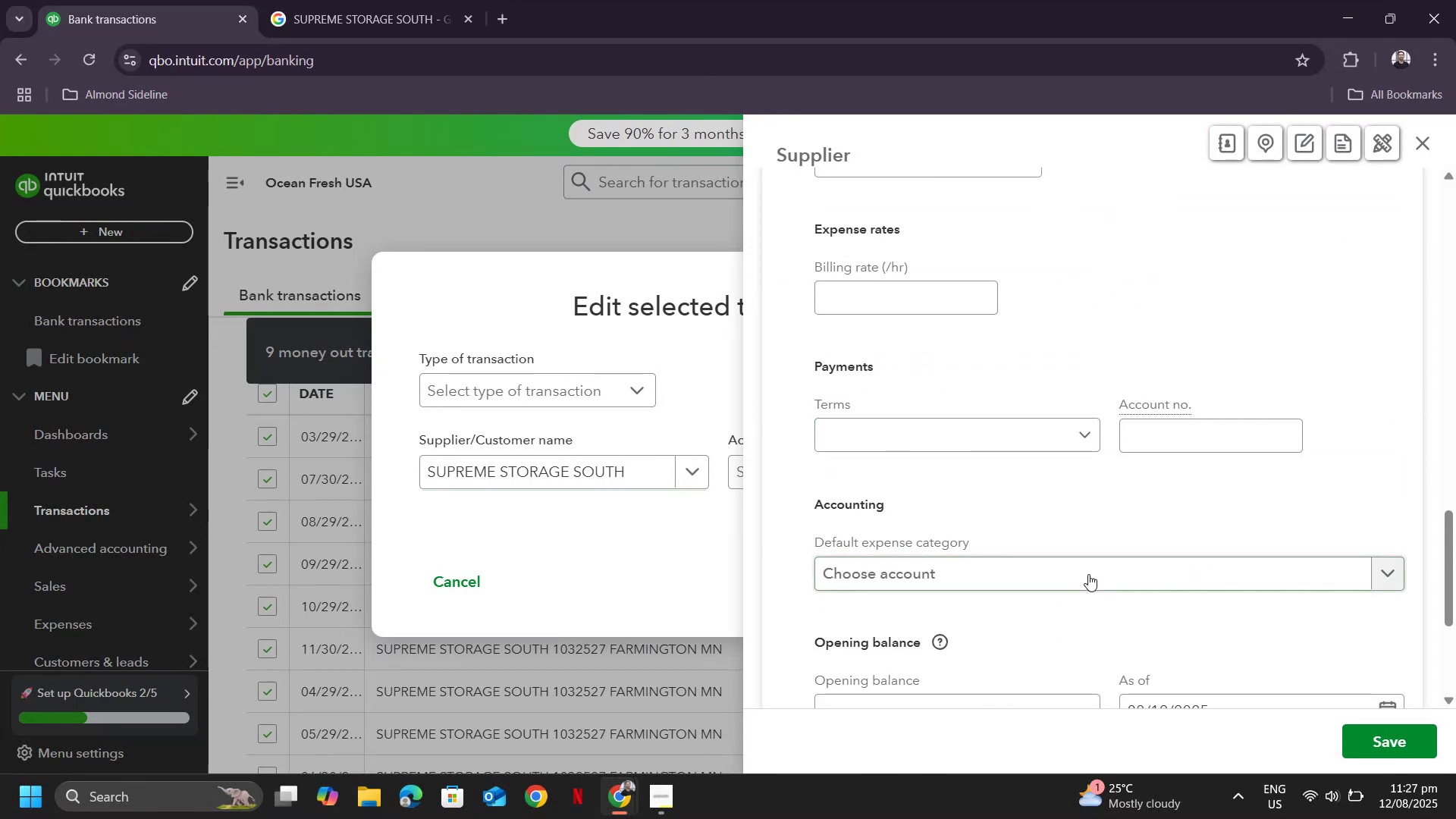 
left_click([1088, 574])
 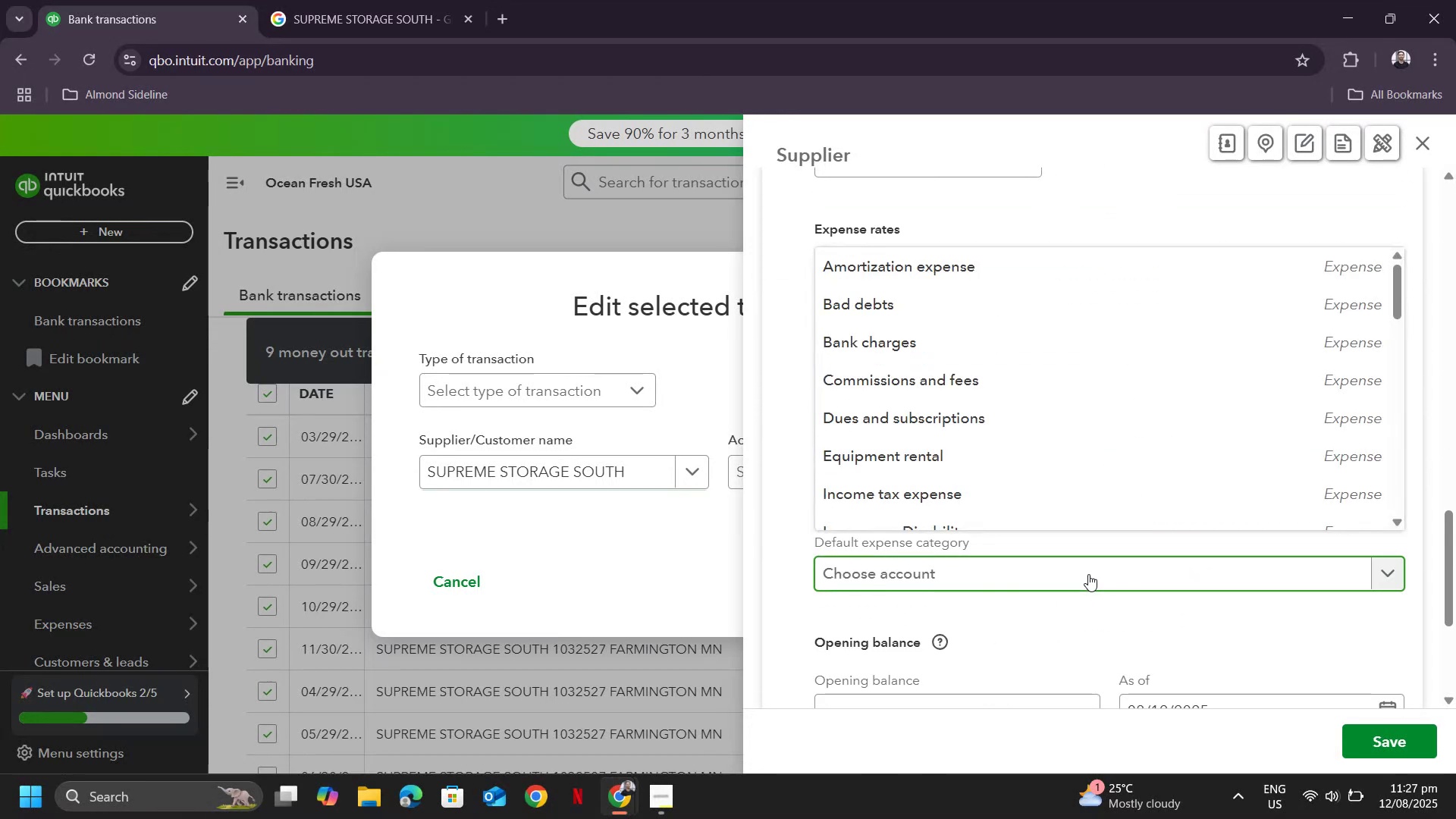 
type(propert)
 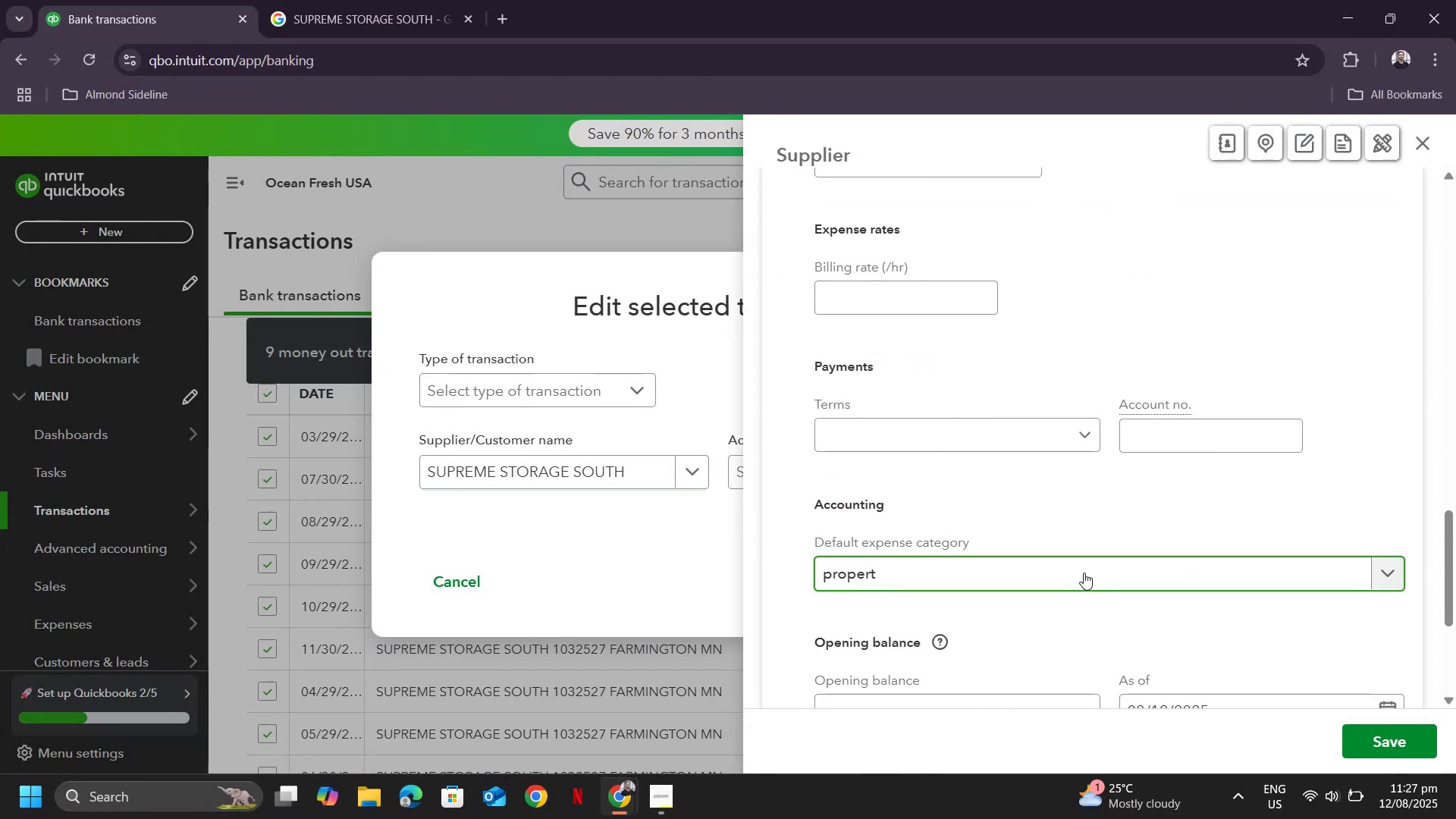 
key(Control+ControlLeft)
 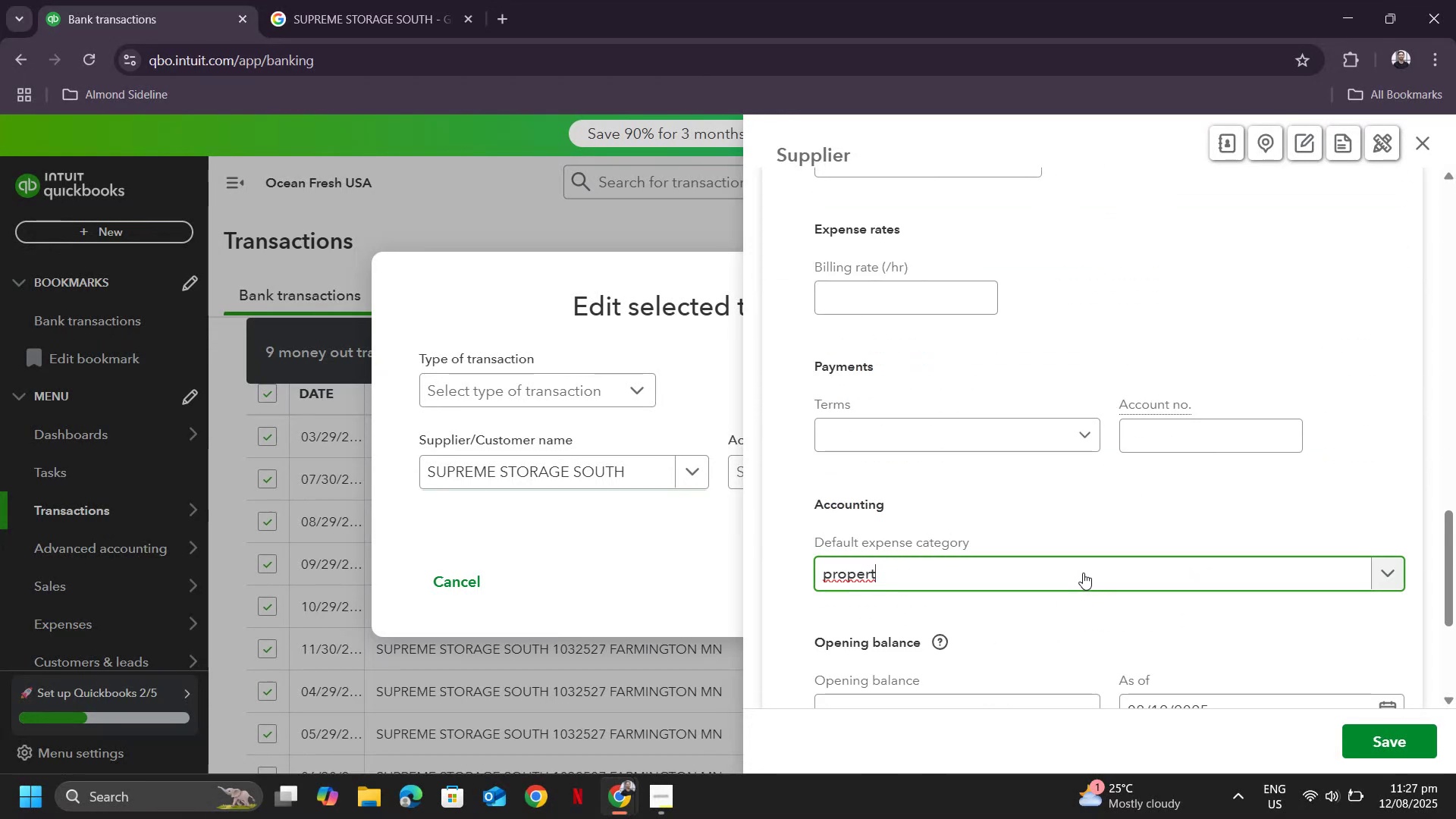 
key(Control+A)
 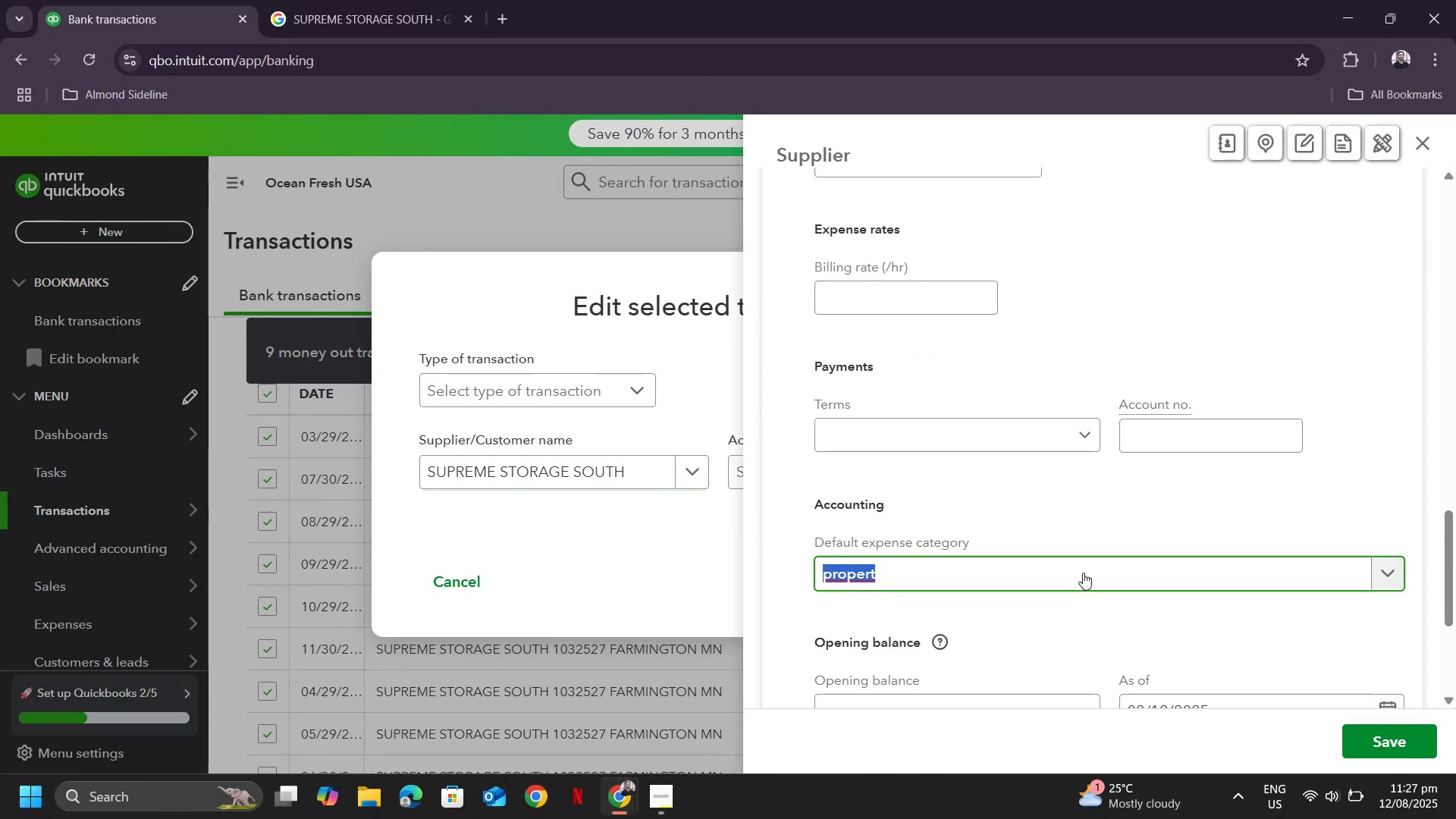 
type(rent)
 